 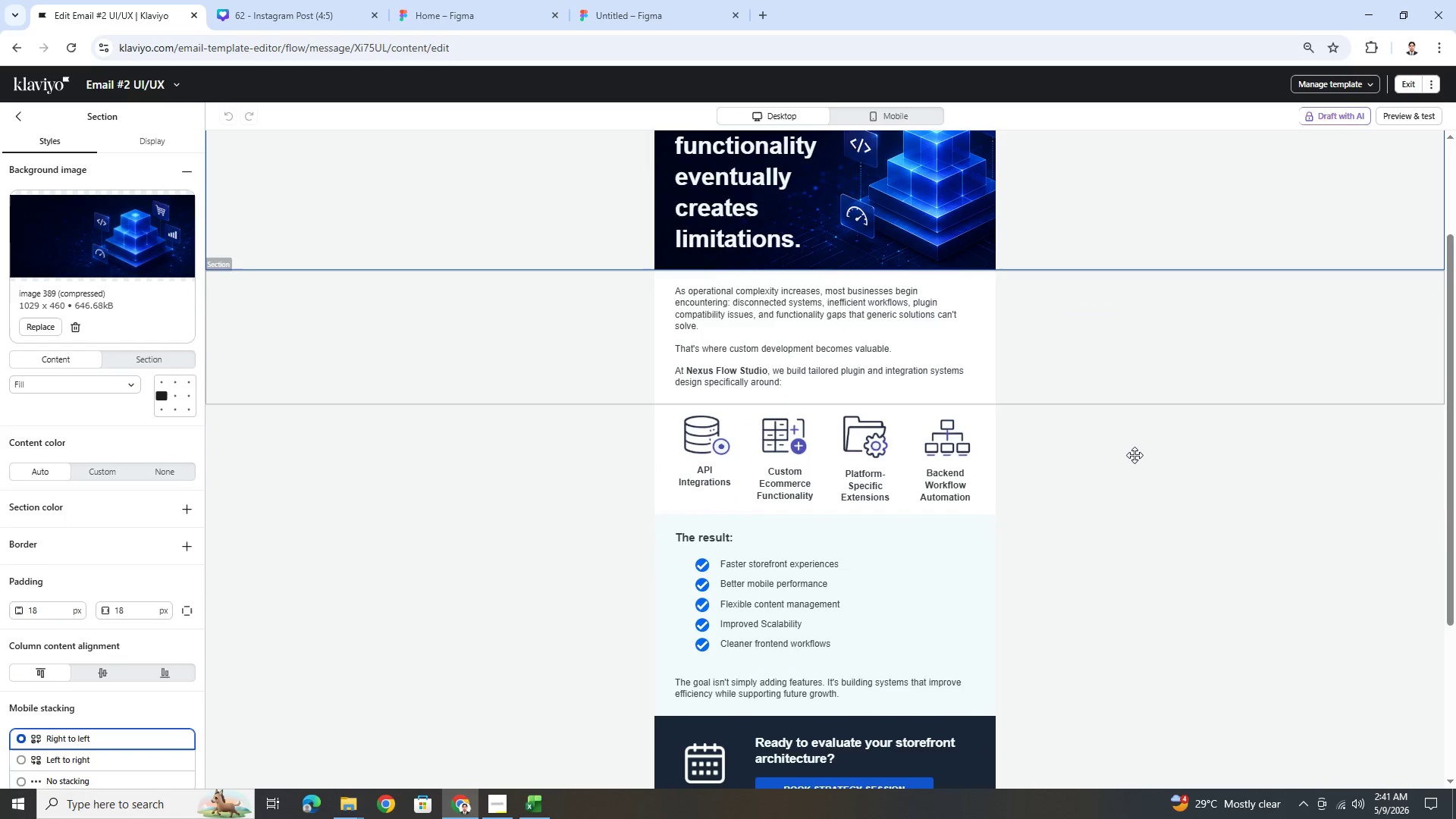 
scroll: coordinate [1134, 455], scroll_direction: up, amount: 3.0
 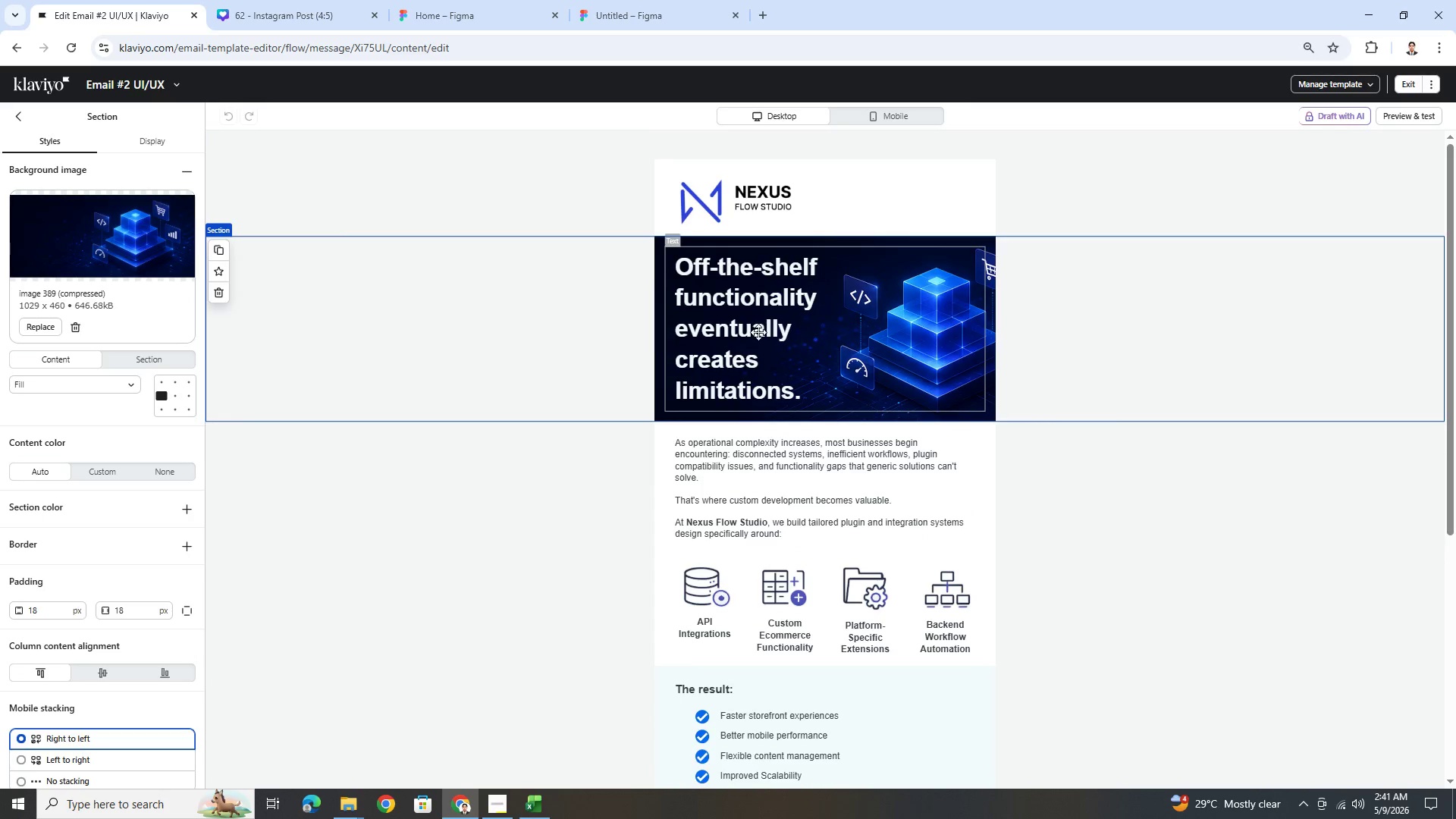 
double_click([724, 328])
 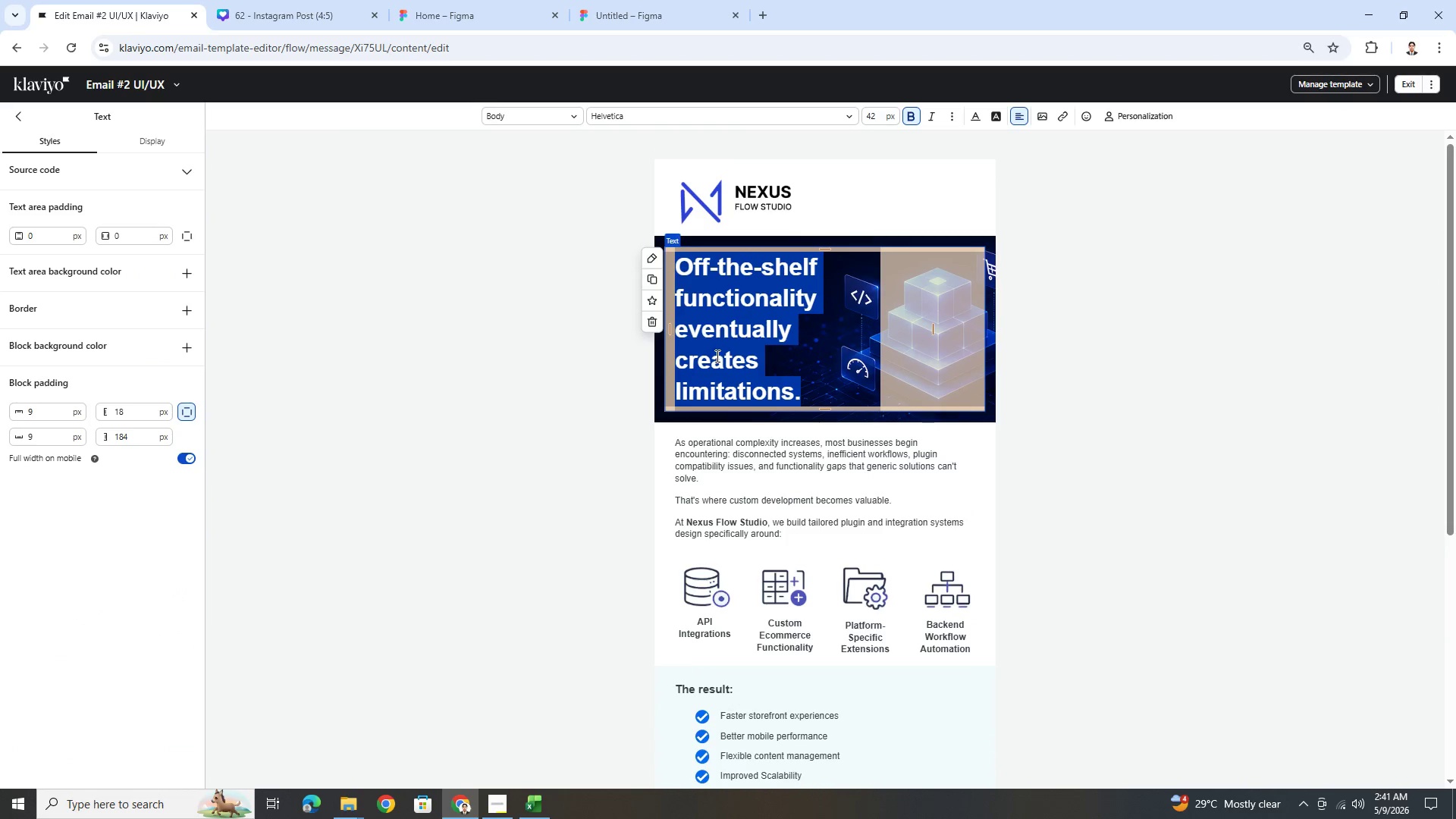 
wait(10.62)
 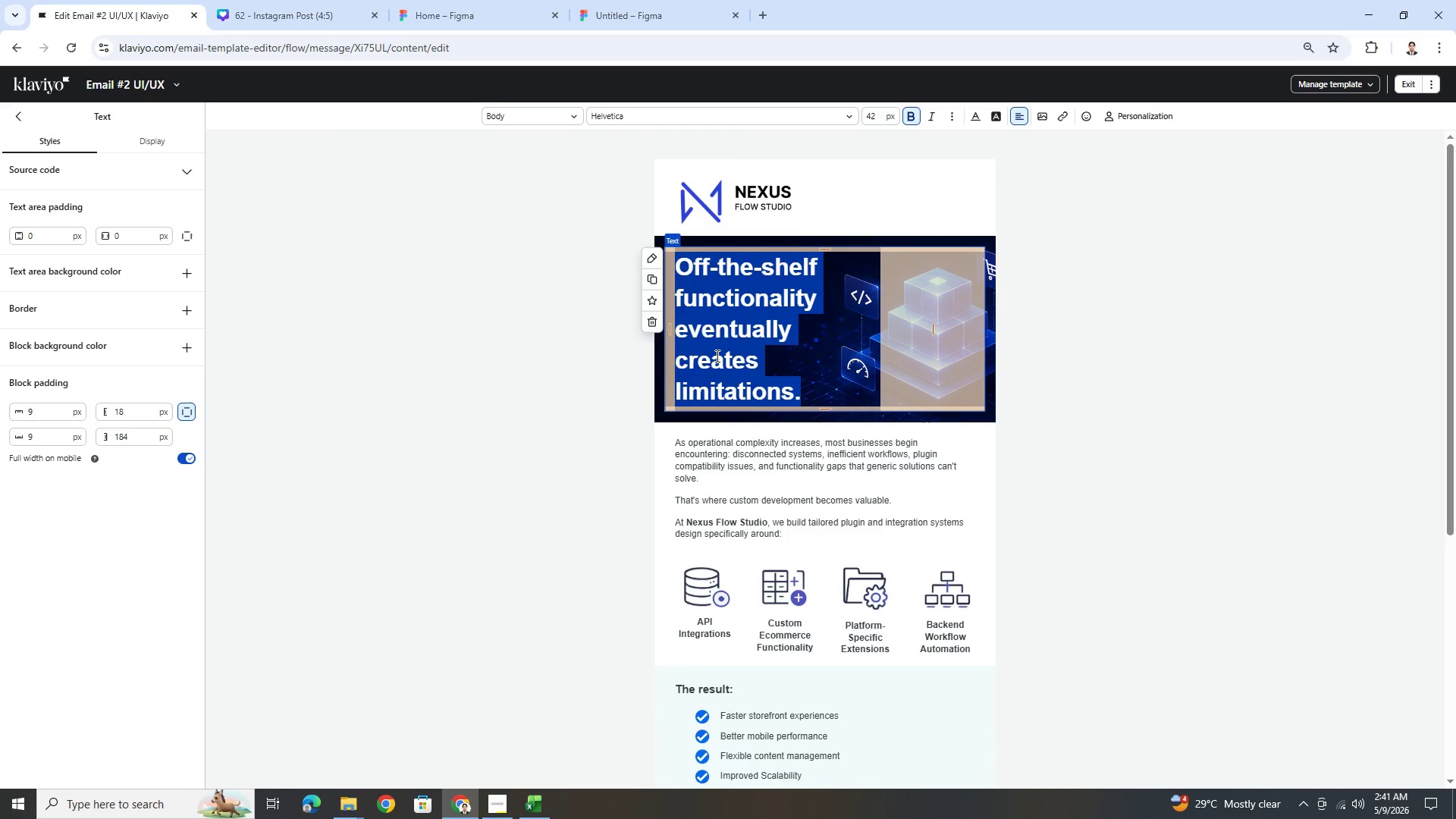 
type(Better user experiences create measurable business impact.)
 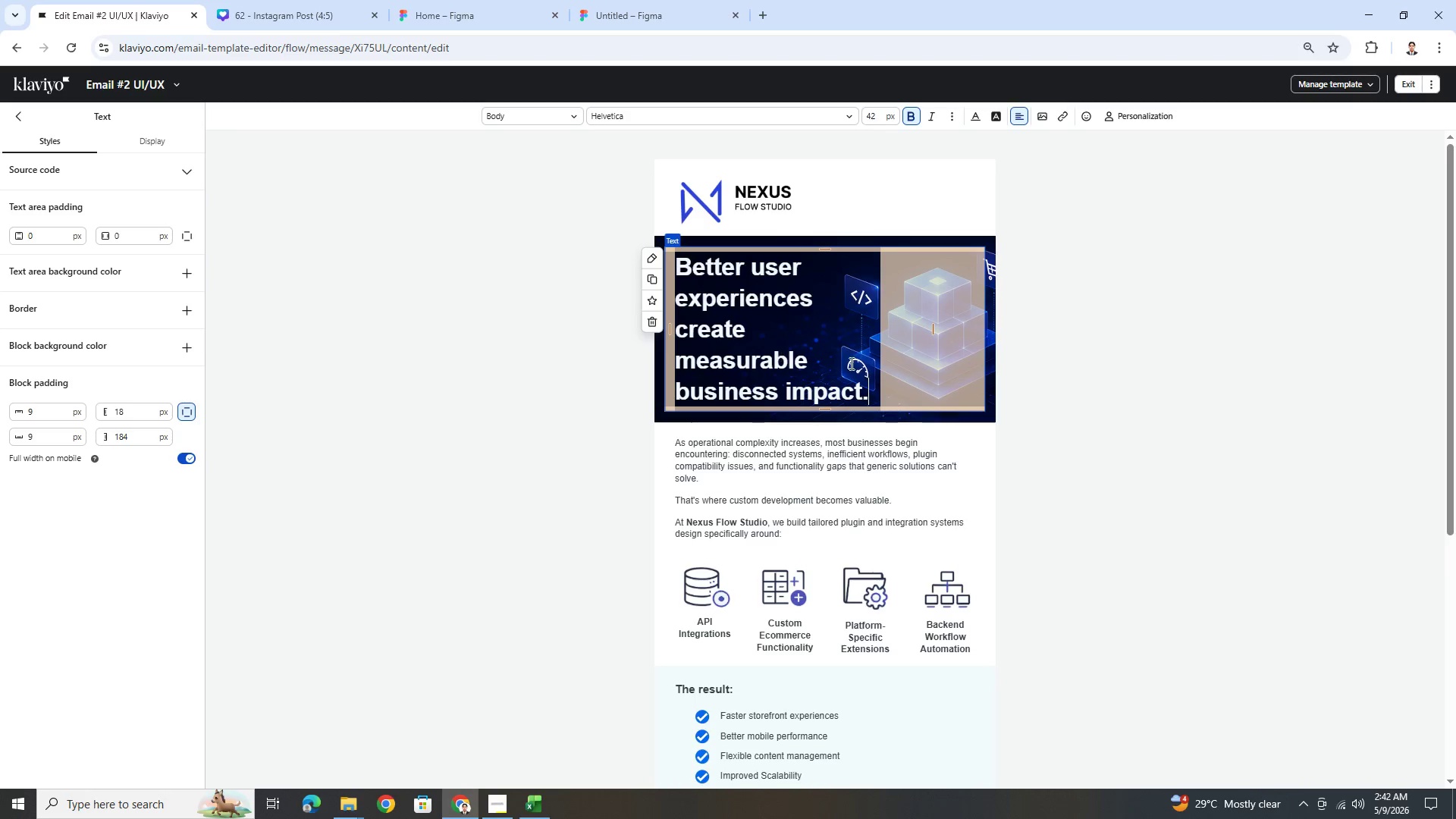 
left_click([1195, 396])
 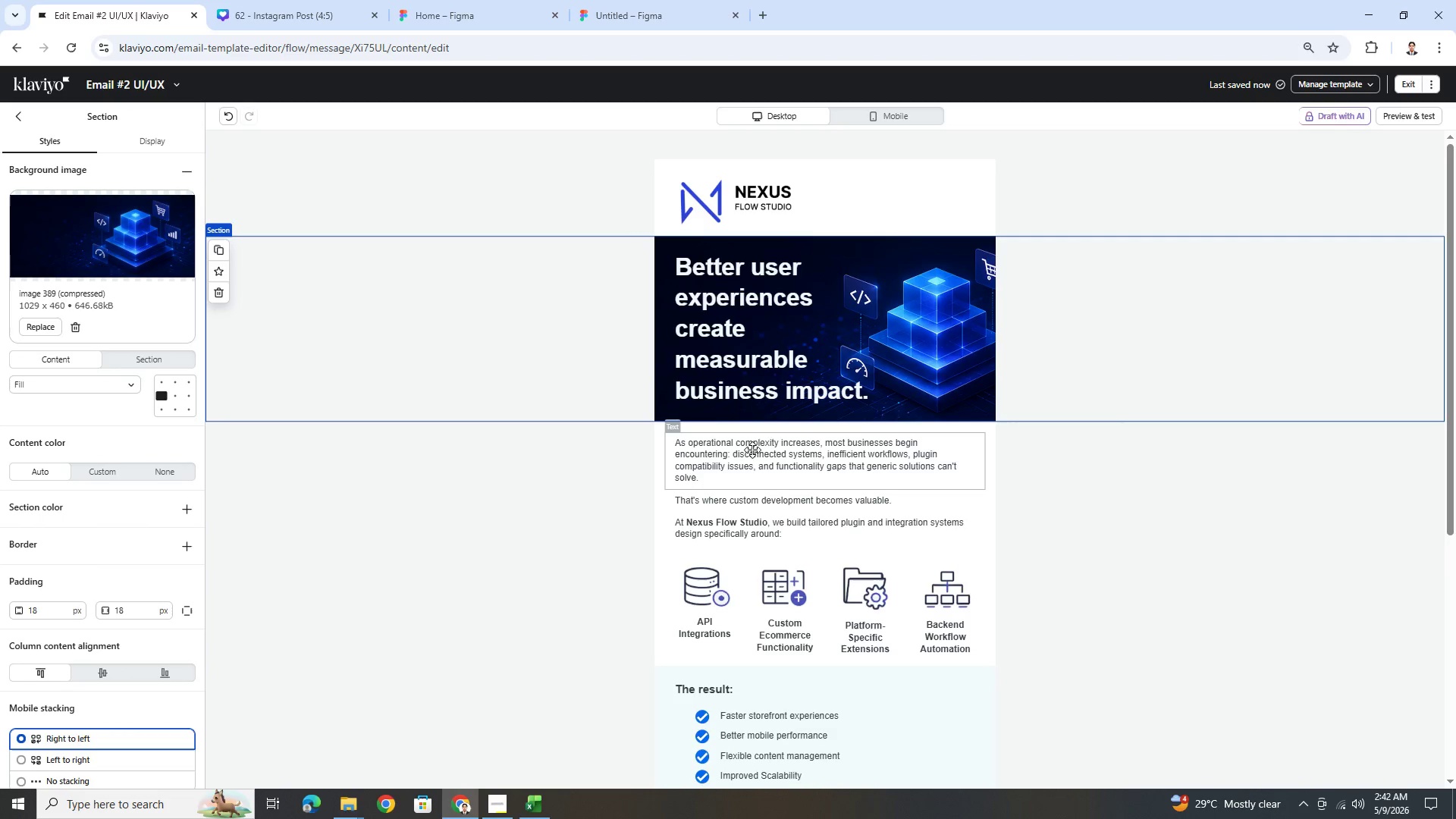 
wait(6.33)
 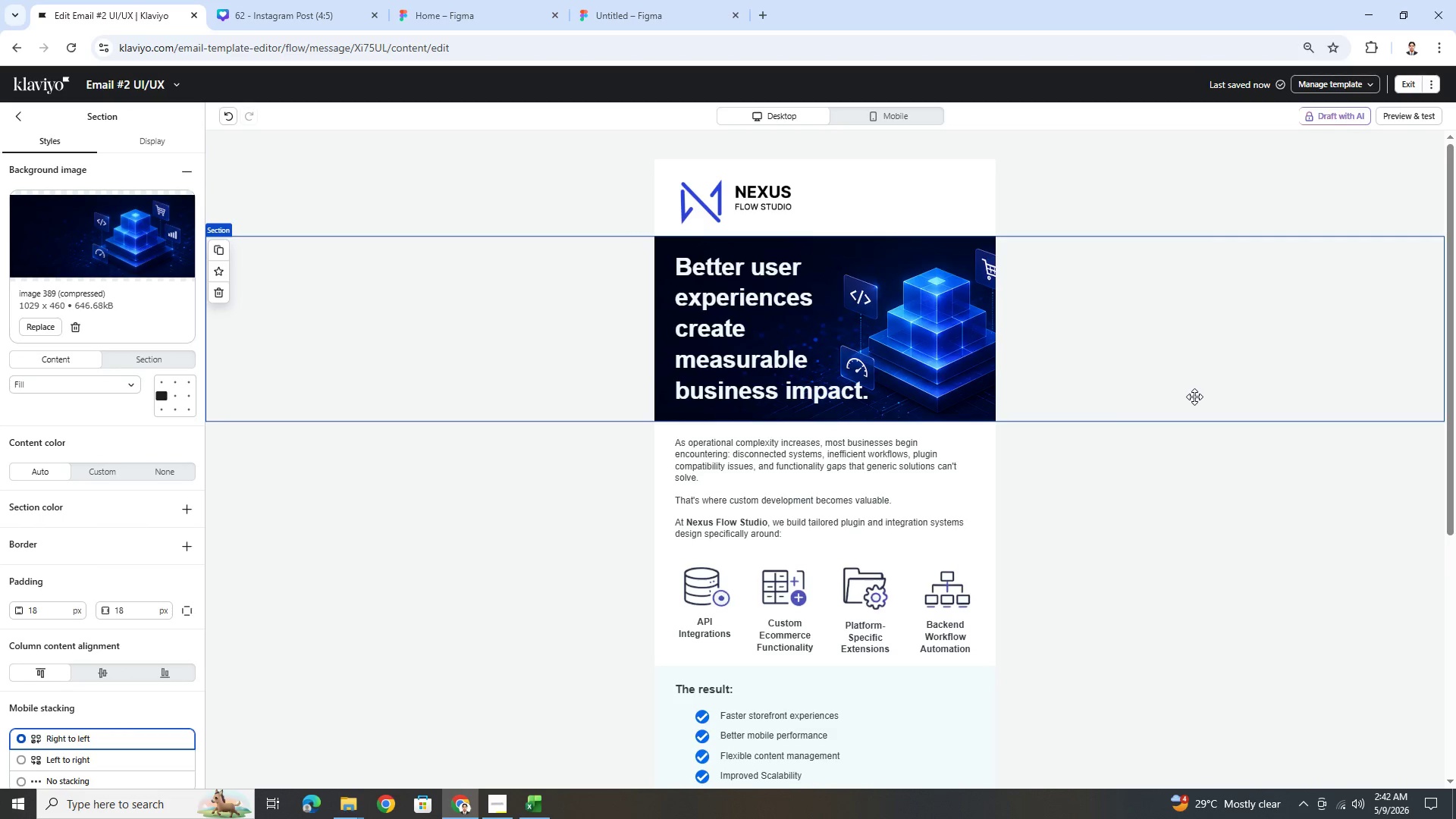 
double_click([731, 466])
 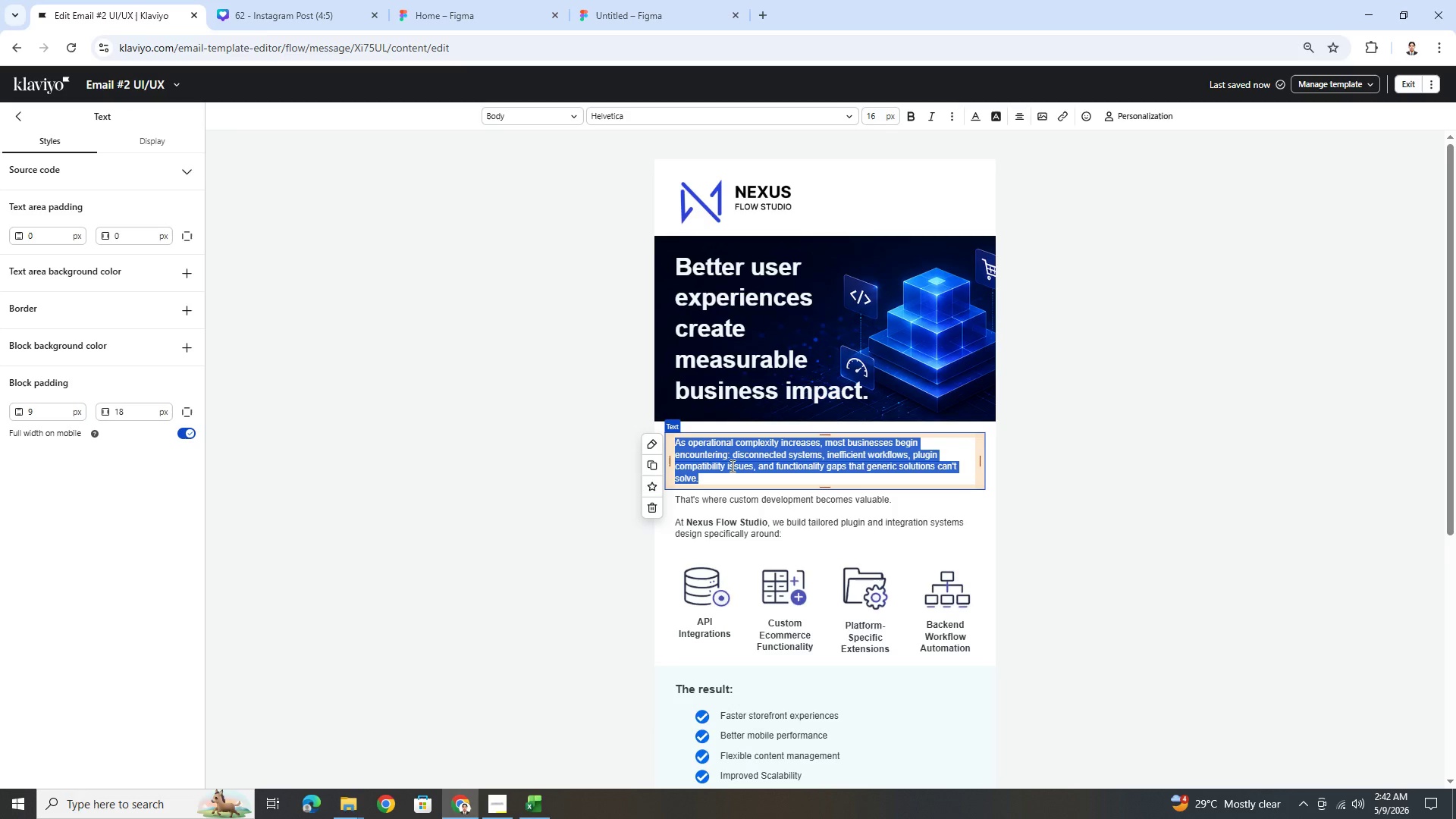 
wait(11.03)
 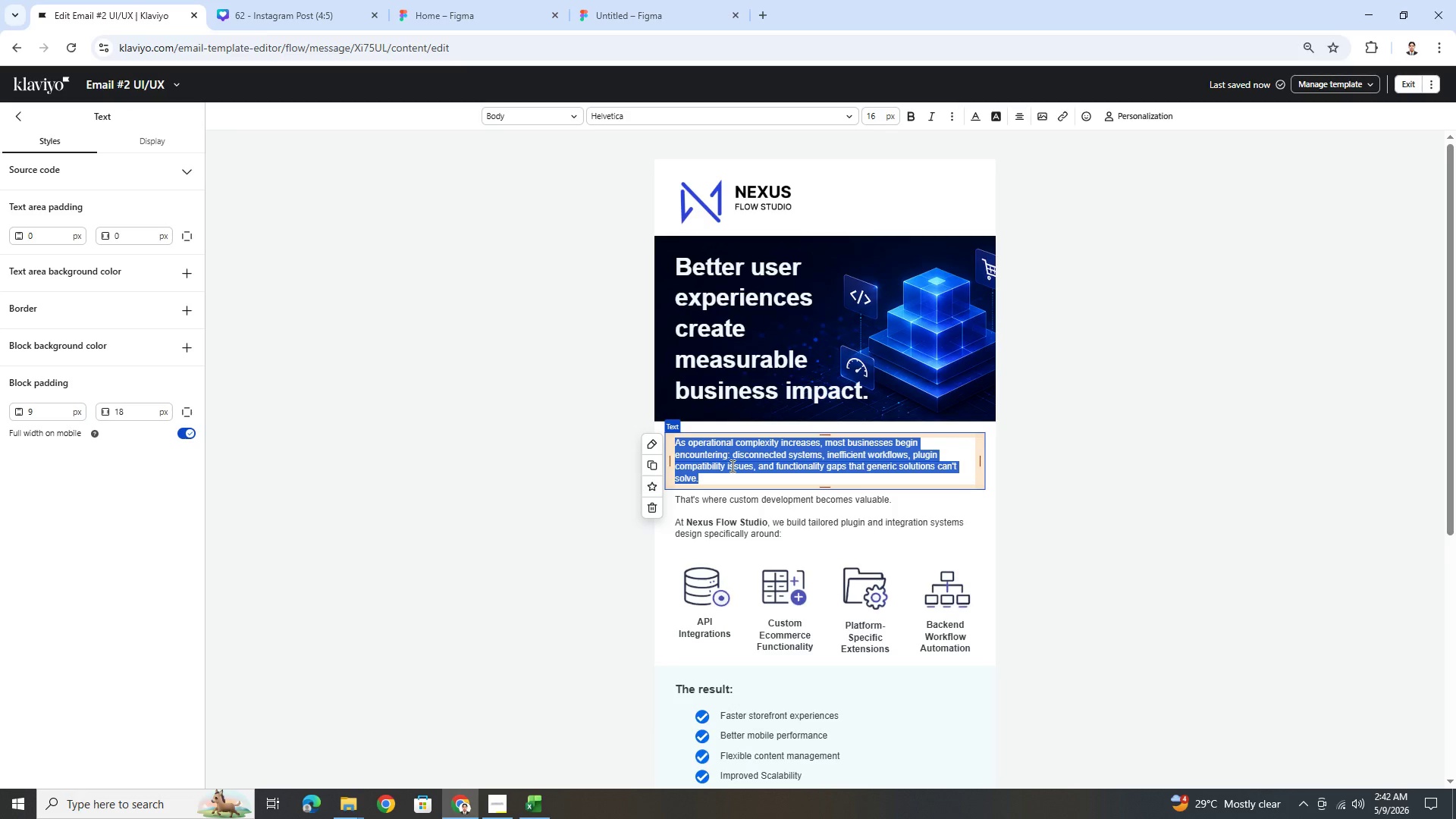 
type(Many brands focus )
 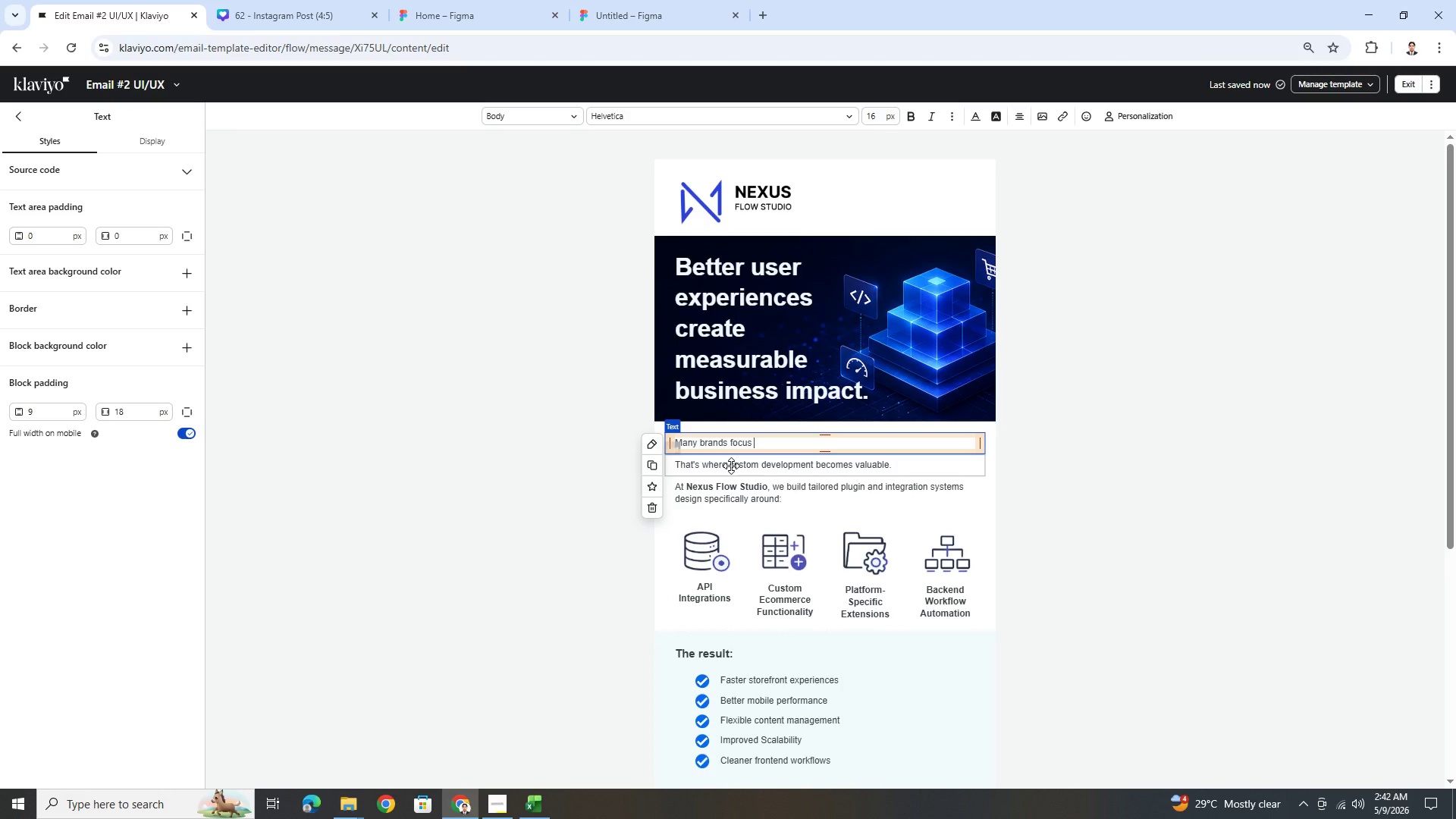 
type(heavily on )
 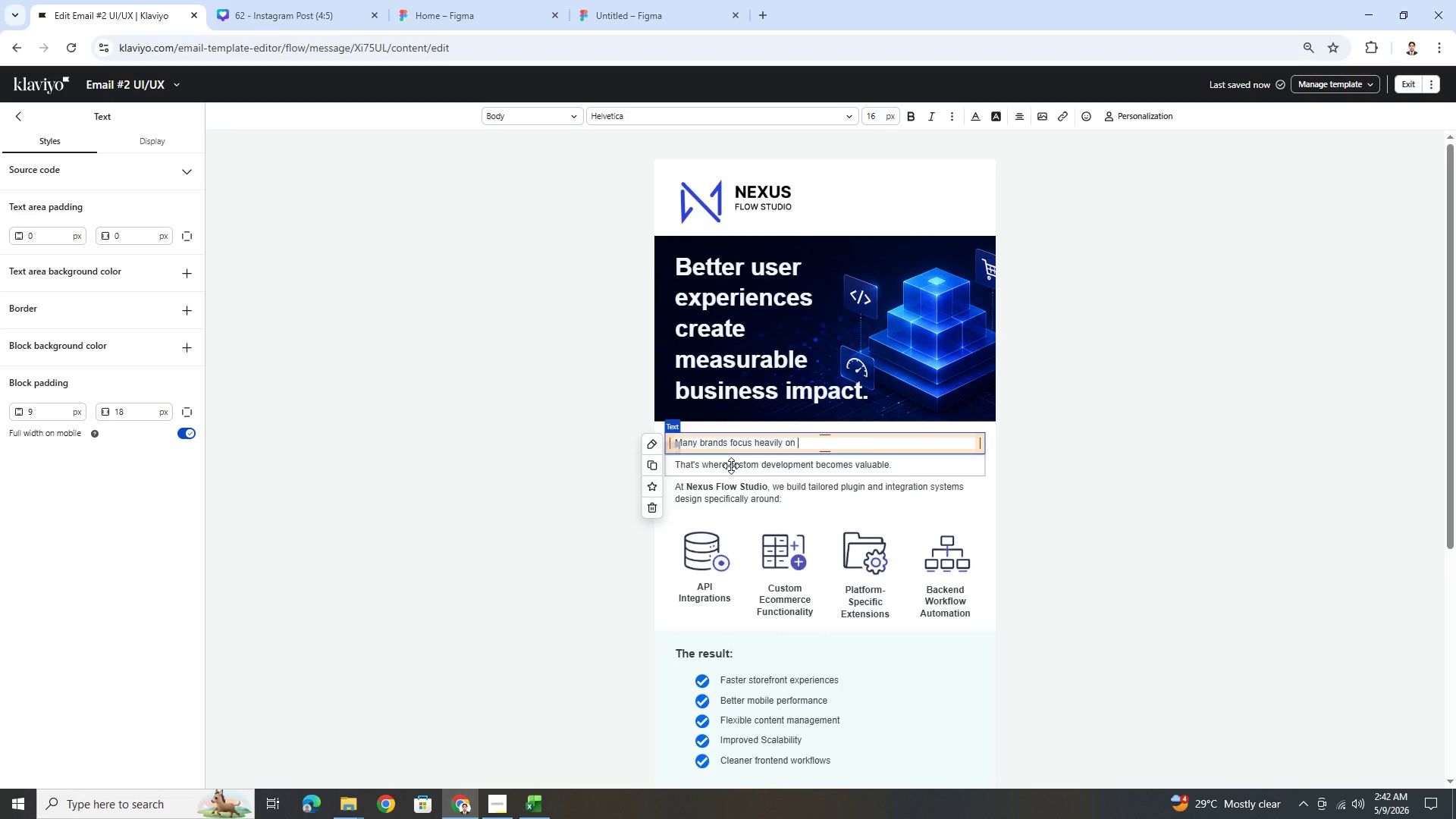 
type(acquisitiion)
key(Backspace)
key(Backspace)
key(Backspace)
type(on )
 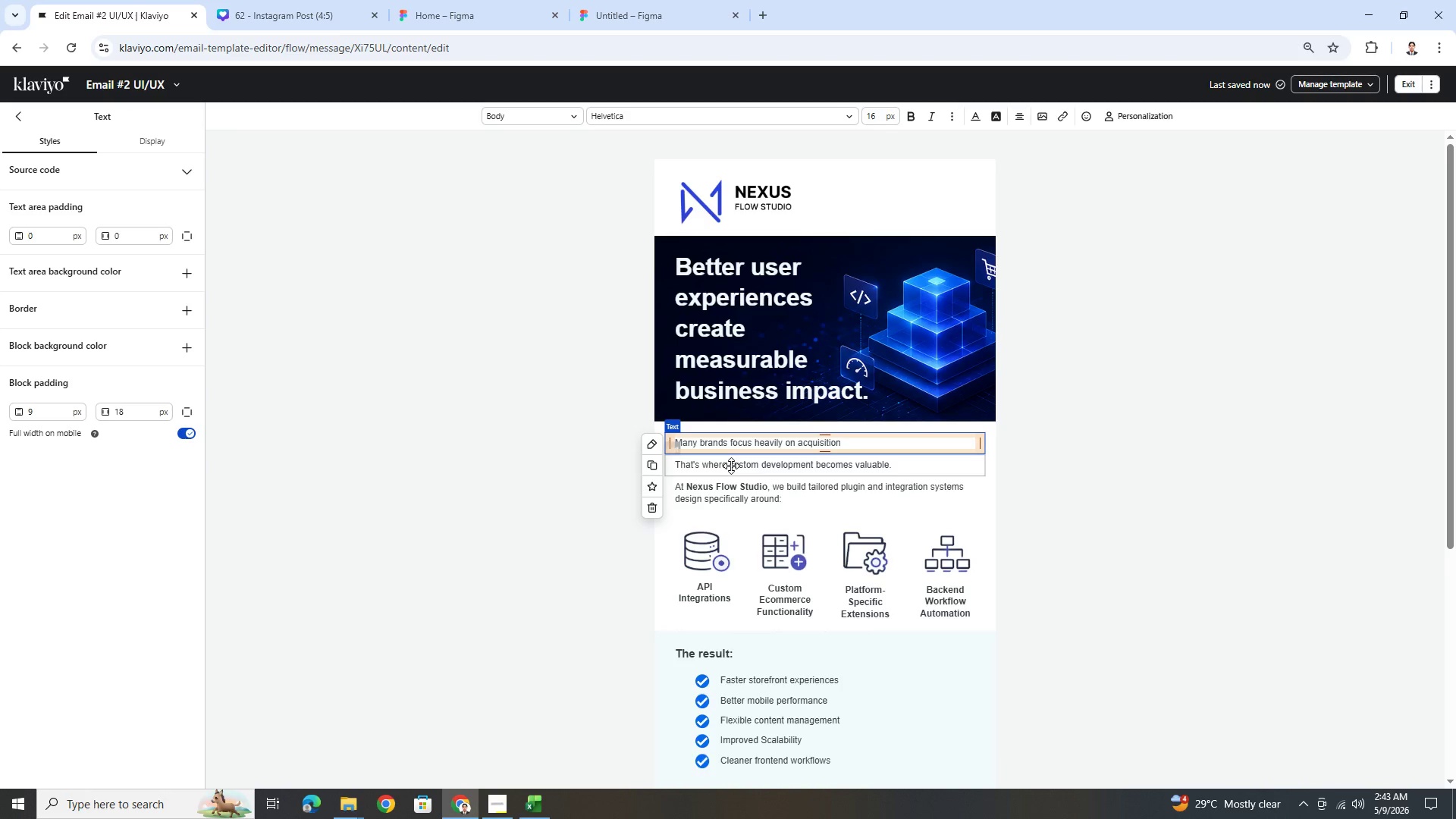 
type(while overlooking the user experience issuses q)
key(Backspace)
key(Backspace)
type(es quietly reducing conversions.)
 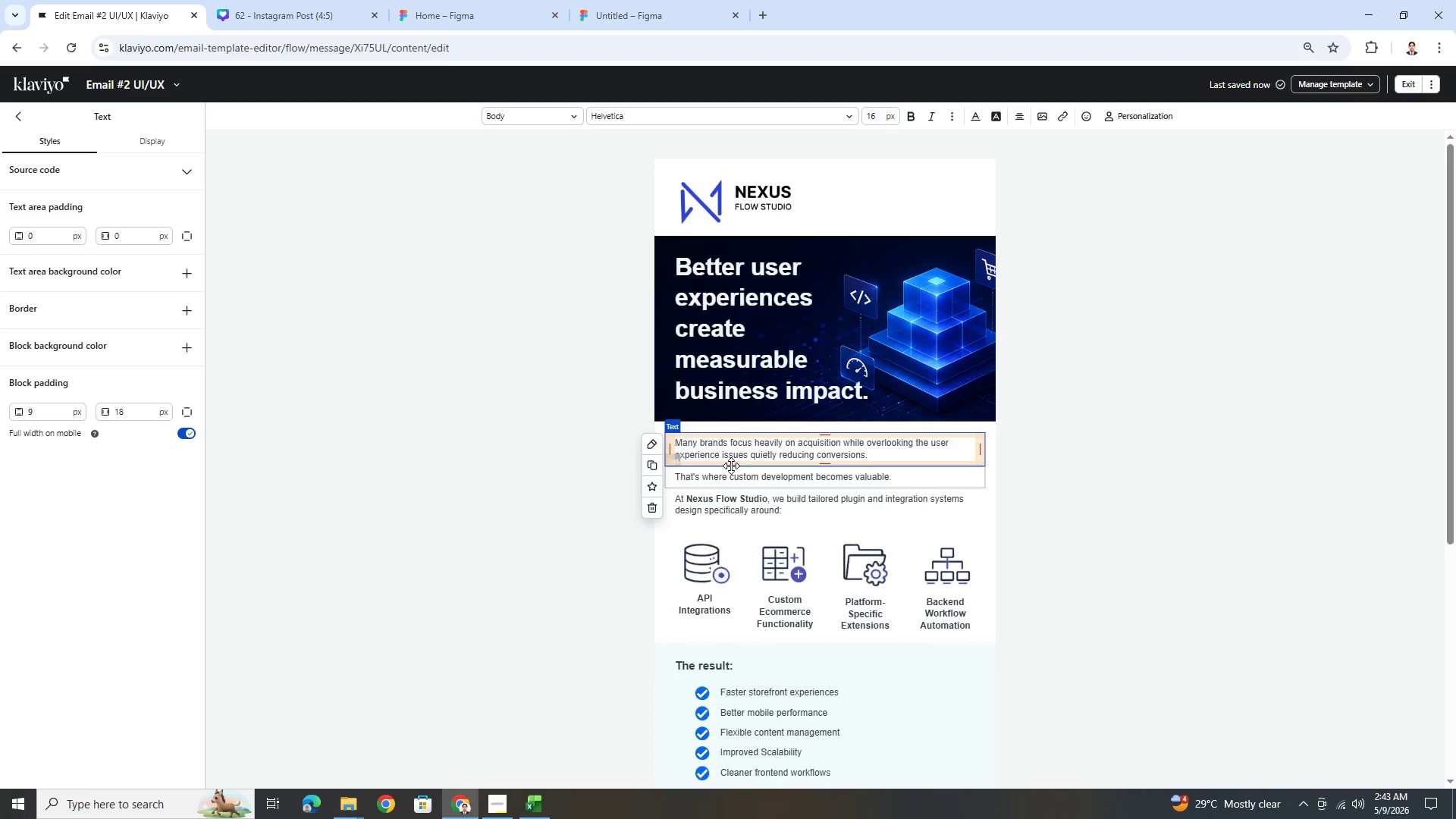 
wait(12.28)
 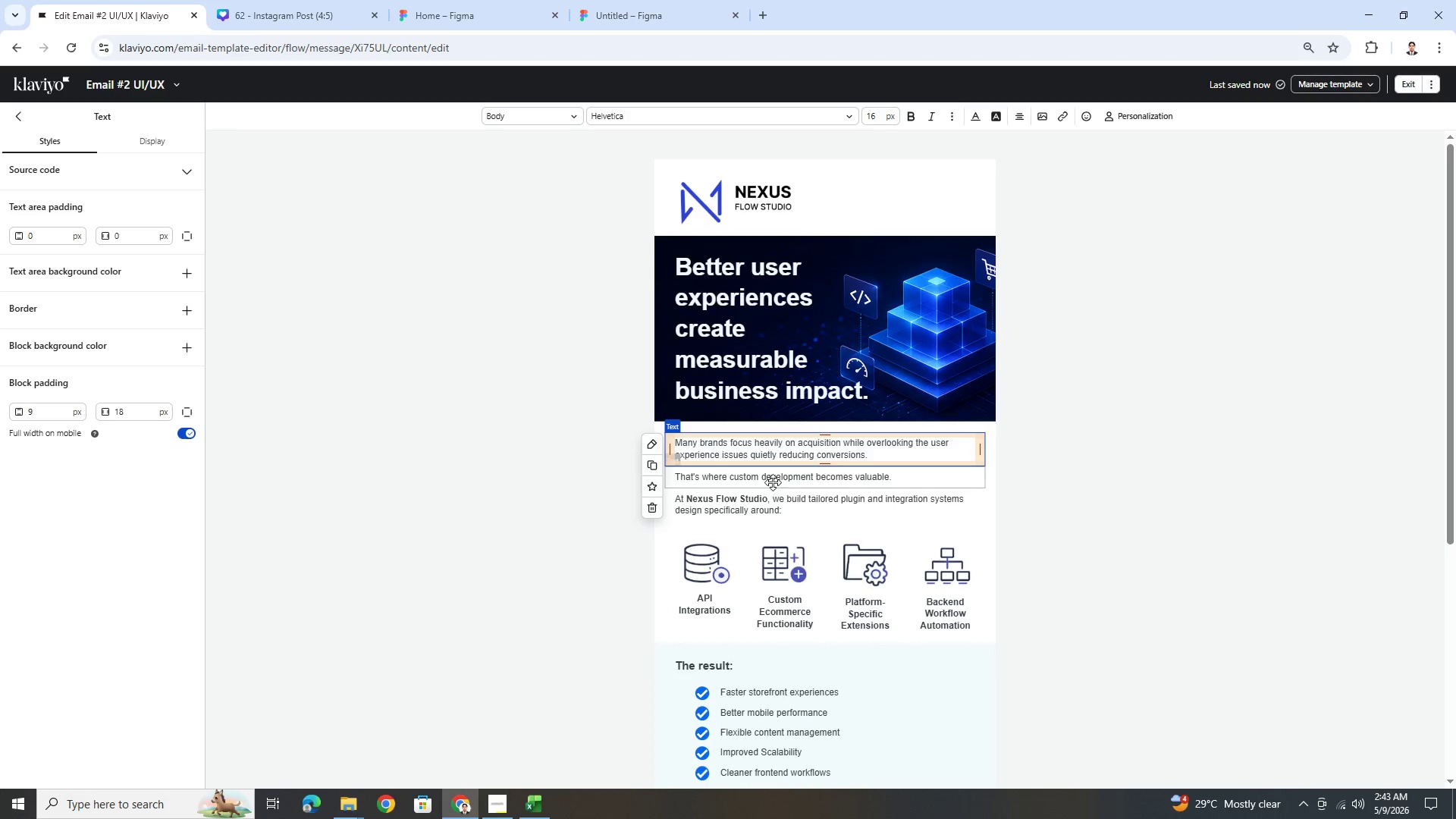 
double_click([880, 476])
 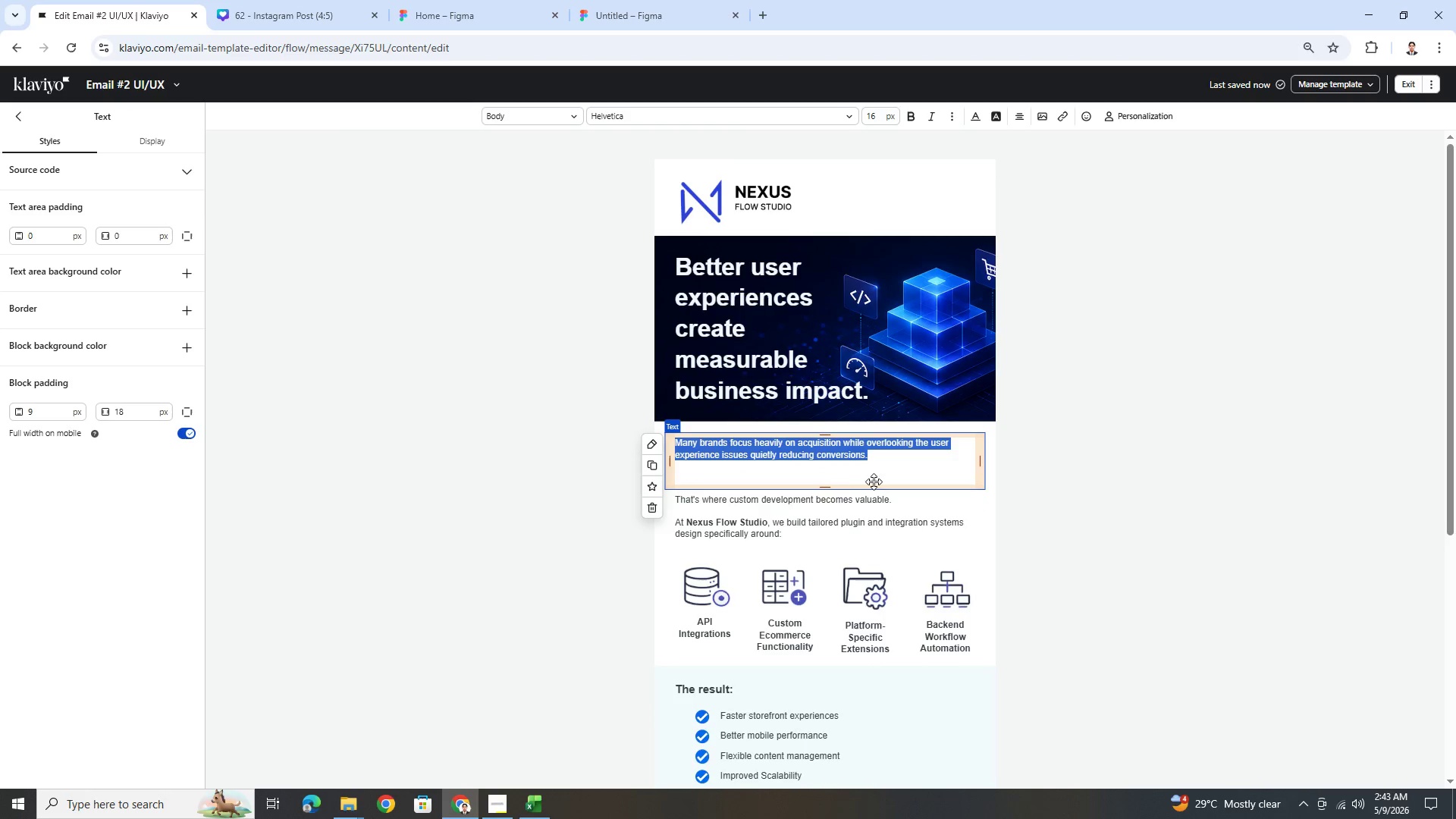 
left_click([968, 494])
 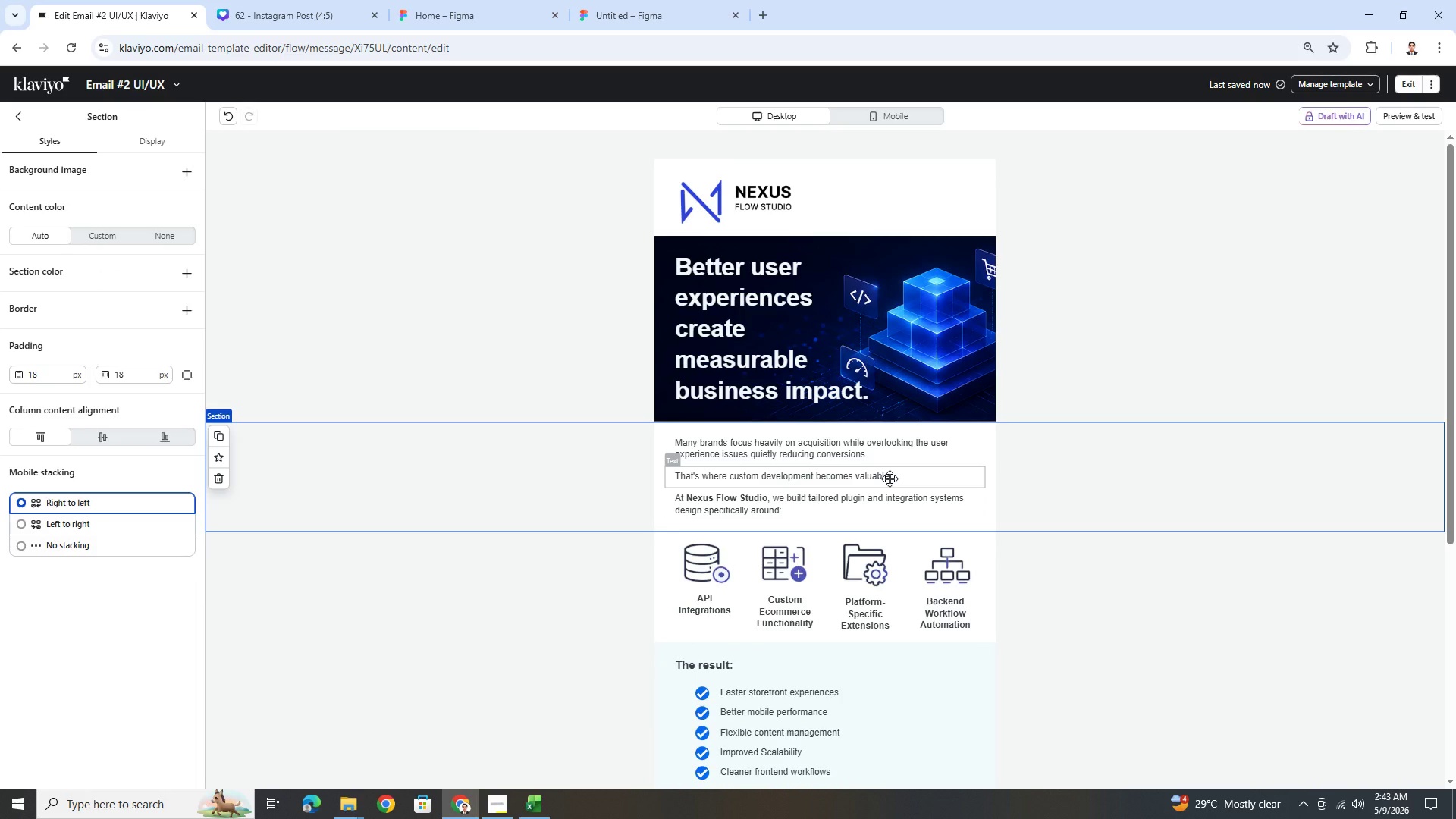 
left_click([890, 479])
 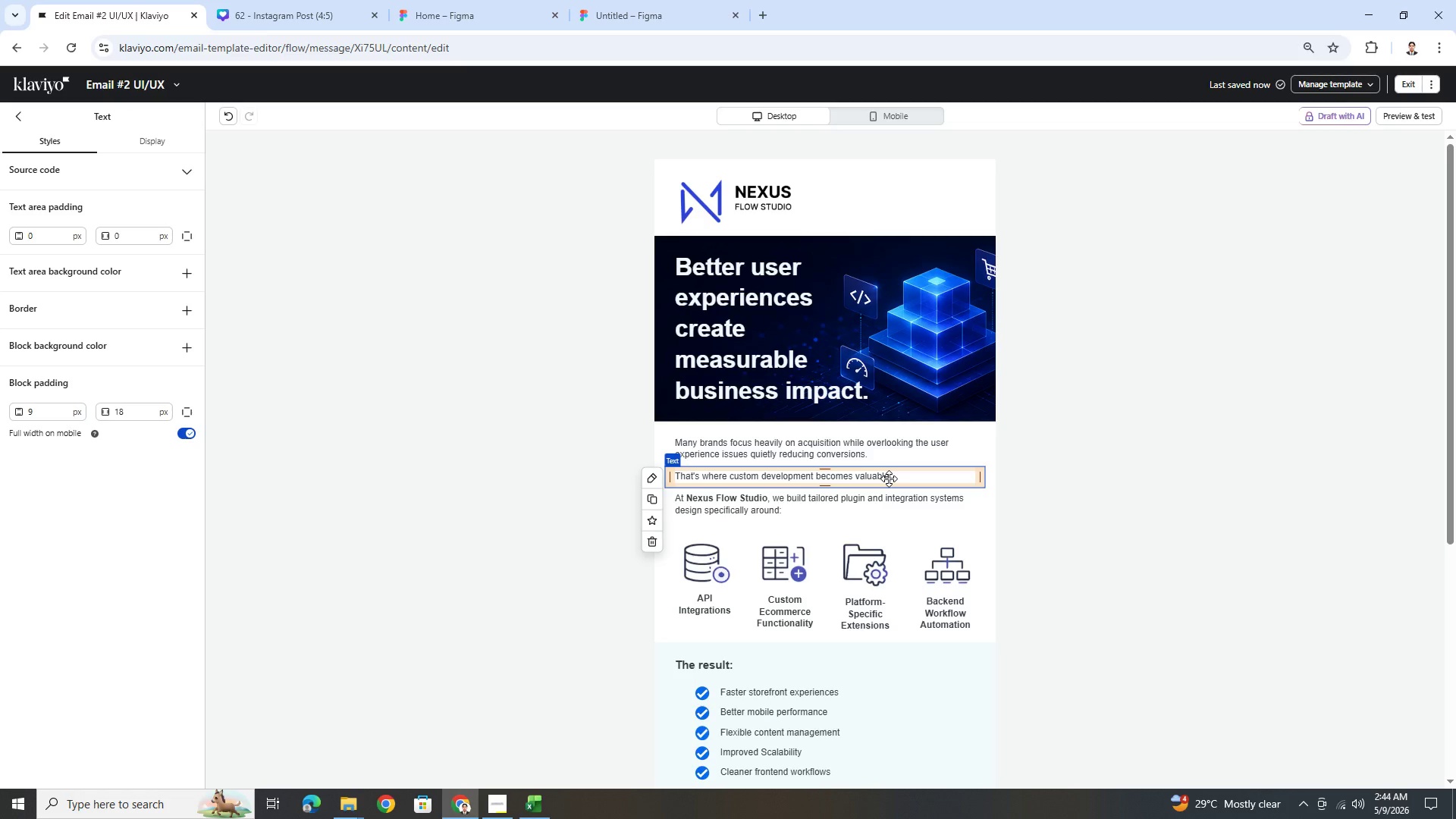 
wait(7.48)
 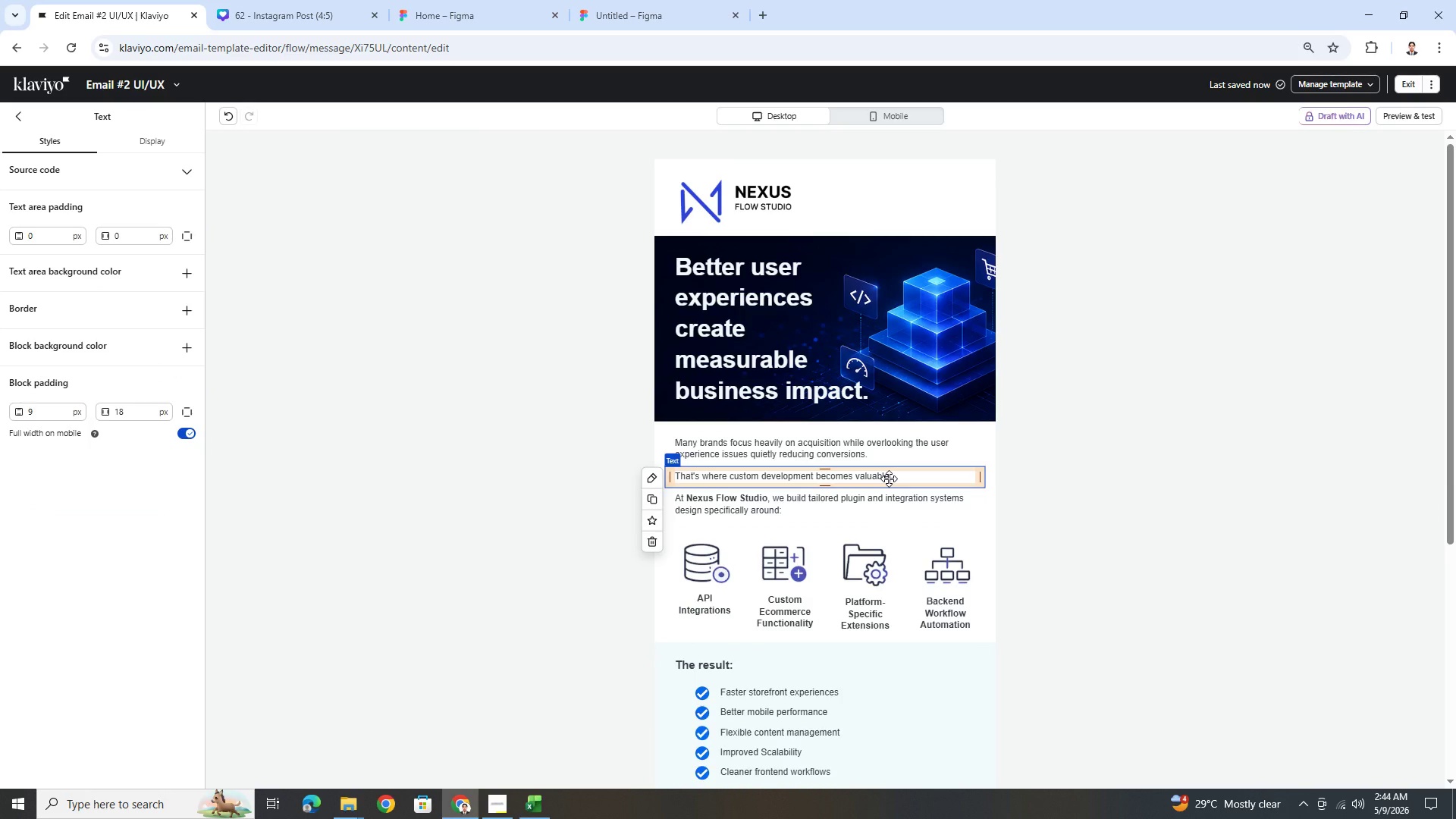 
left_click([889, 479])
 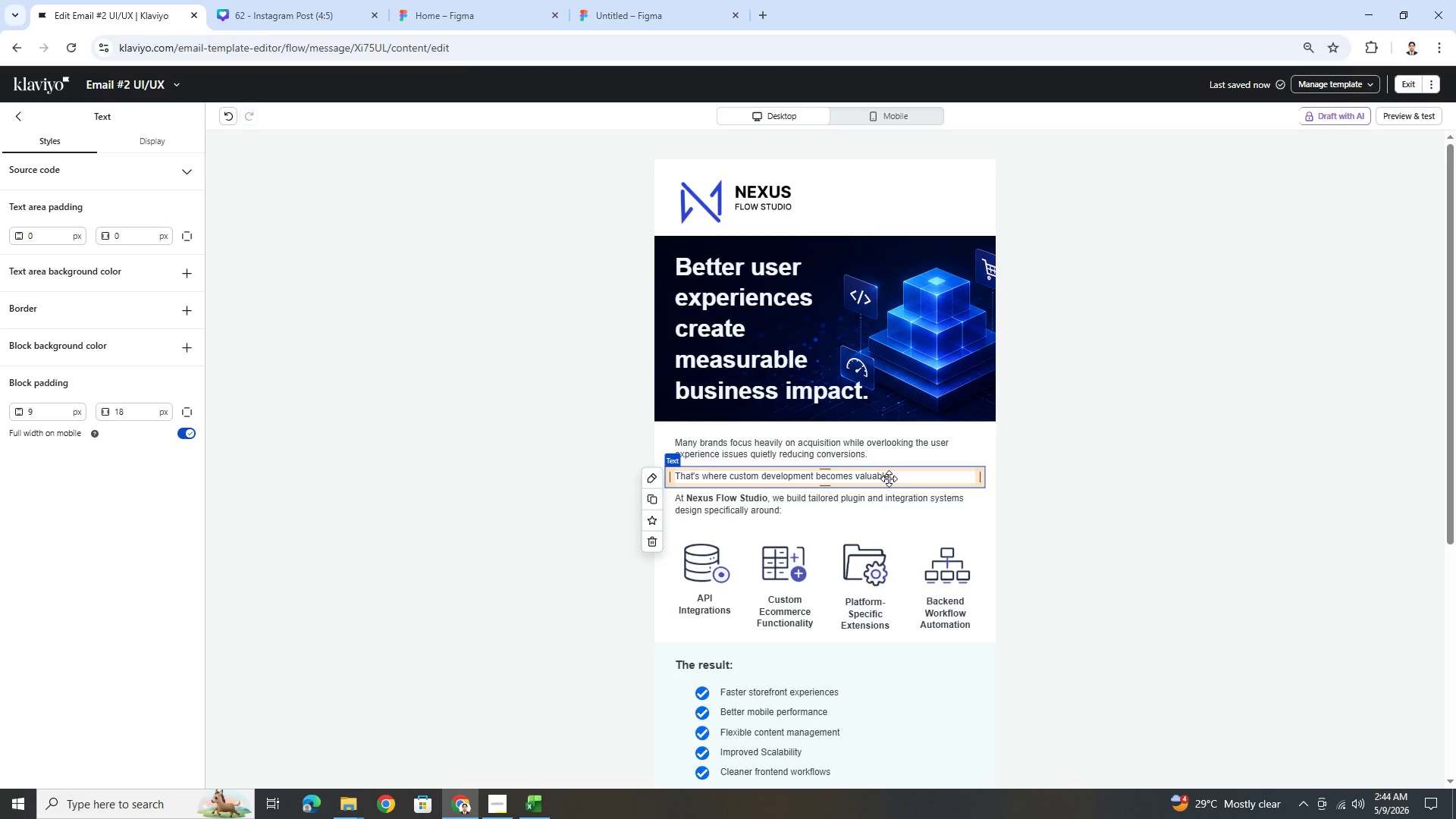 
double_click([889, 479])
 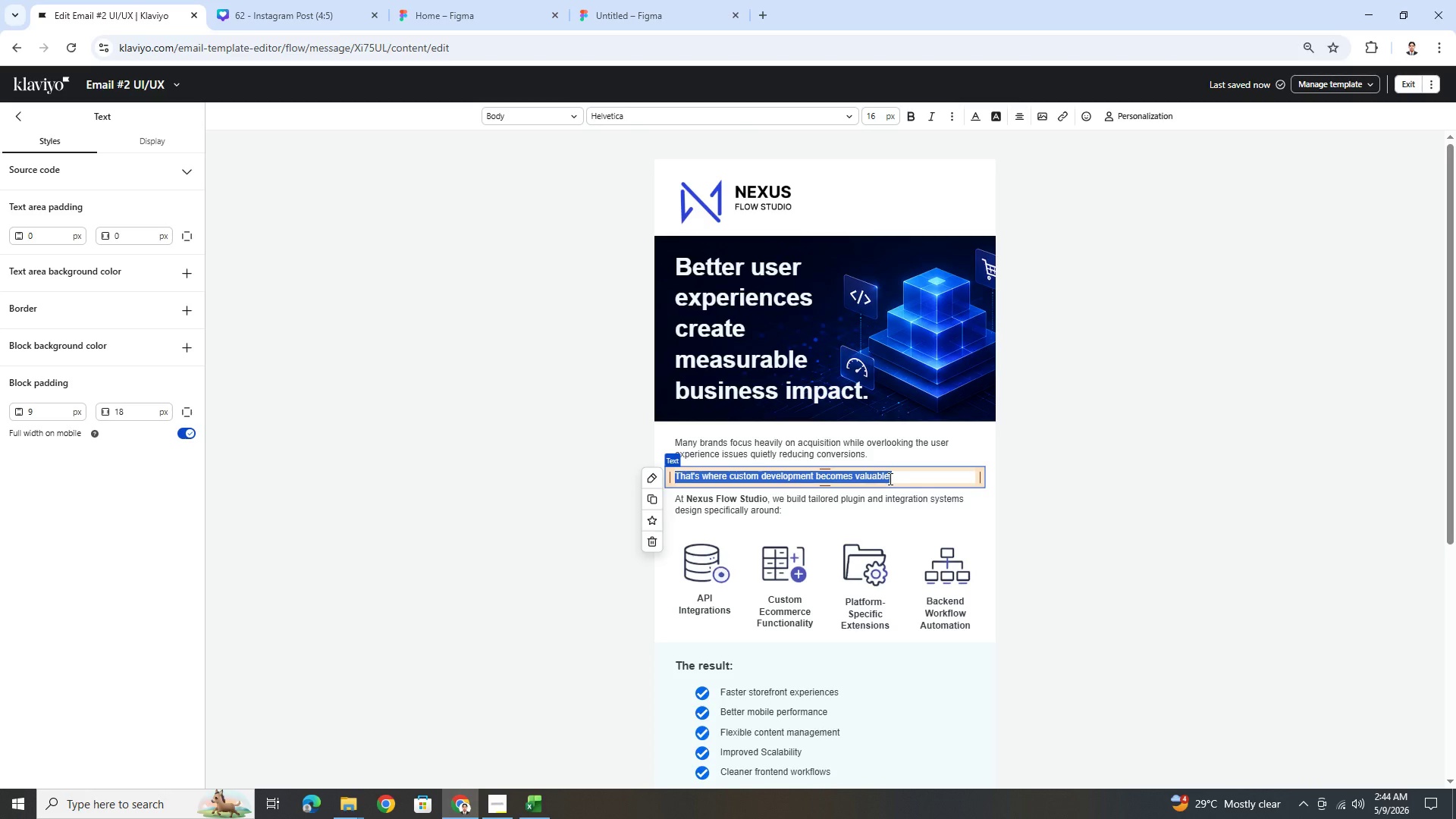 
type(V)
key(Backspace)
type(Common UX issues include;)
key(Backspace)
type(: slow customer h)
key(Backspace)
type(journeys, )
 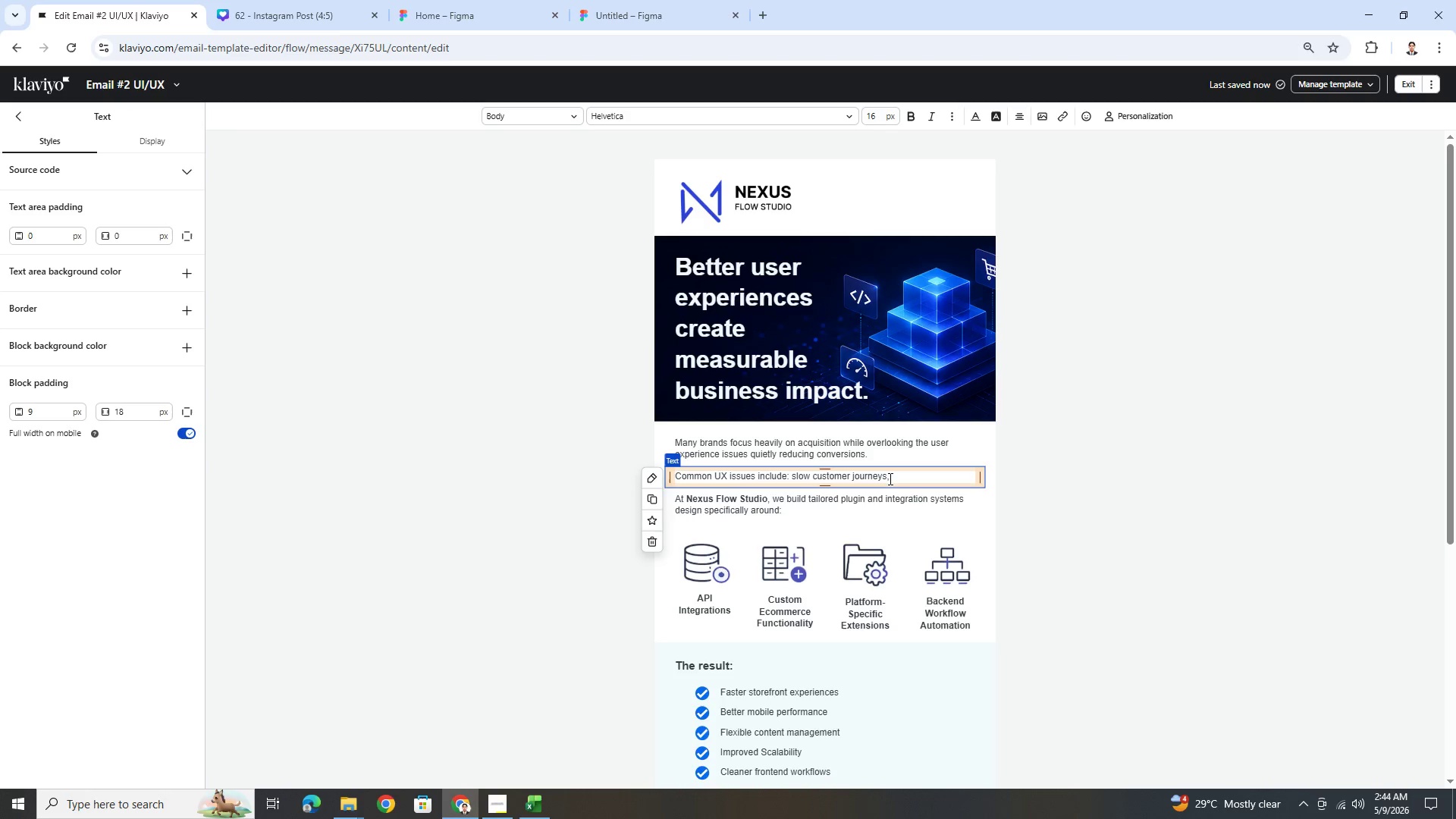 
type(confusing navigaton,)
key(Backspace)
key(Backspace)
key(Backspace)
type(ion, )
 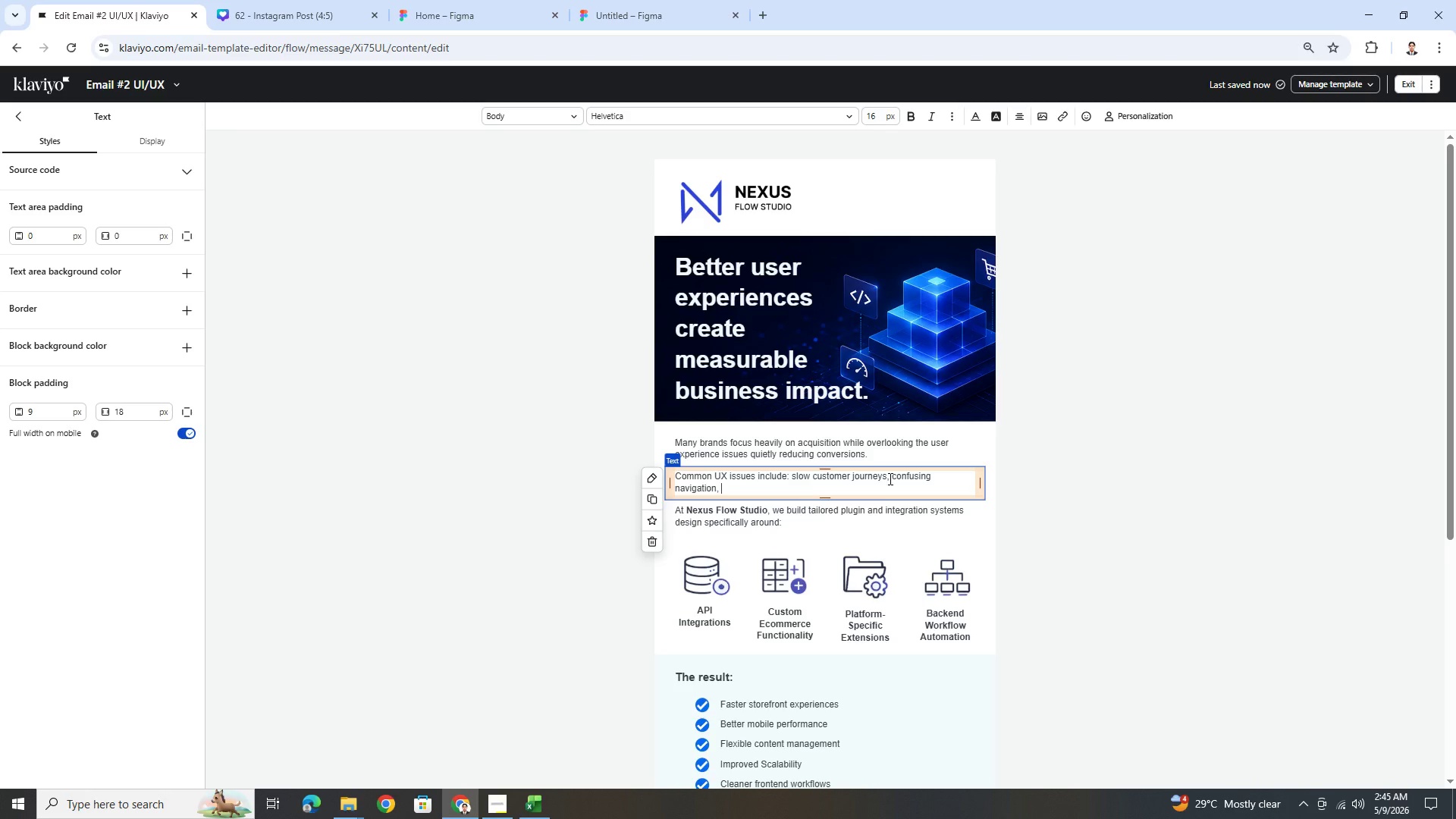 
wait(14.84)
 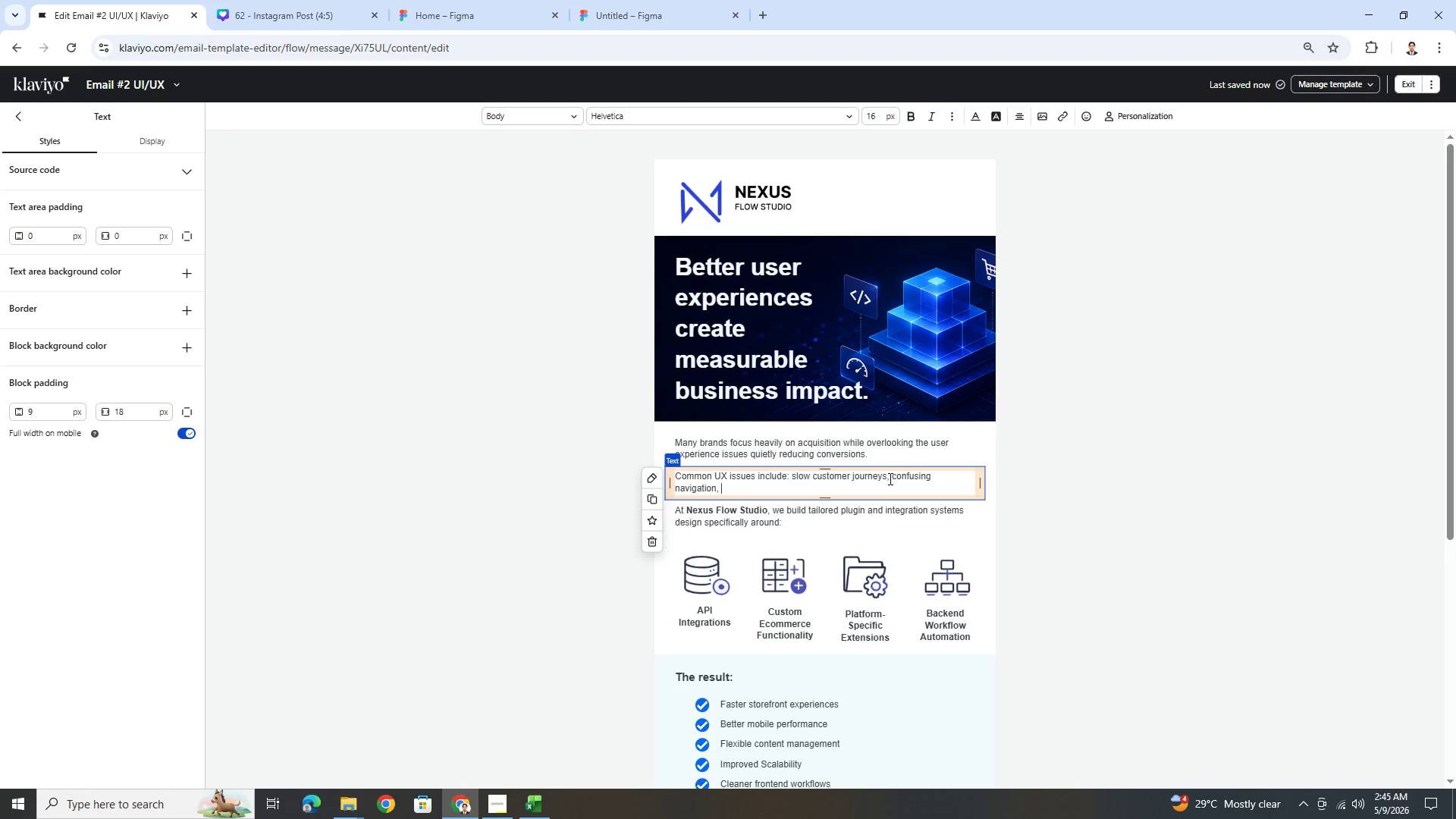 
type(mobile friction,)
 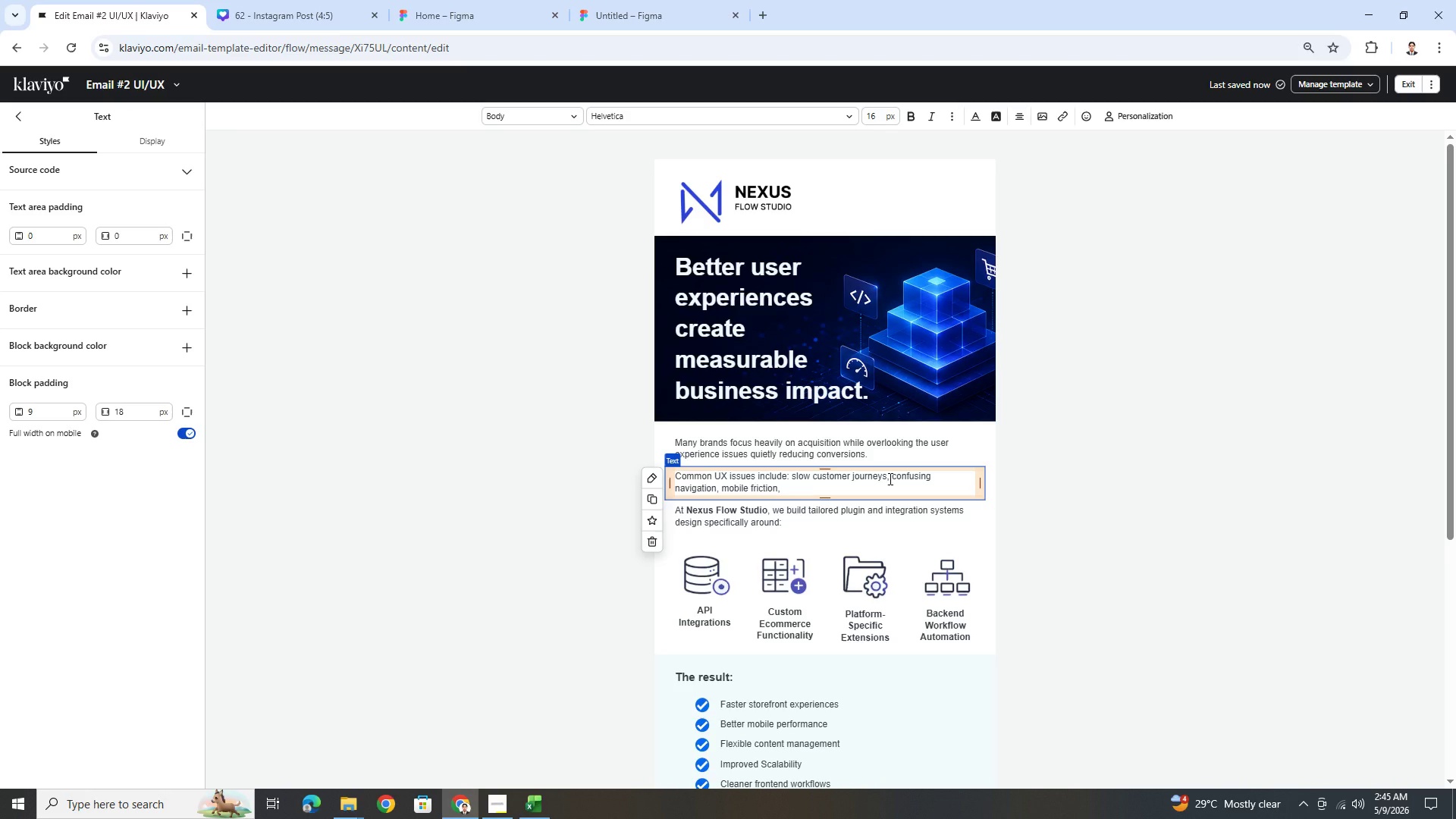 
key(Space)
 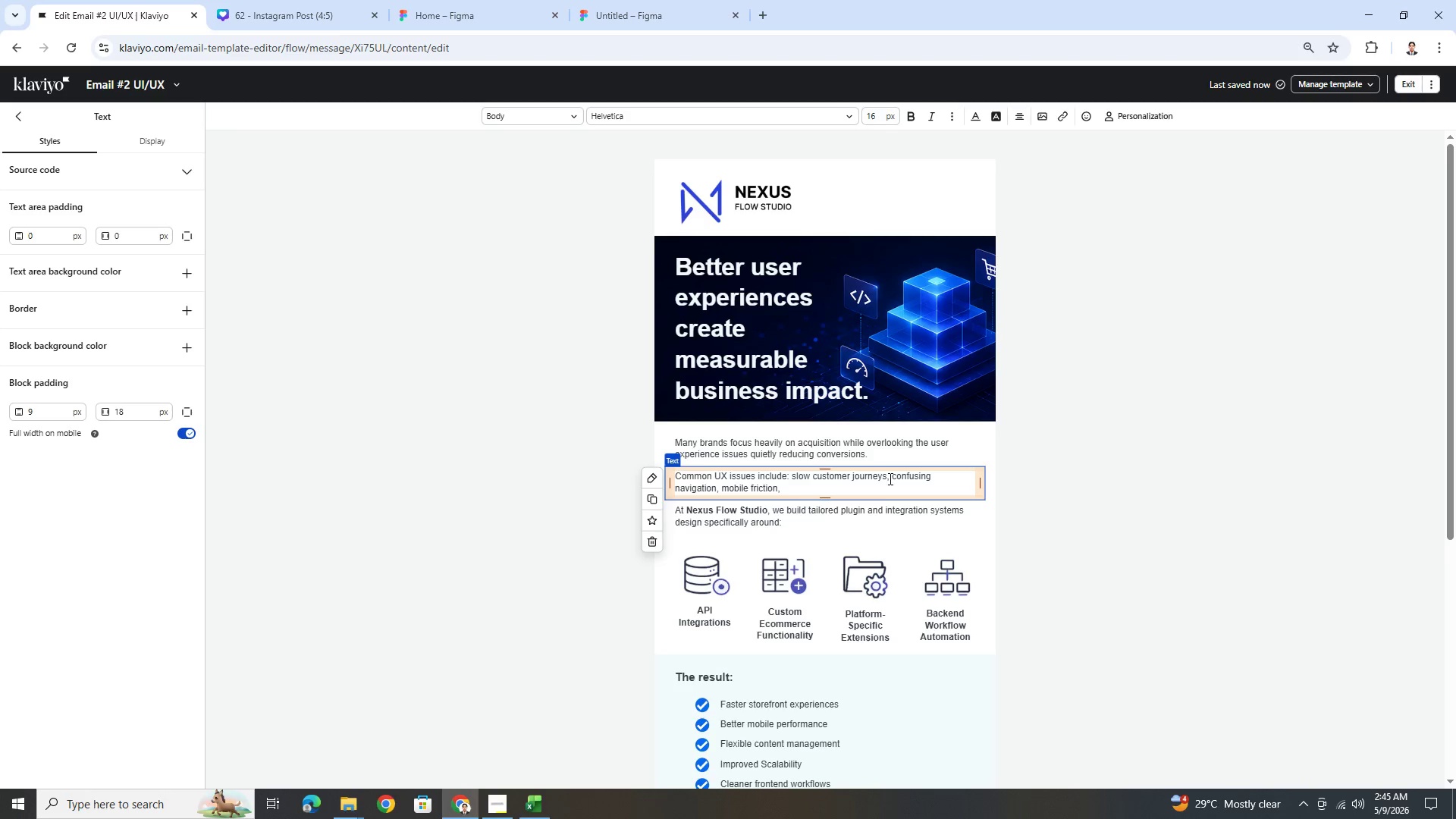 
type(inconsistent)
 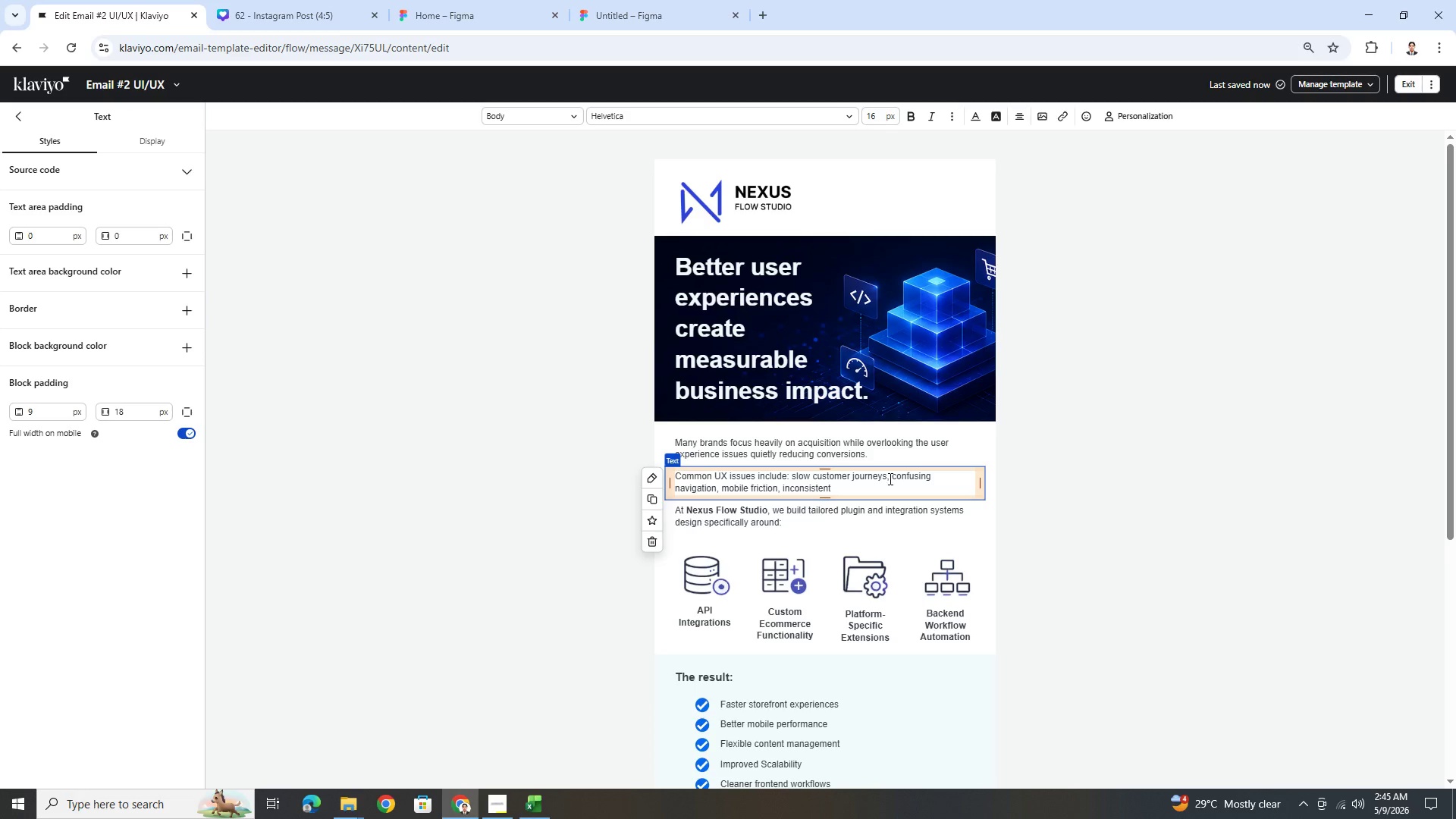 
type( interfaces, and unclear conversion paths.)
 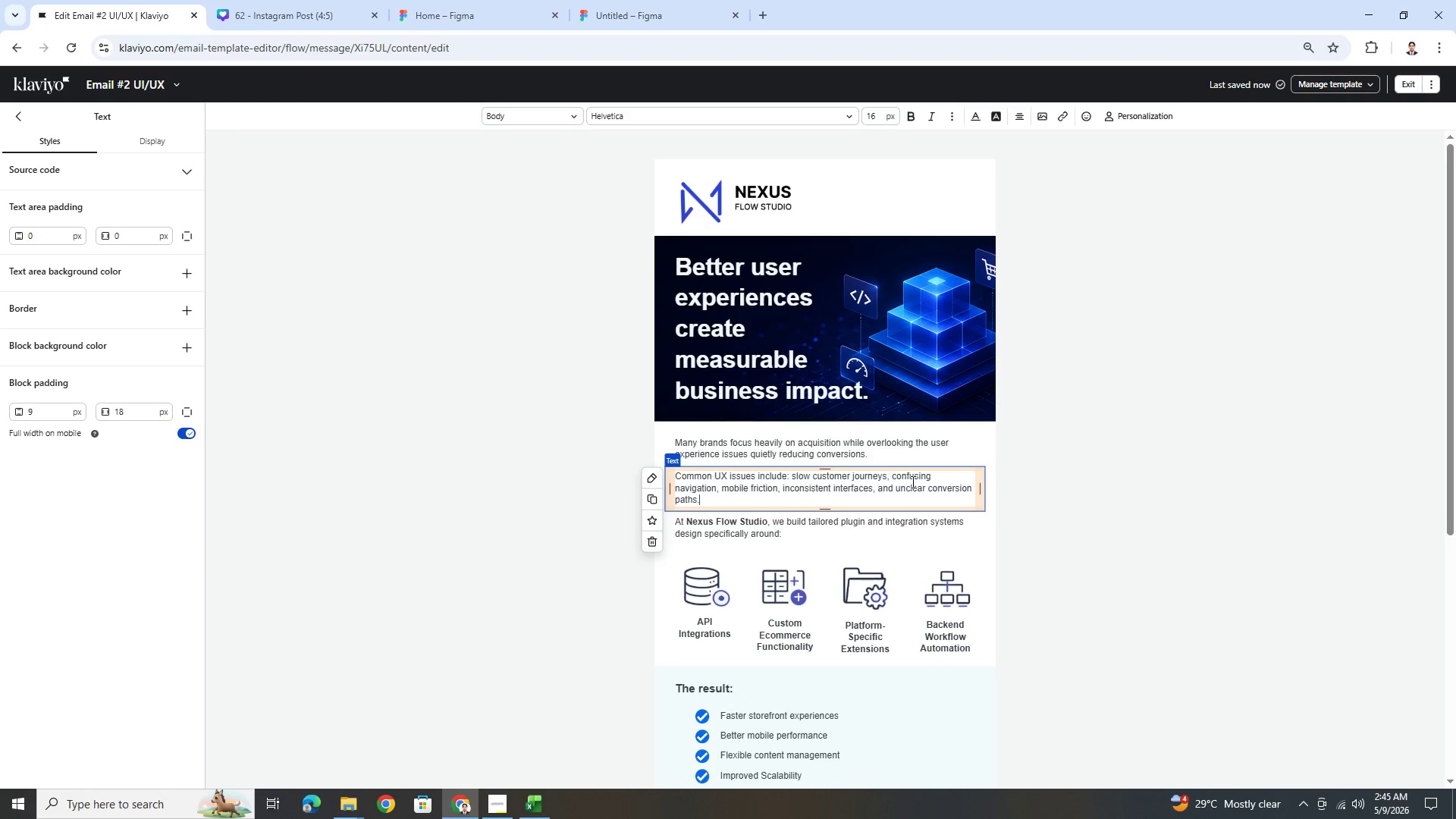 
left_click([1248, 543])
 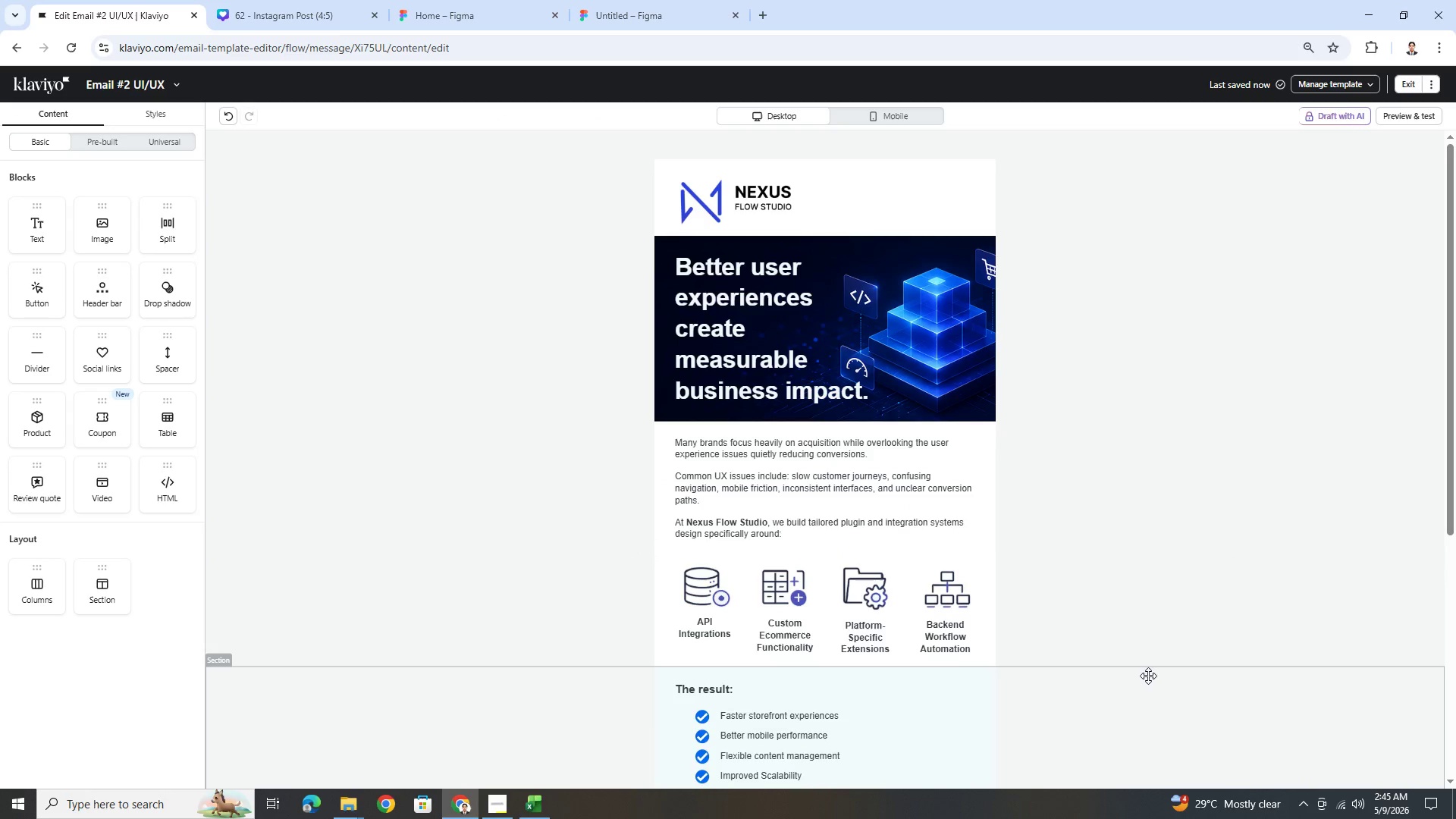 
wait(6.59)
 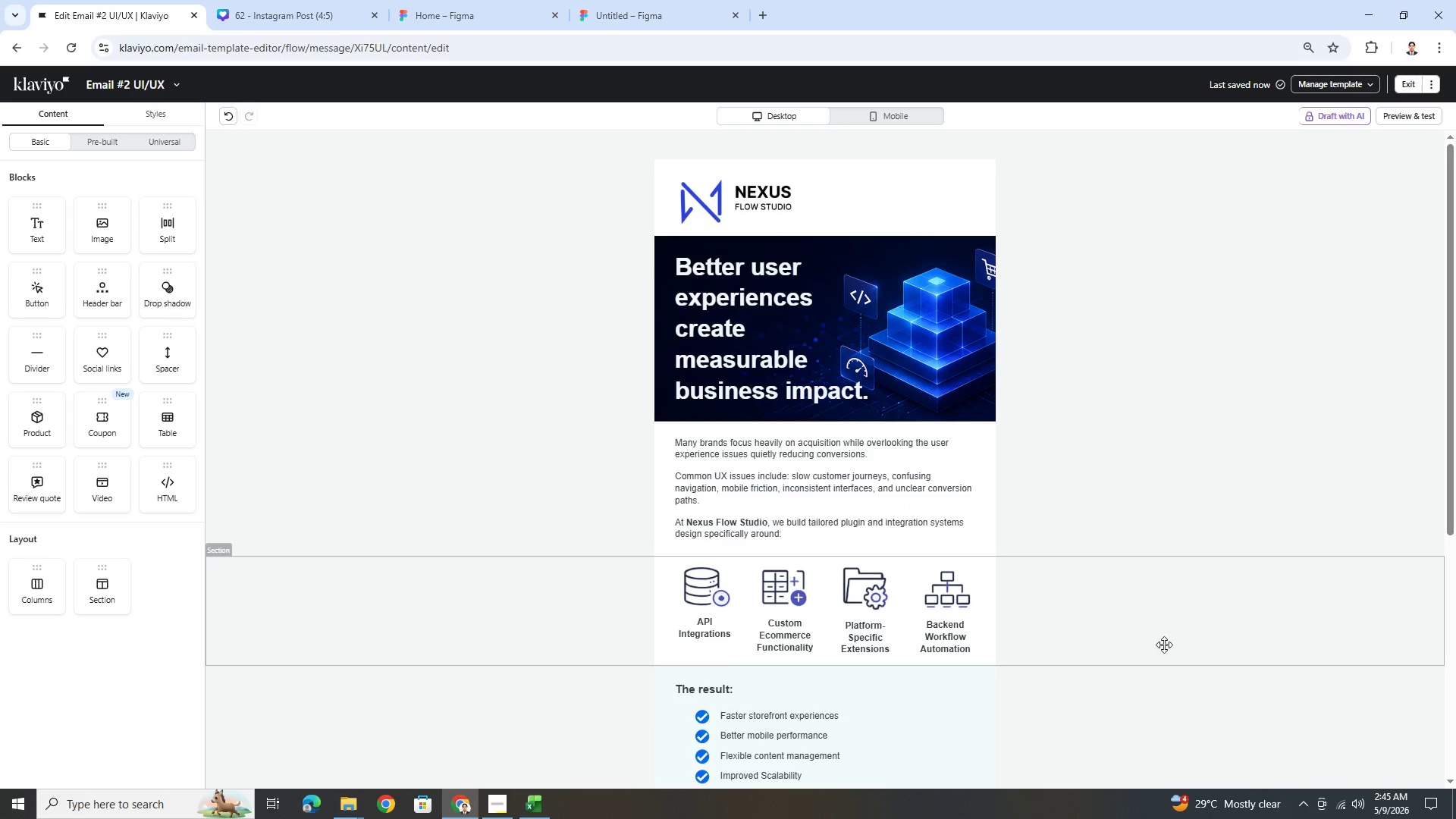 
double_click([816, 525])
 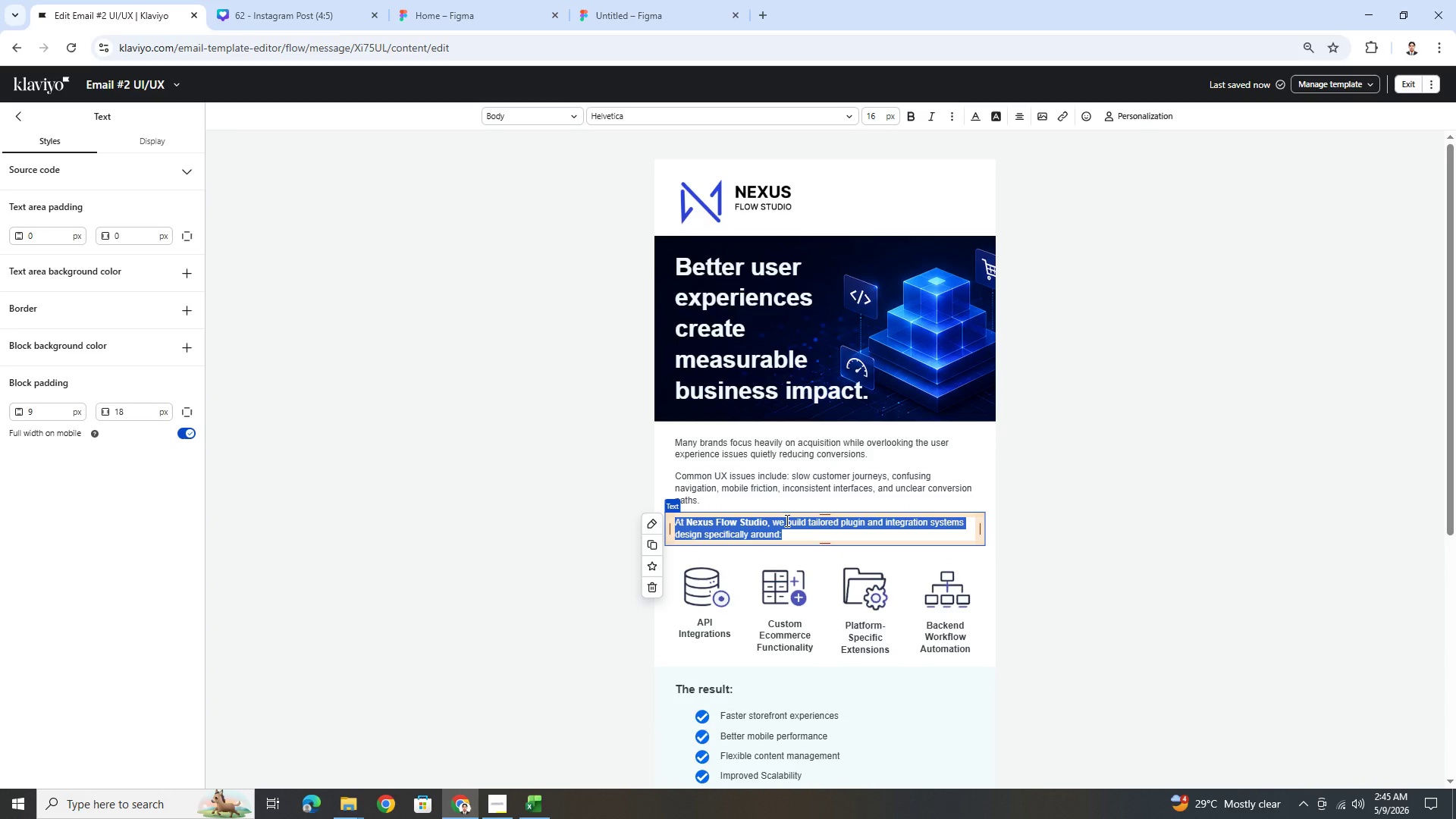 
left_click([786, 520])
 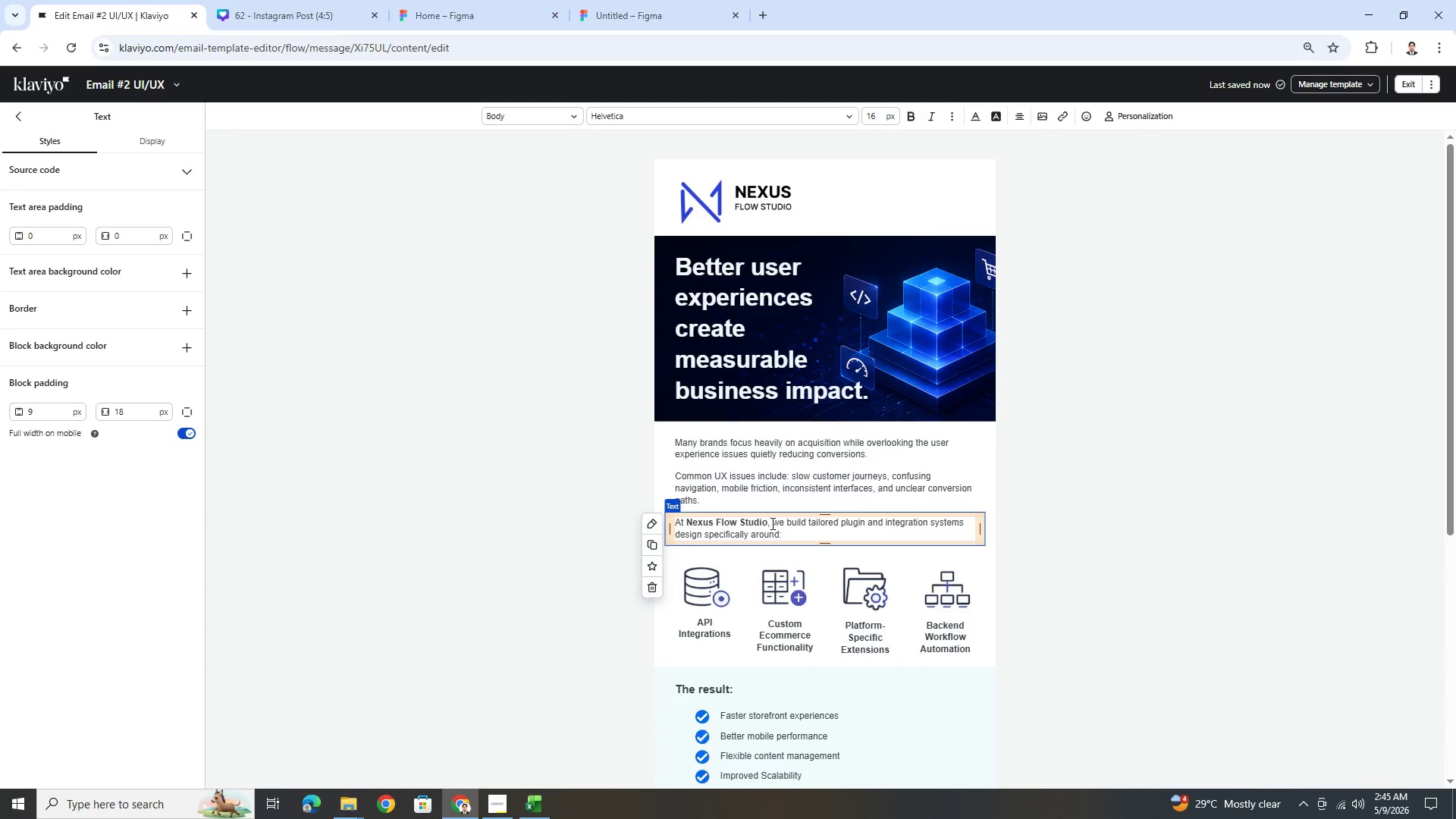 
left_click_drag(start_coordinate=[774, 523], to_coordinate=[788, 535])
 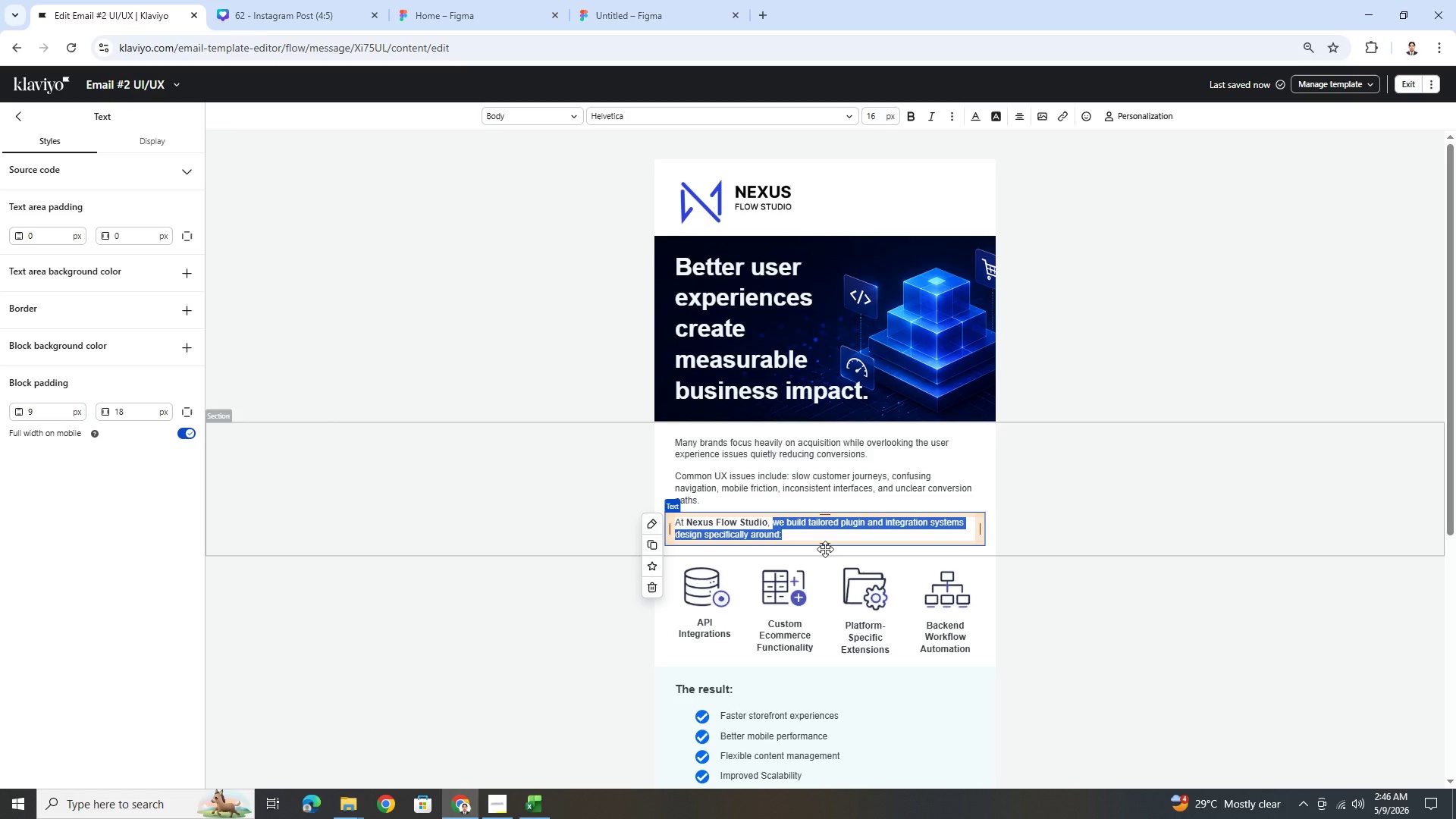 
type(our UI/UX audits identify:)
 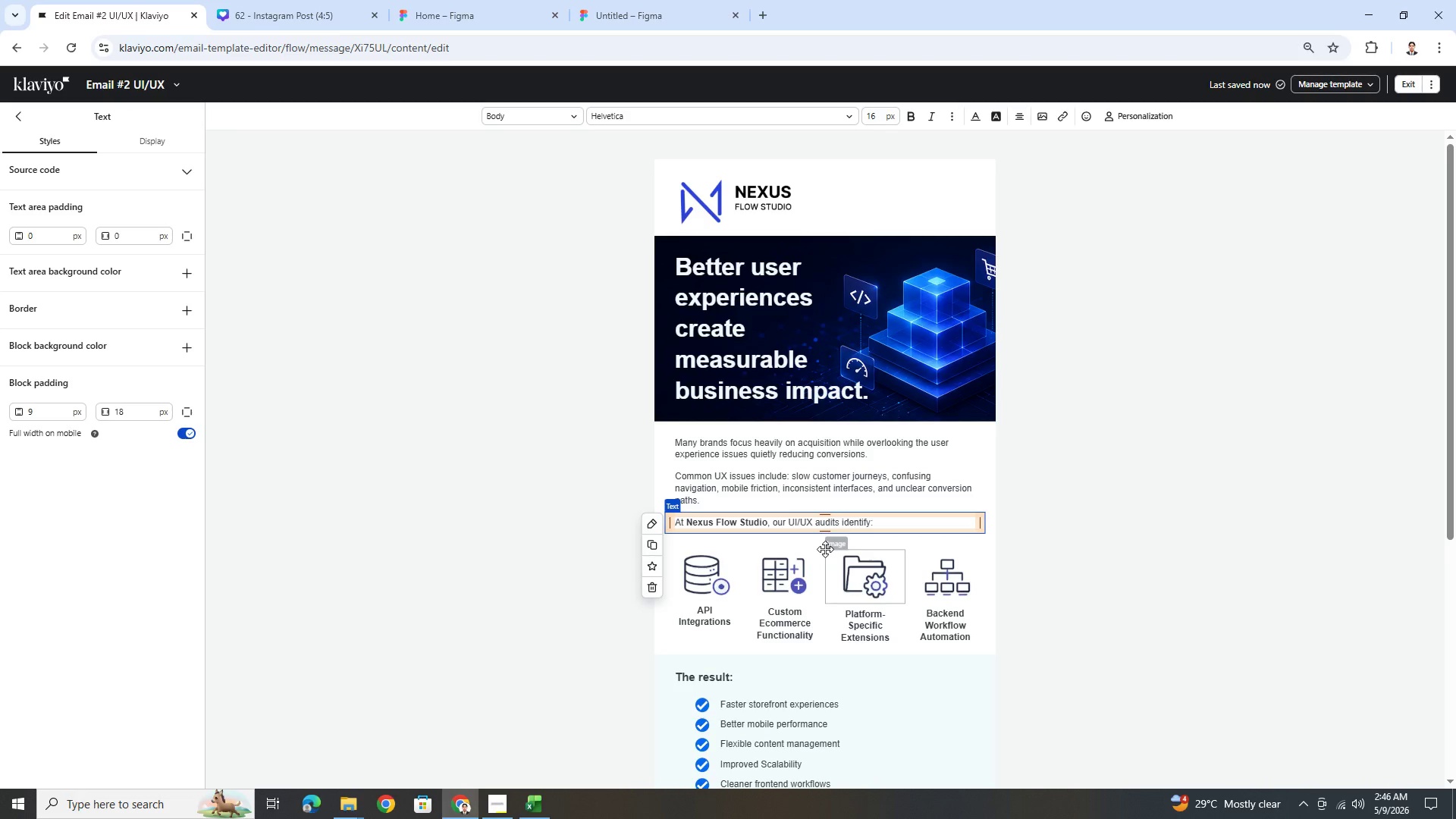 
left_click([1092, 578])
 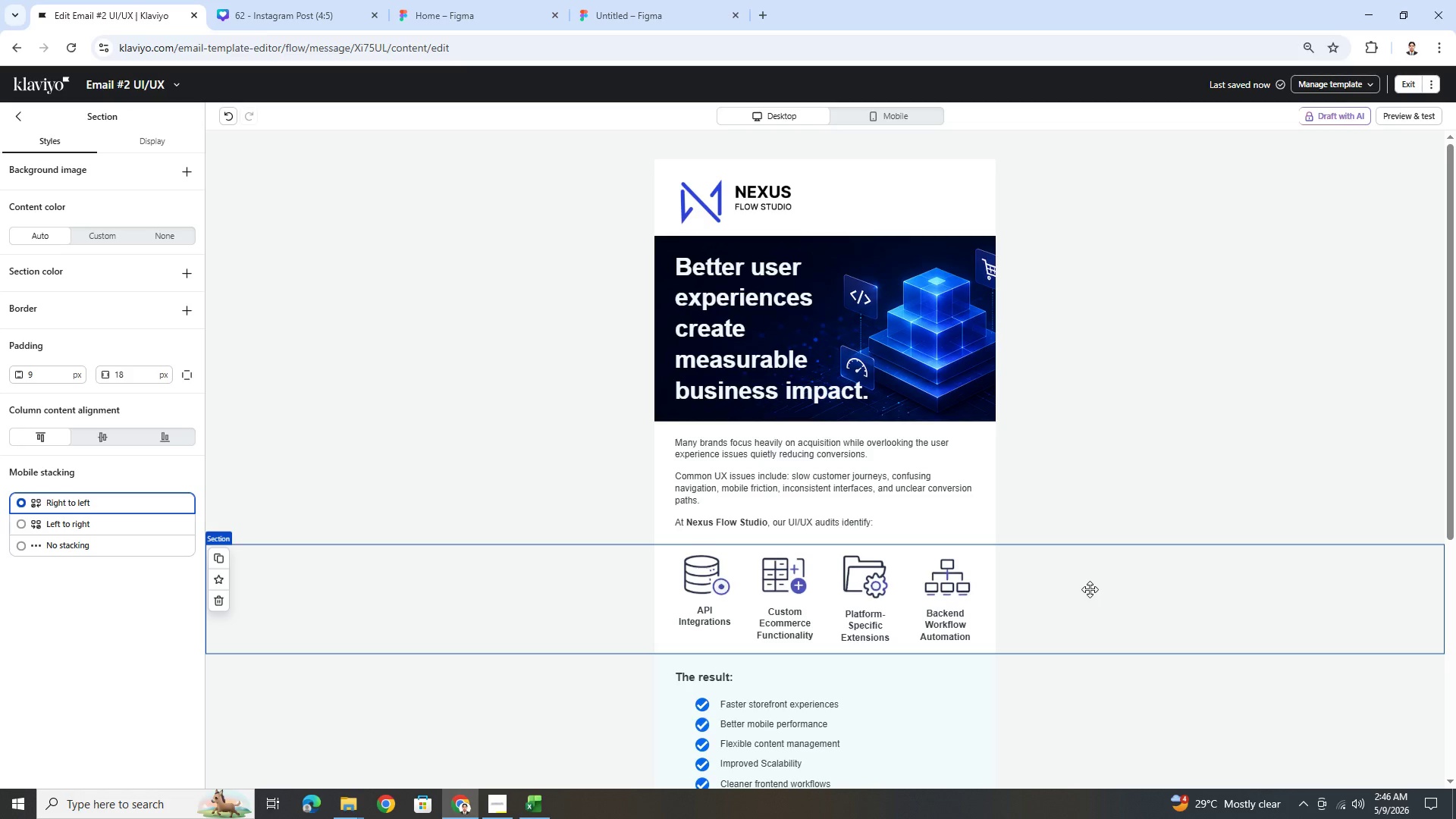 
wait(27.52)
 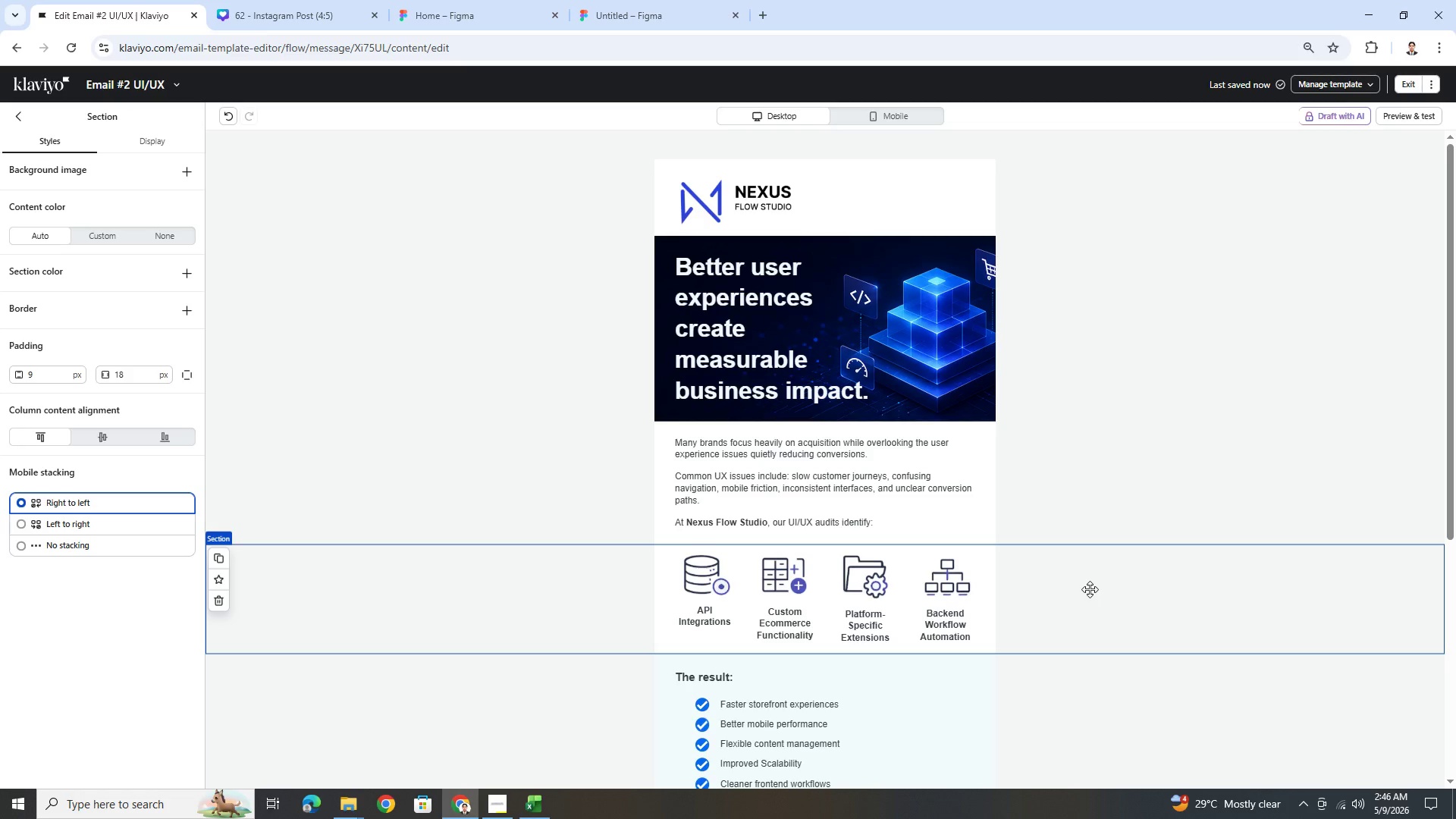 
double_click([871, 526])
 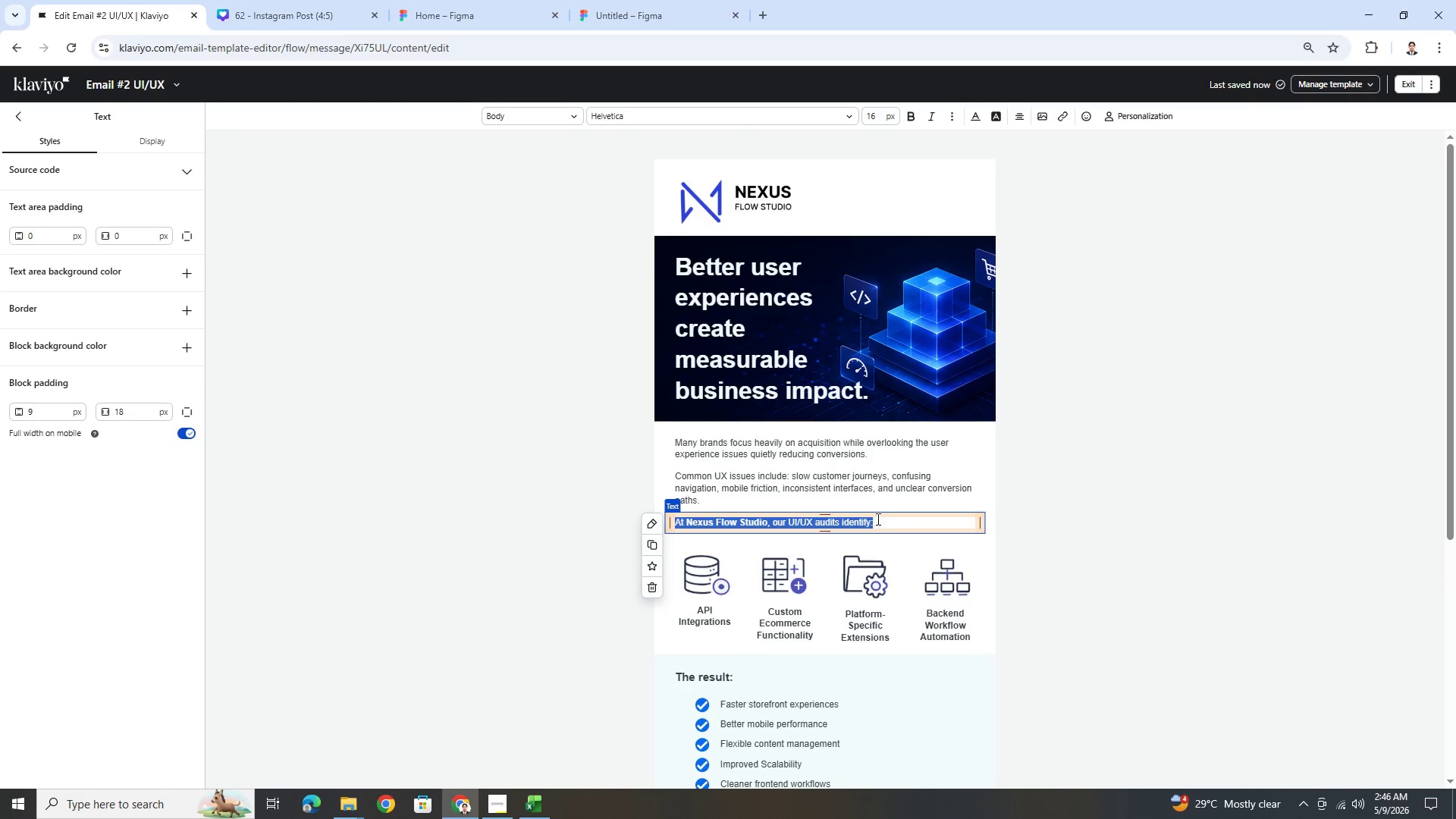 
left_click([884, 520])
 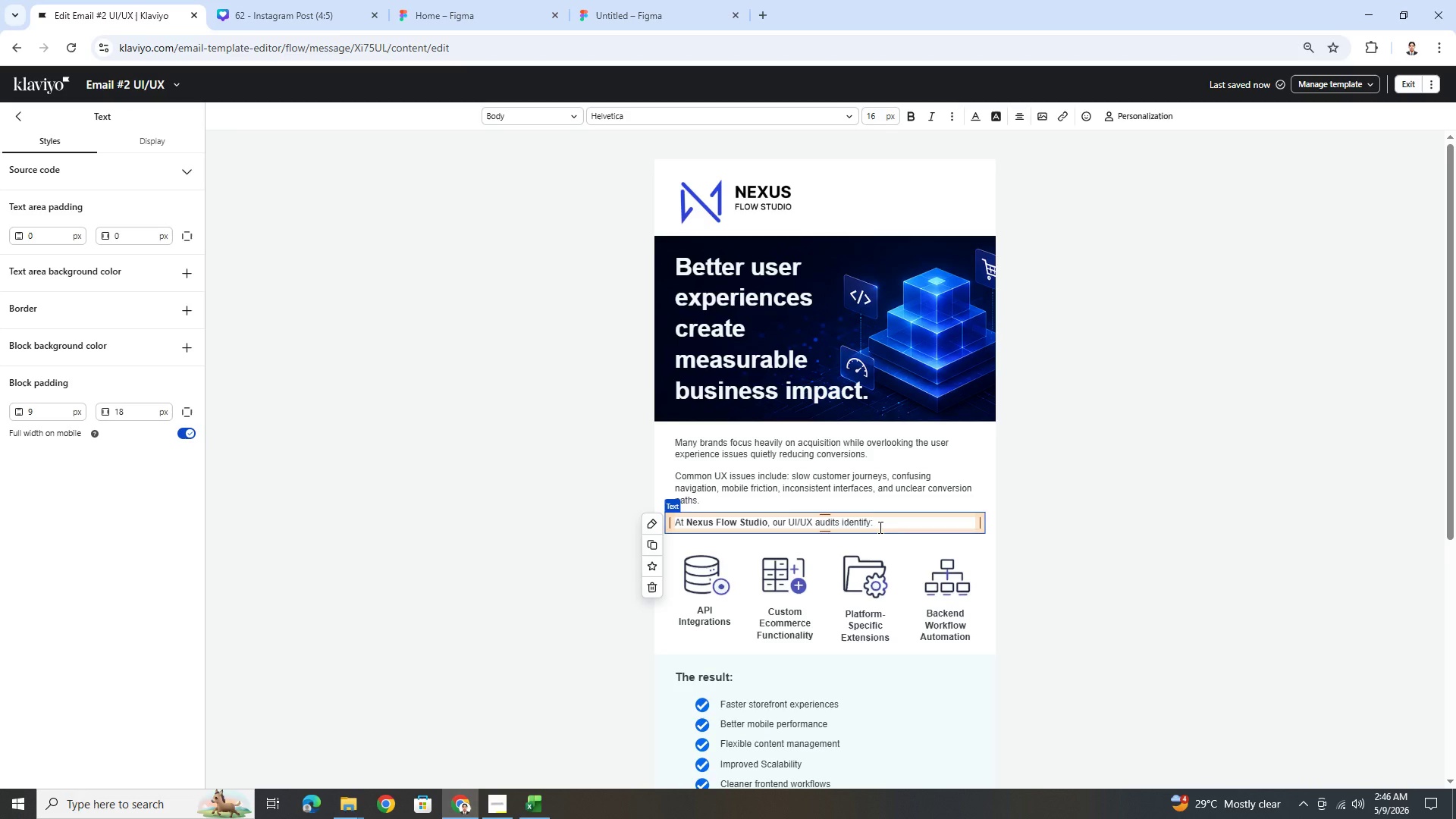 
wait(5.39)
 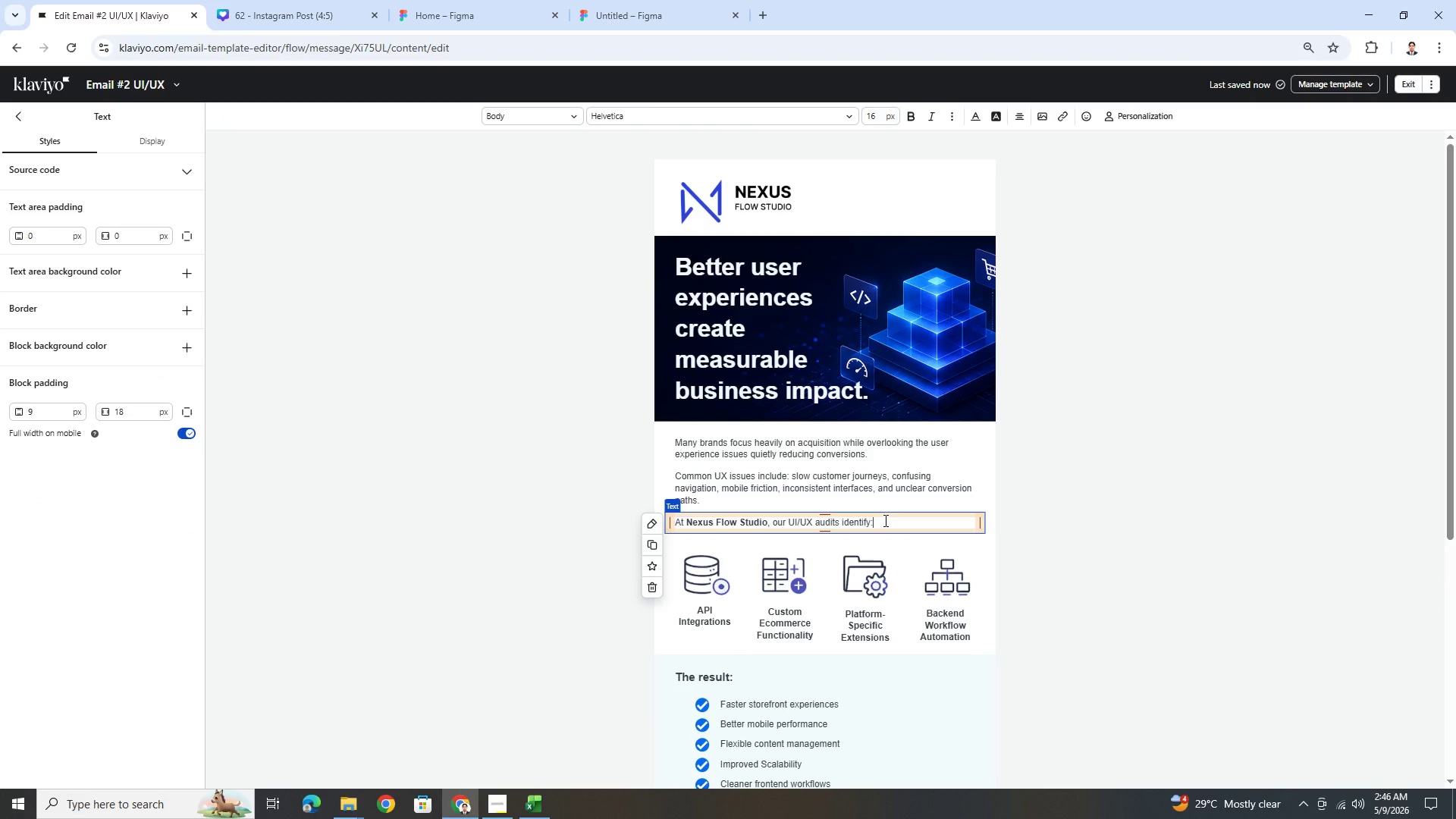 
left_click([879, 527])
 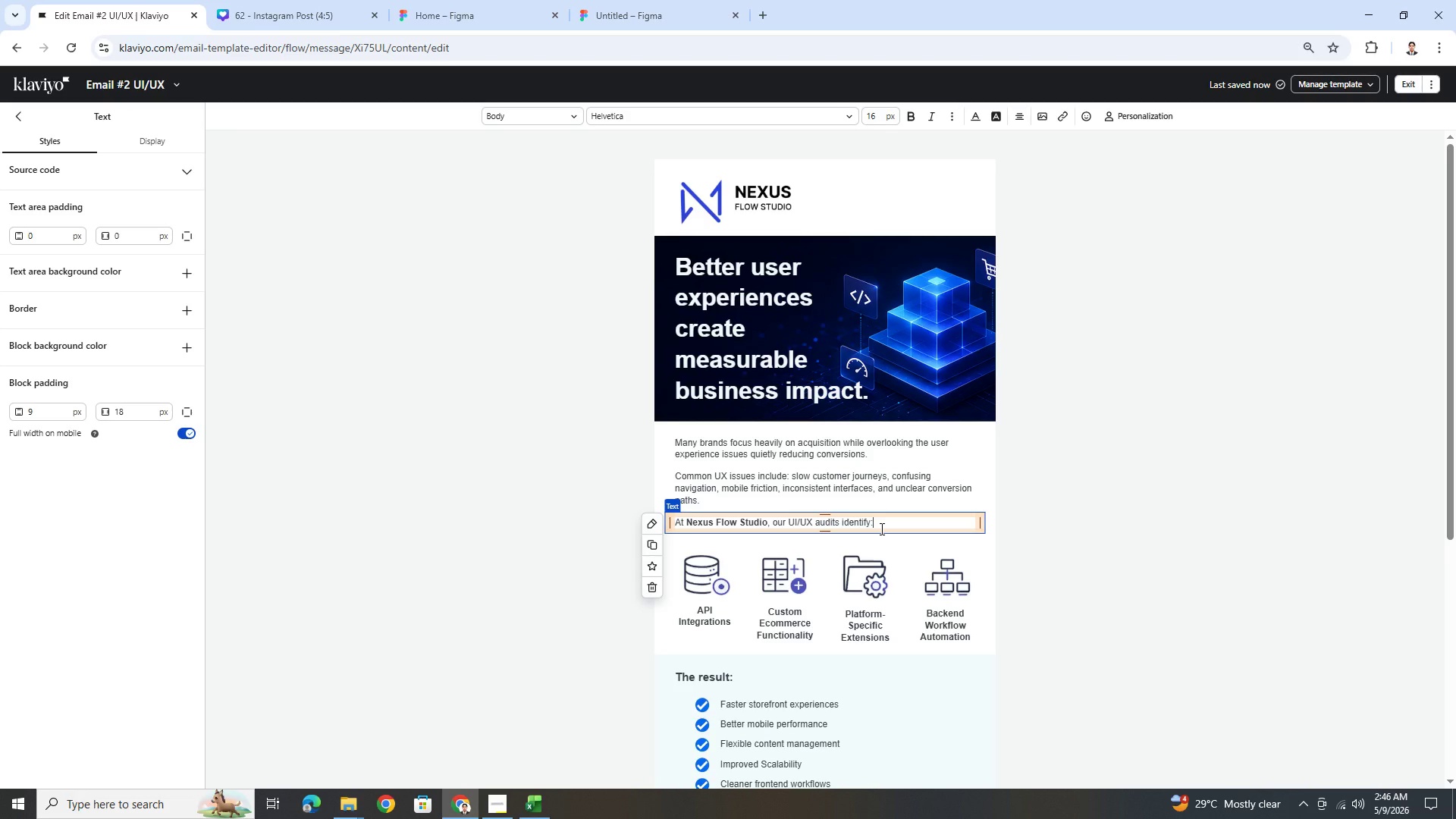 
wait(7.3)
 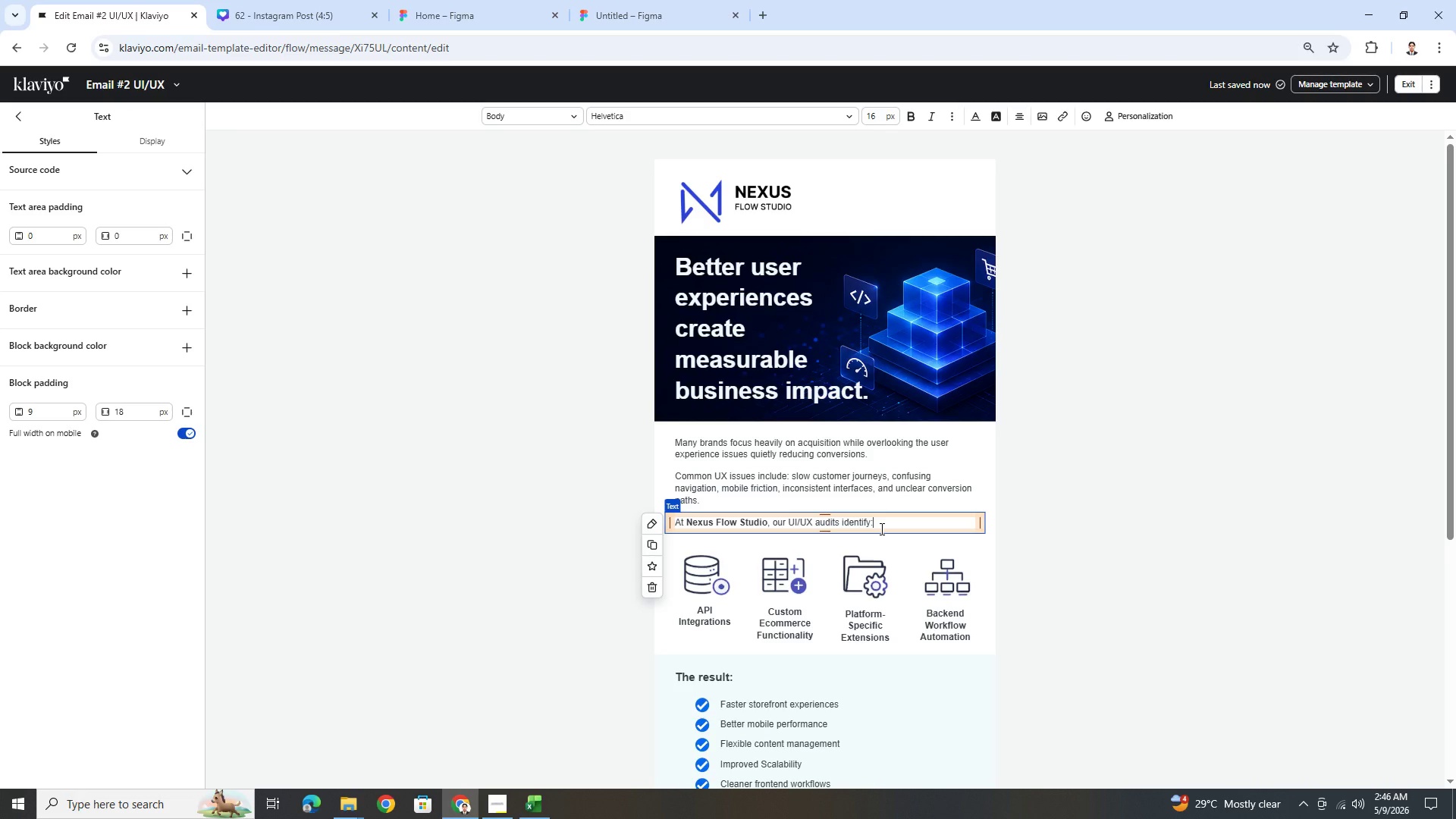 
type(perf)
key(Backspace)
key(Backspace)
key(Backspace)
key(Backspace)
type( performance bit)
key(Backspace)
type(ott)
key(Backspace)
key(Backspace)
key(Backspace)
key(Backspace)
type(ottlenecks, )
 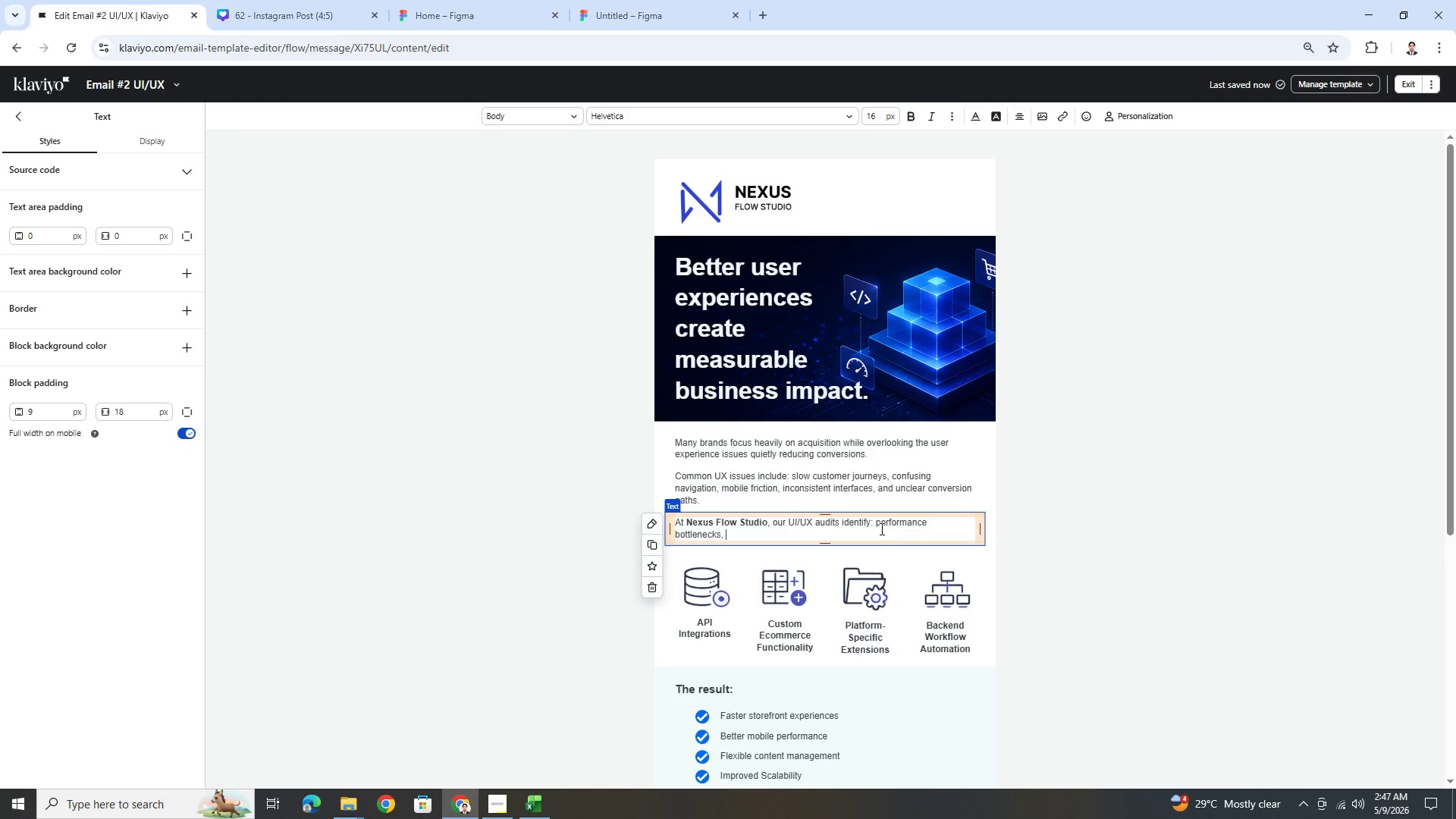 
wait(20.16)
 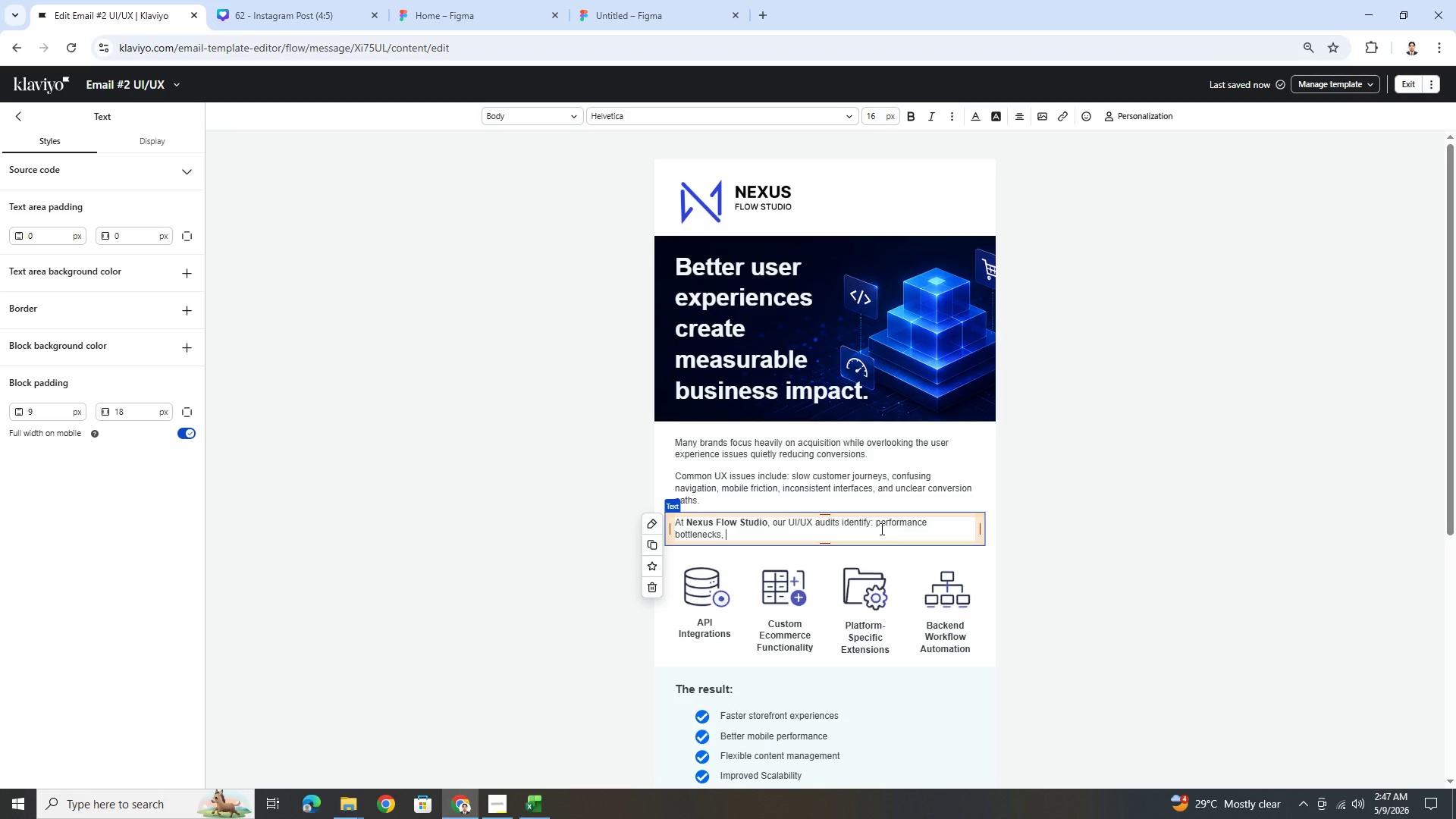 
hold_key(key=Backspace, duration=1.14)
 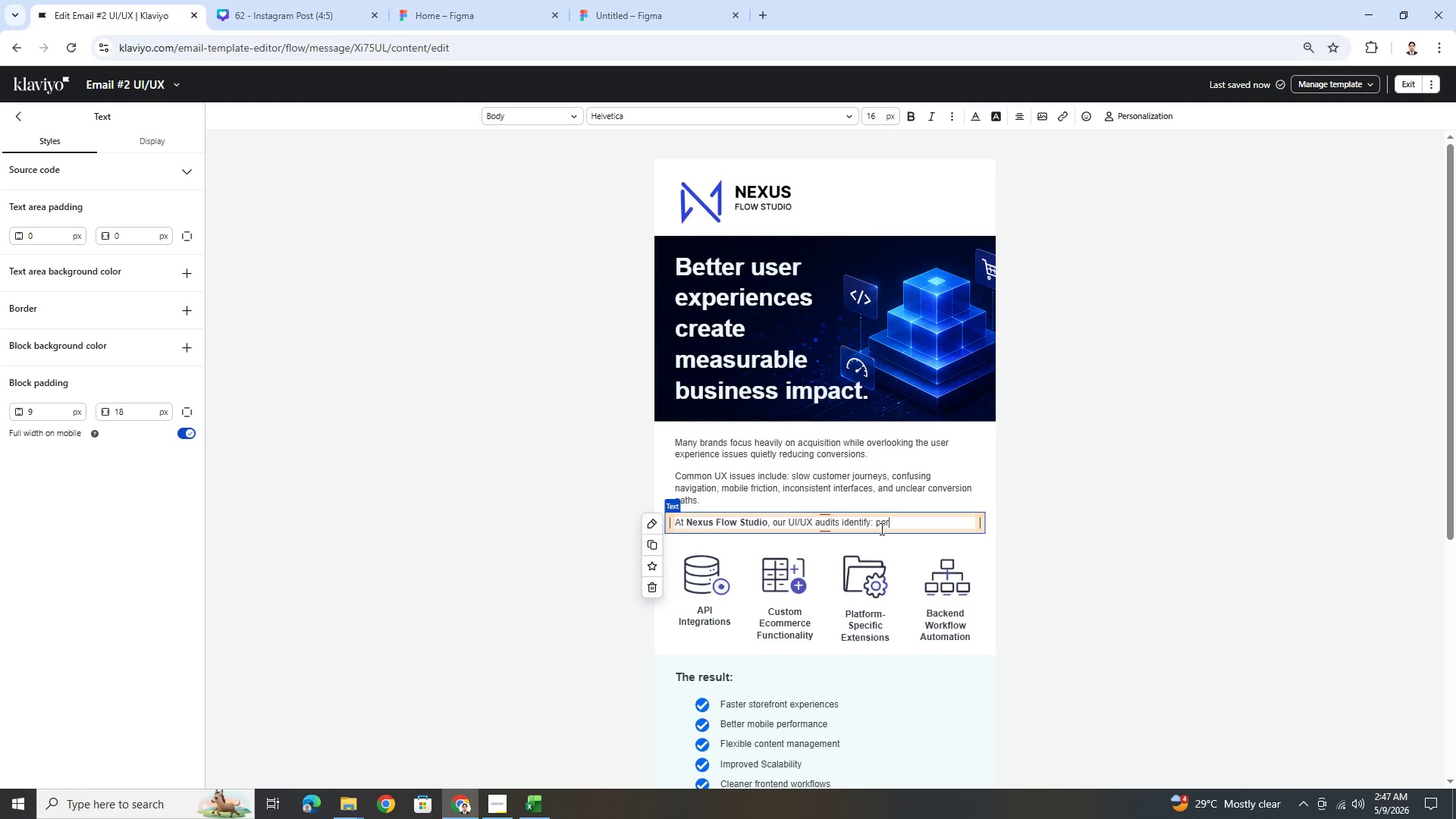 
hold_key(key=Backspace, duration=0.8)
 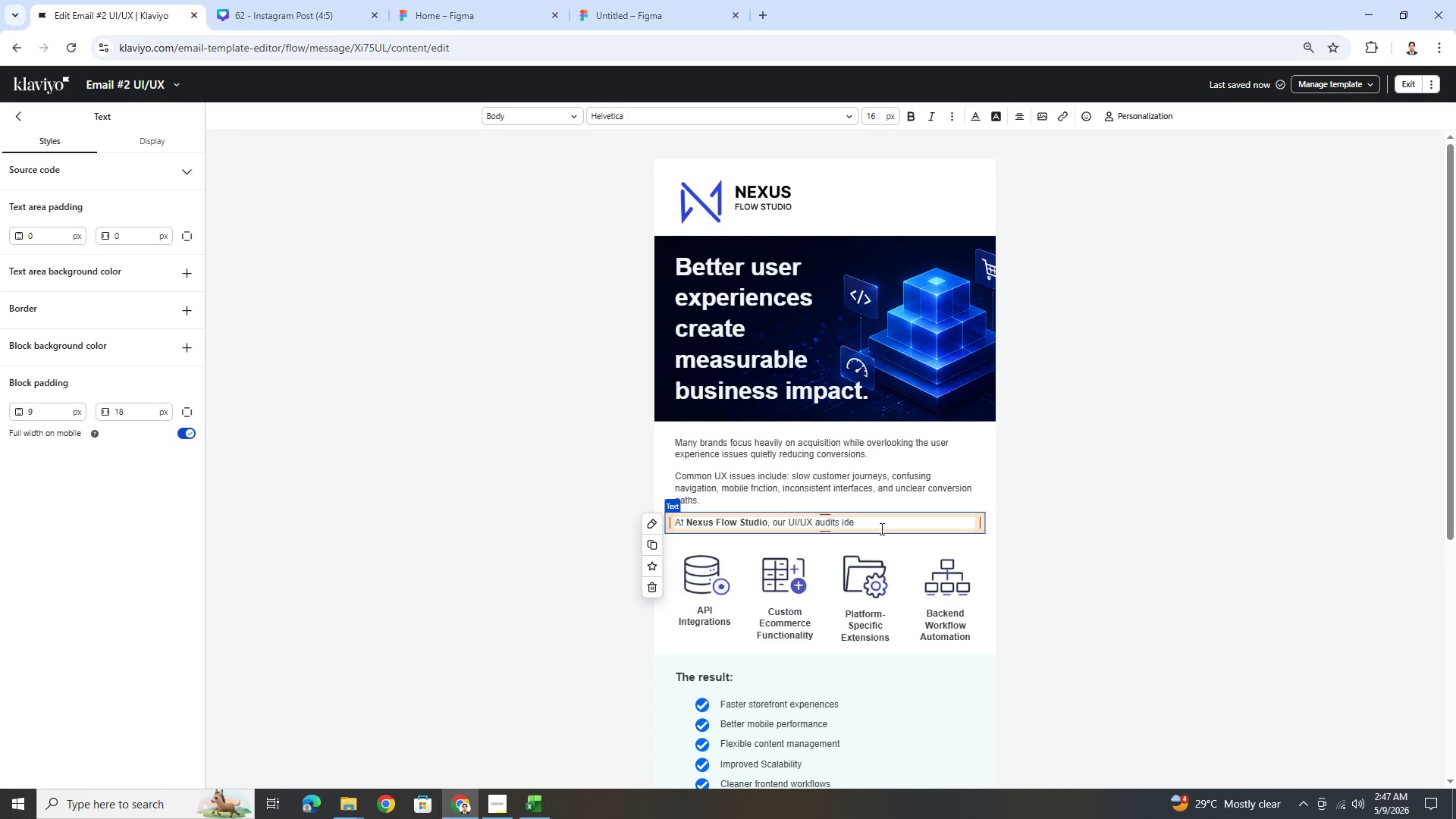 
key(Backspace)
key(Backspace)
key(Backspace)
key(Backspace)
type(focus on:)
 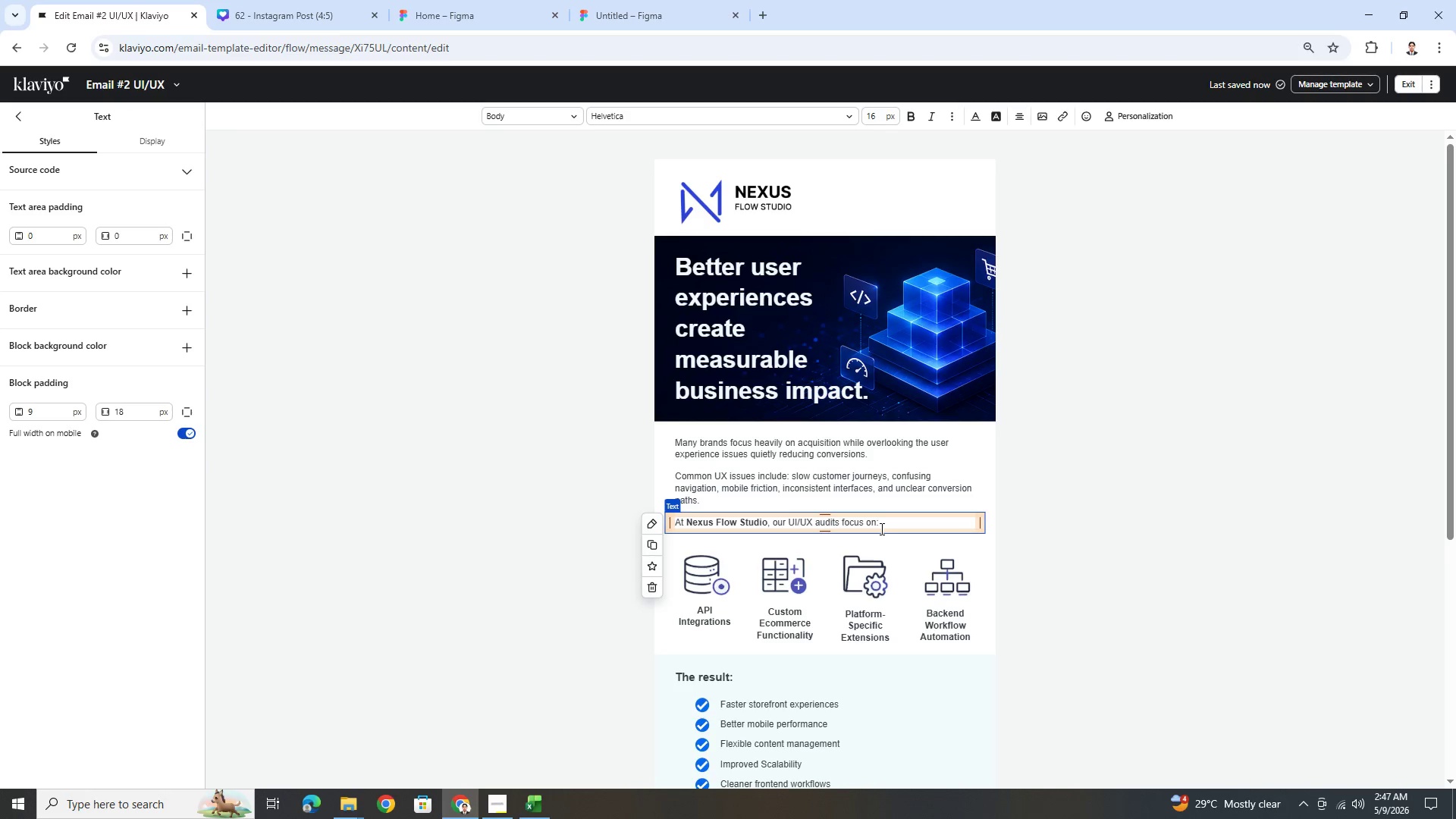 
left_click([692, 607])
 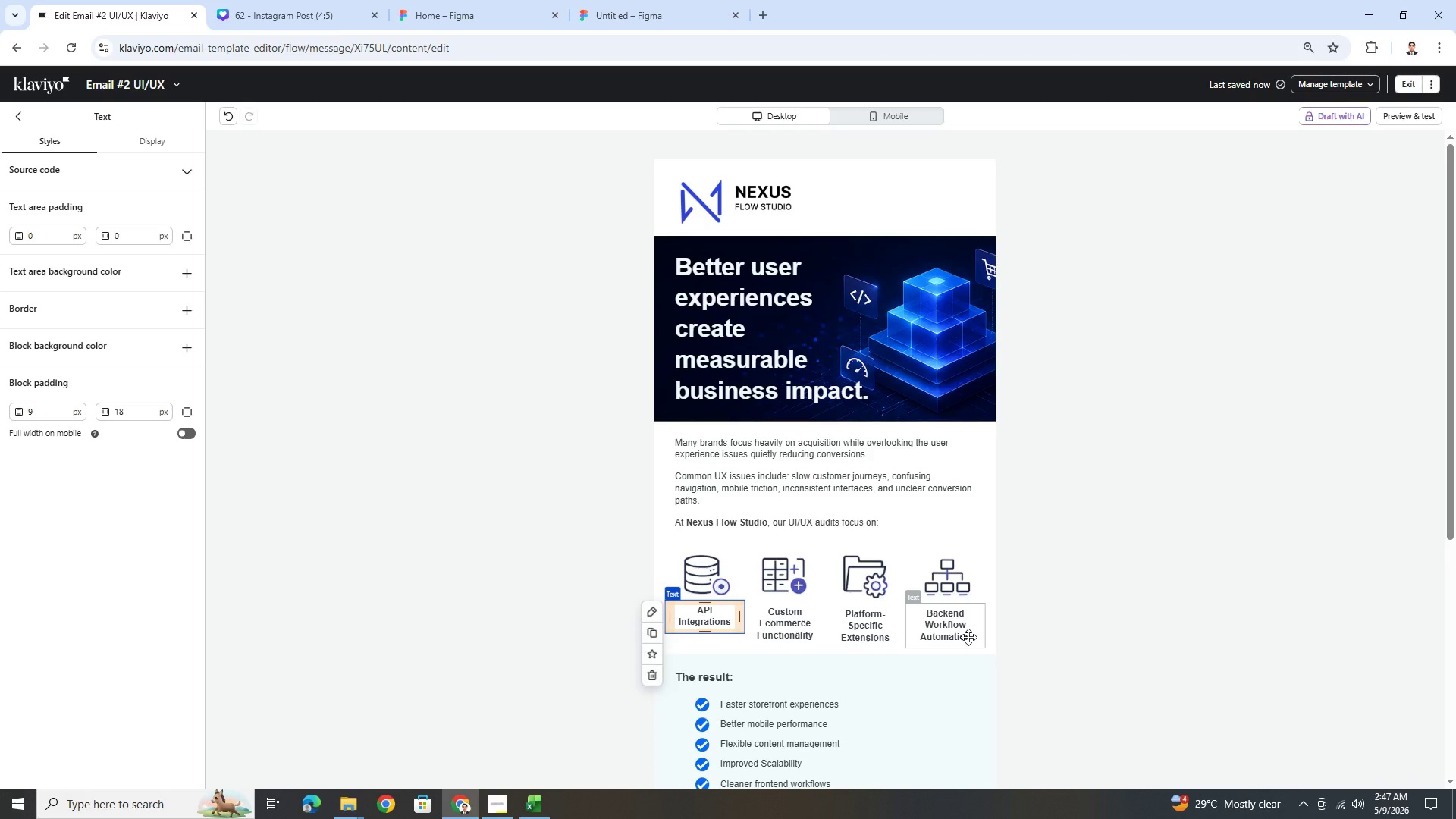 
wait(12.36)
 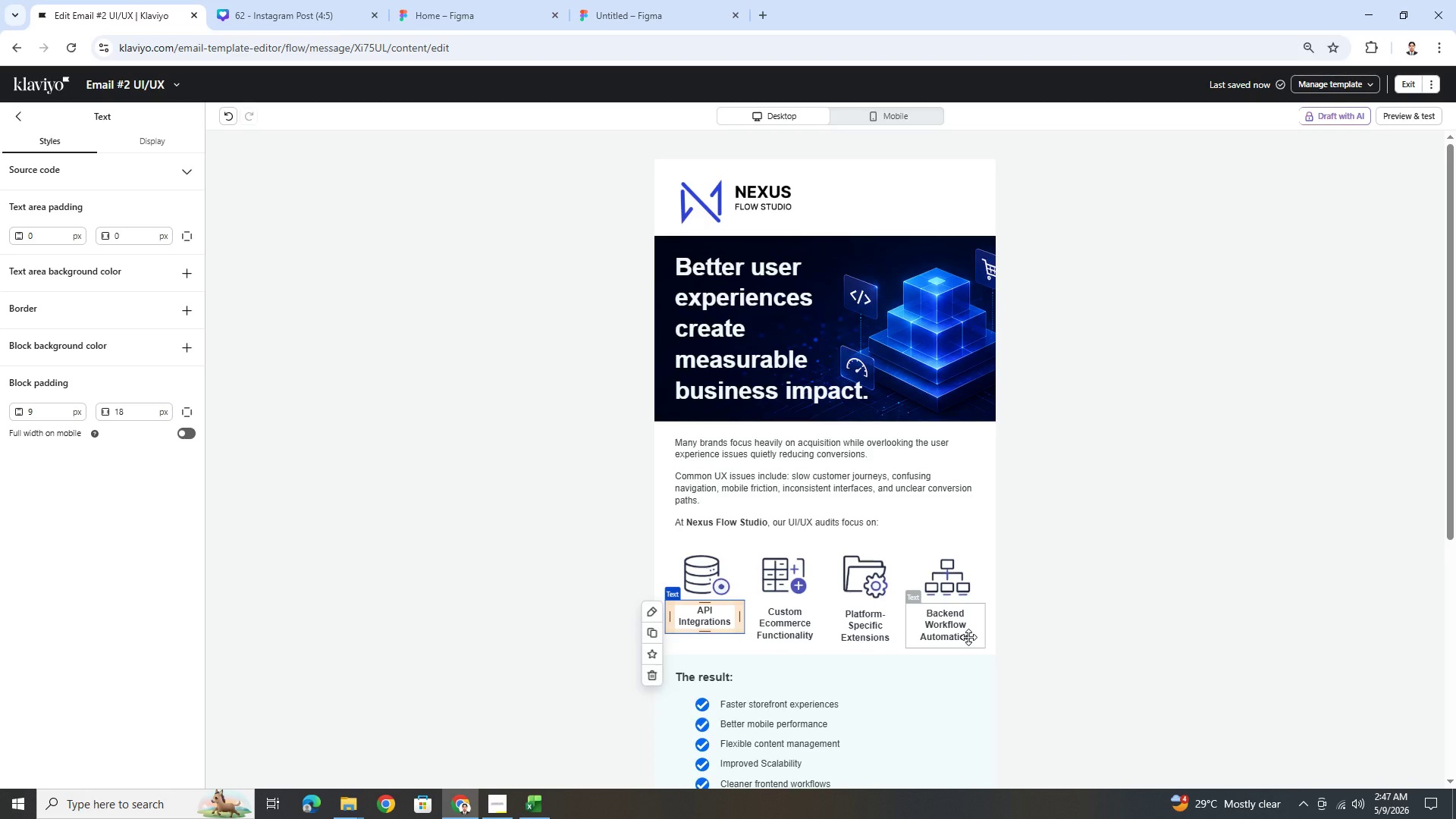 
double_click([789, 615])
 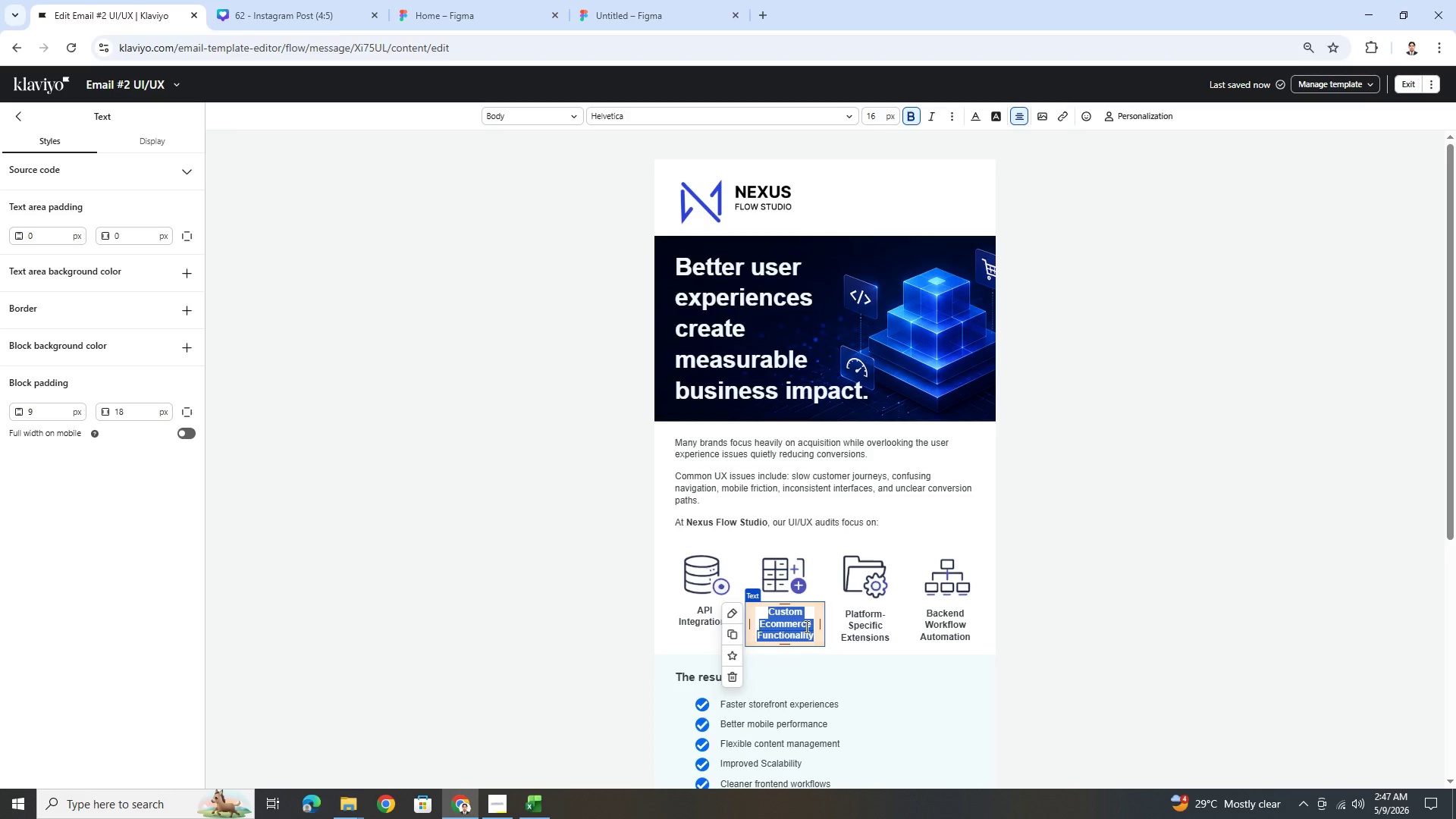 
wait(9.56)
 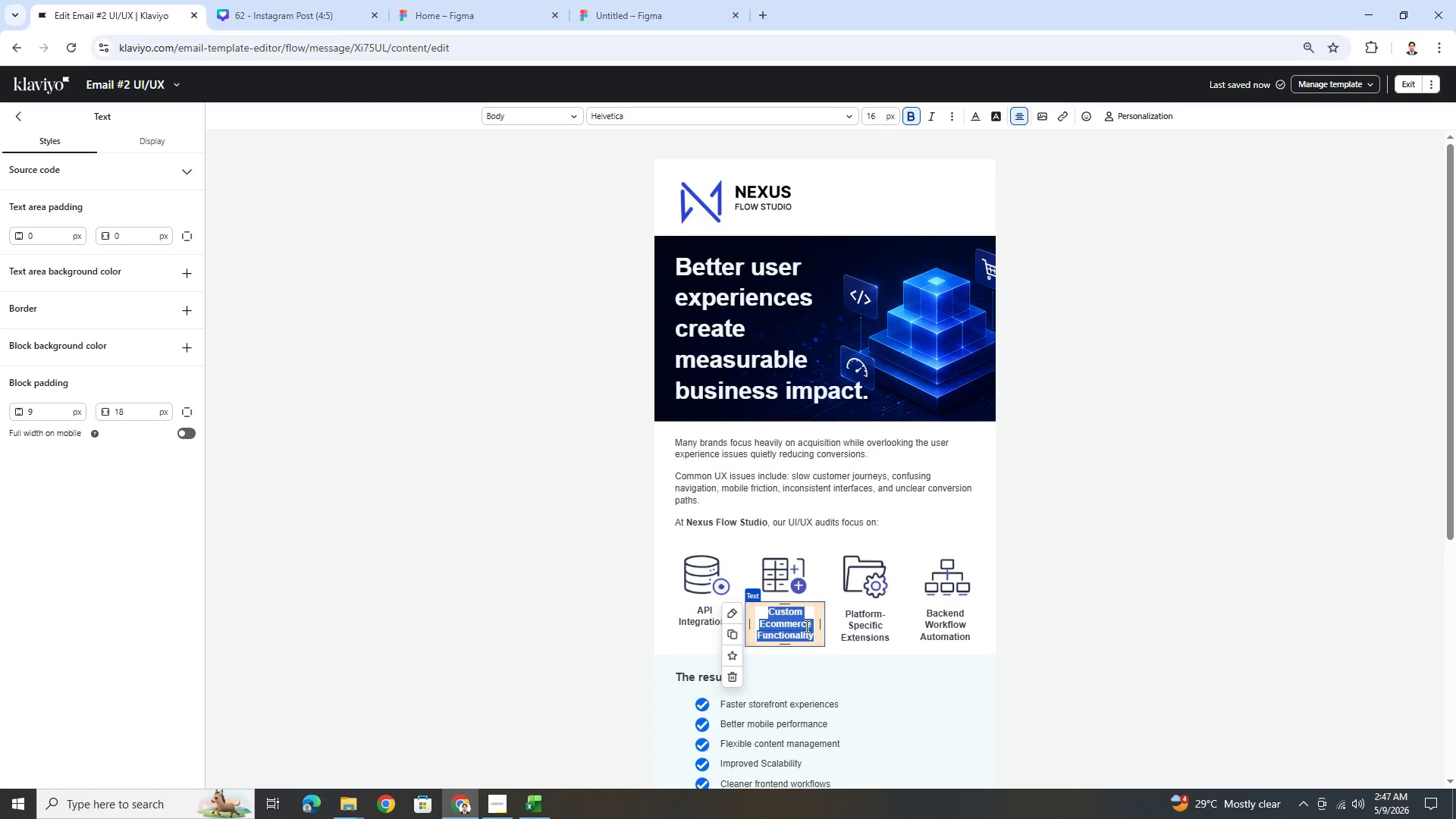 
double_click([695, 617])
 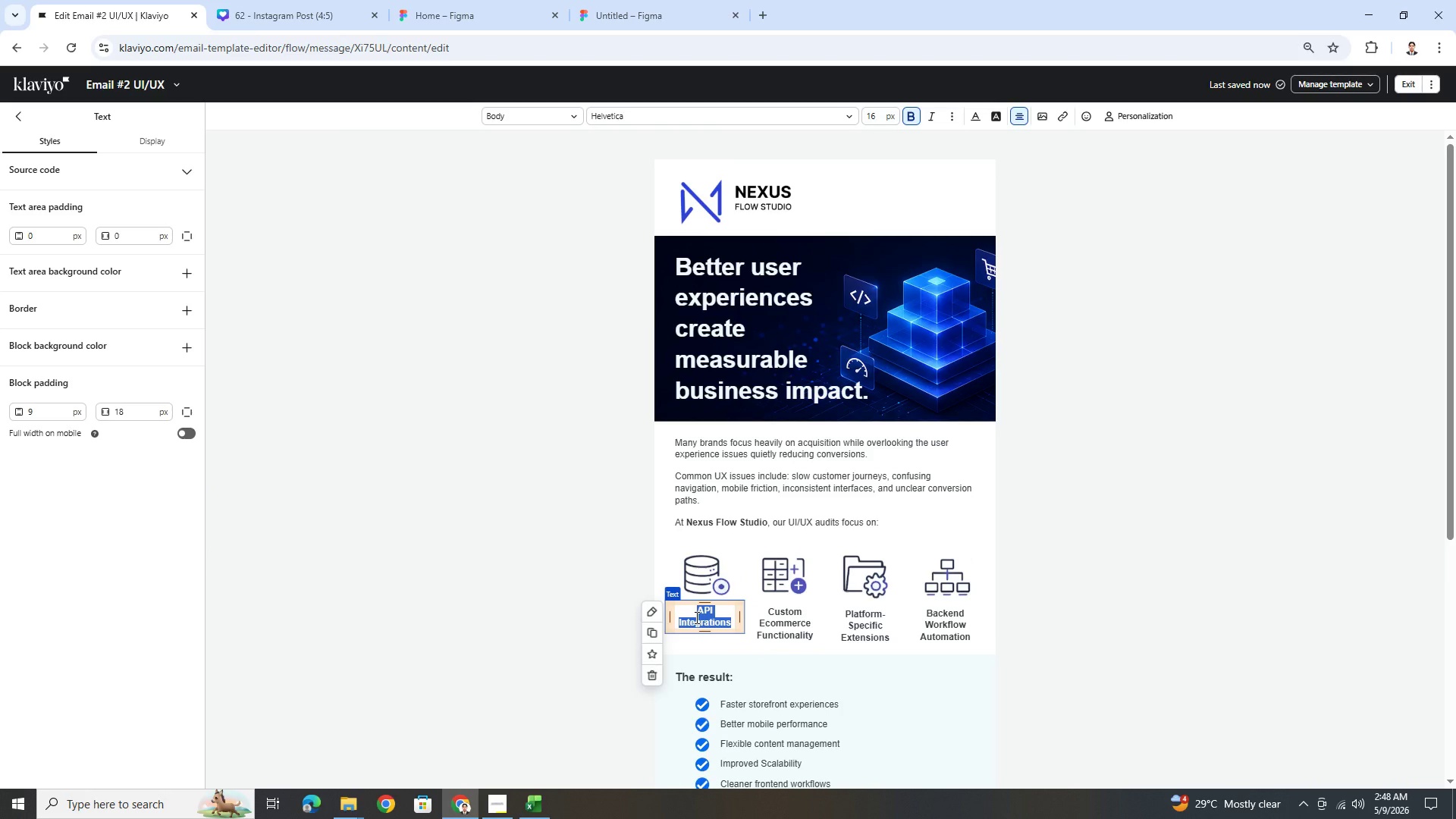 
type(Frontend Performance)
 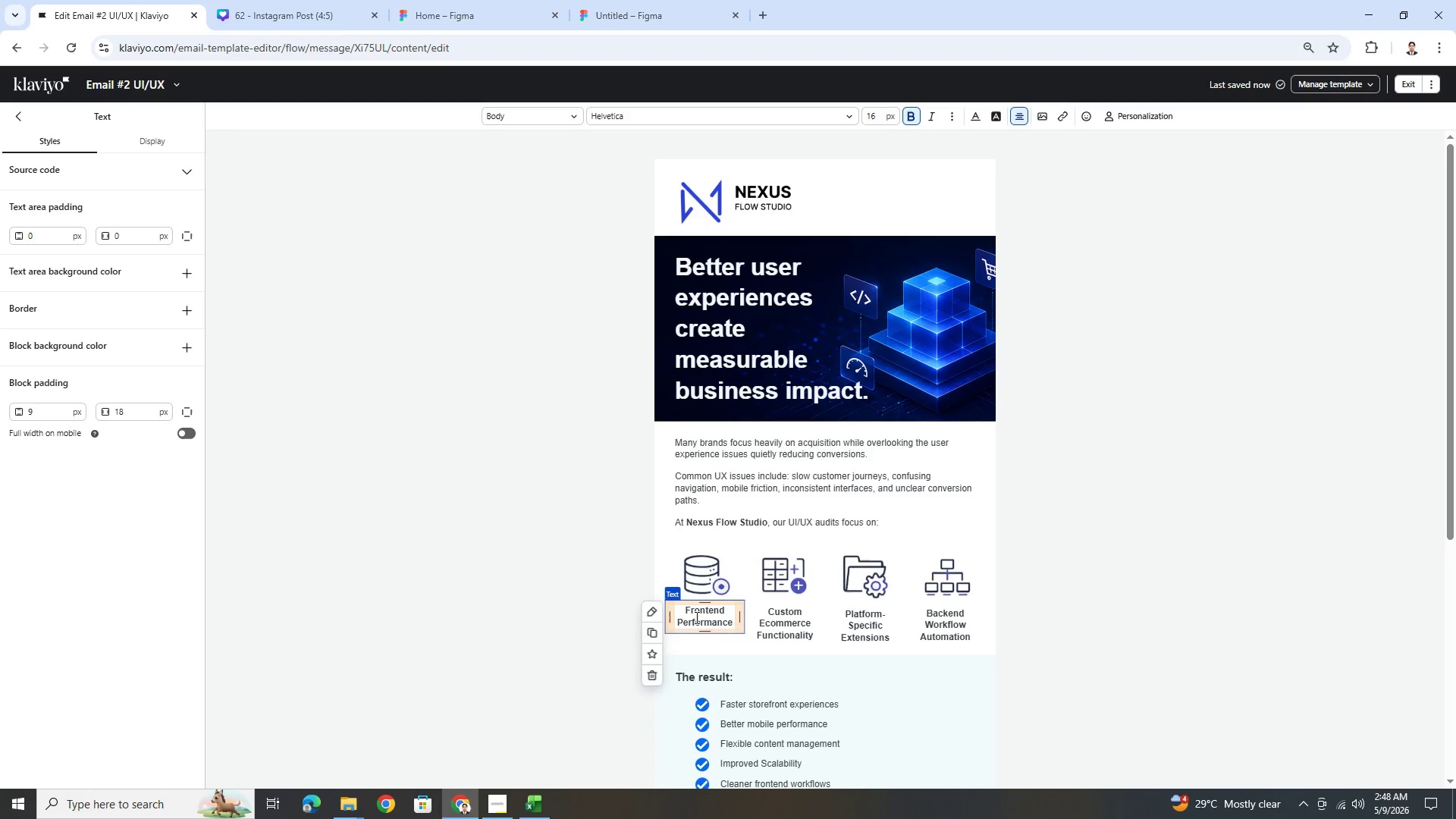 
double_click([808, 631])
 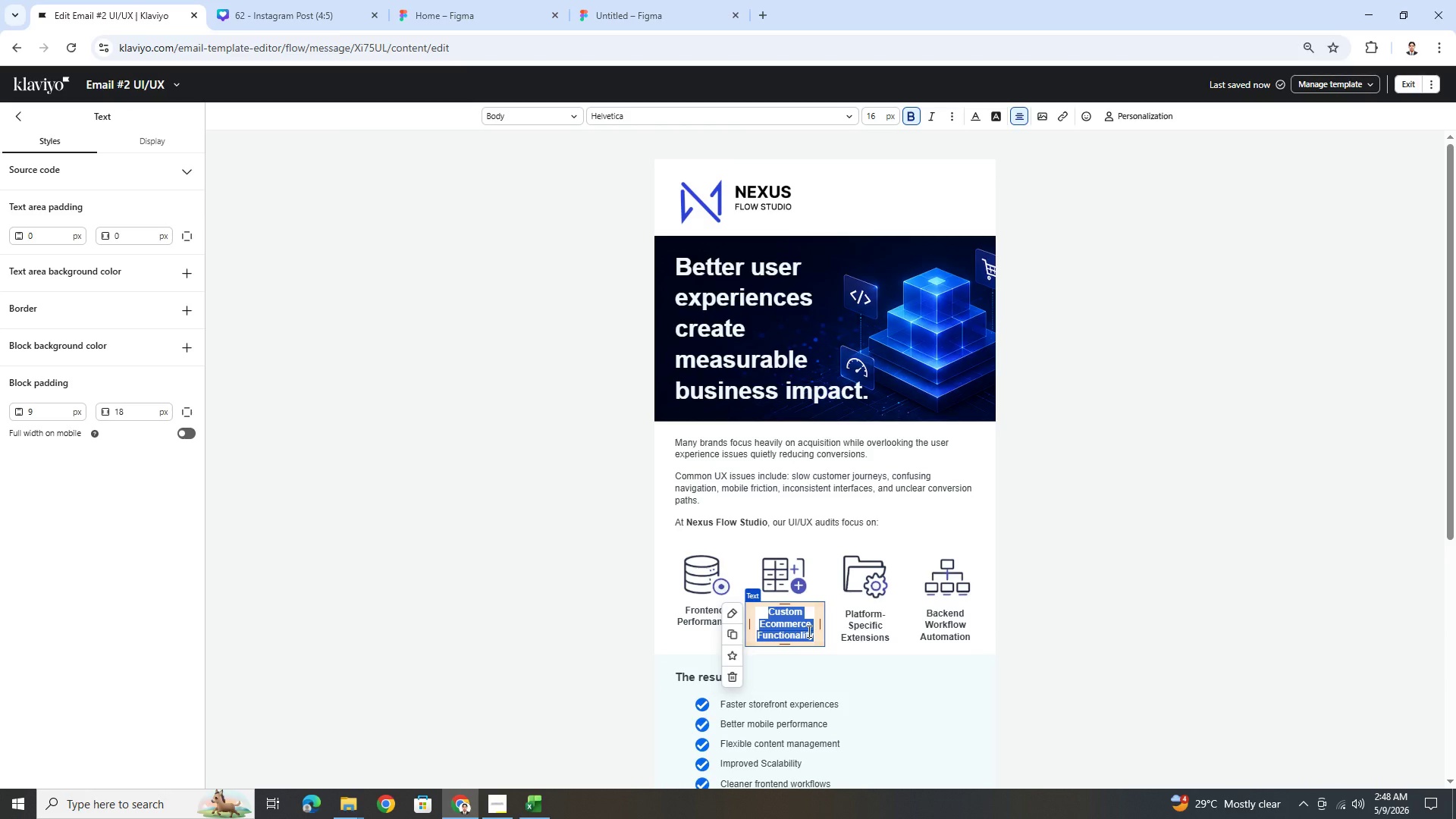 
wait(6.47)
 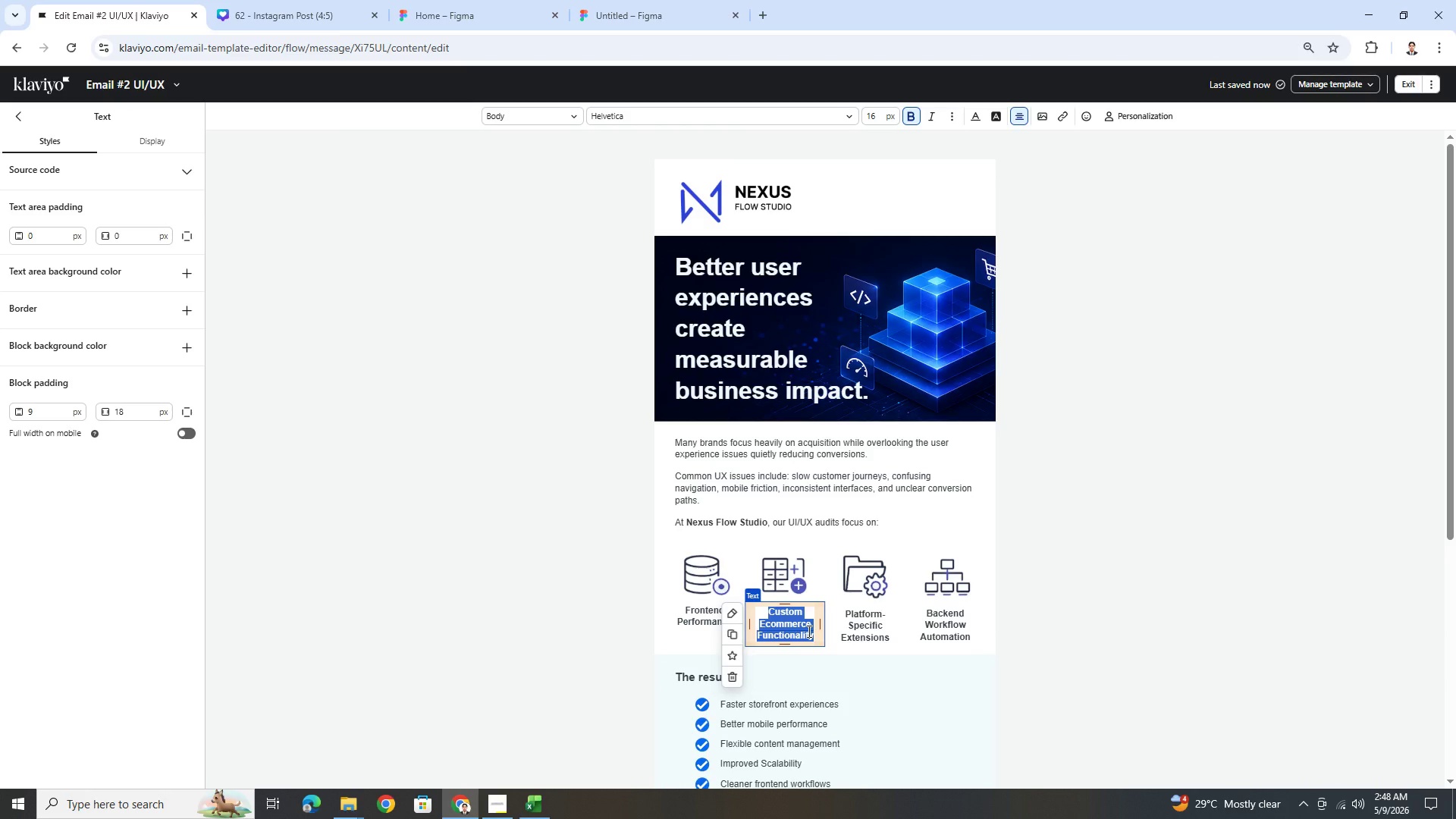 
type(Conversion Opri)
key(Backspace)
key(Backspace)
type(timization)
key(Tab)
 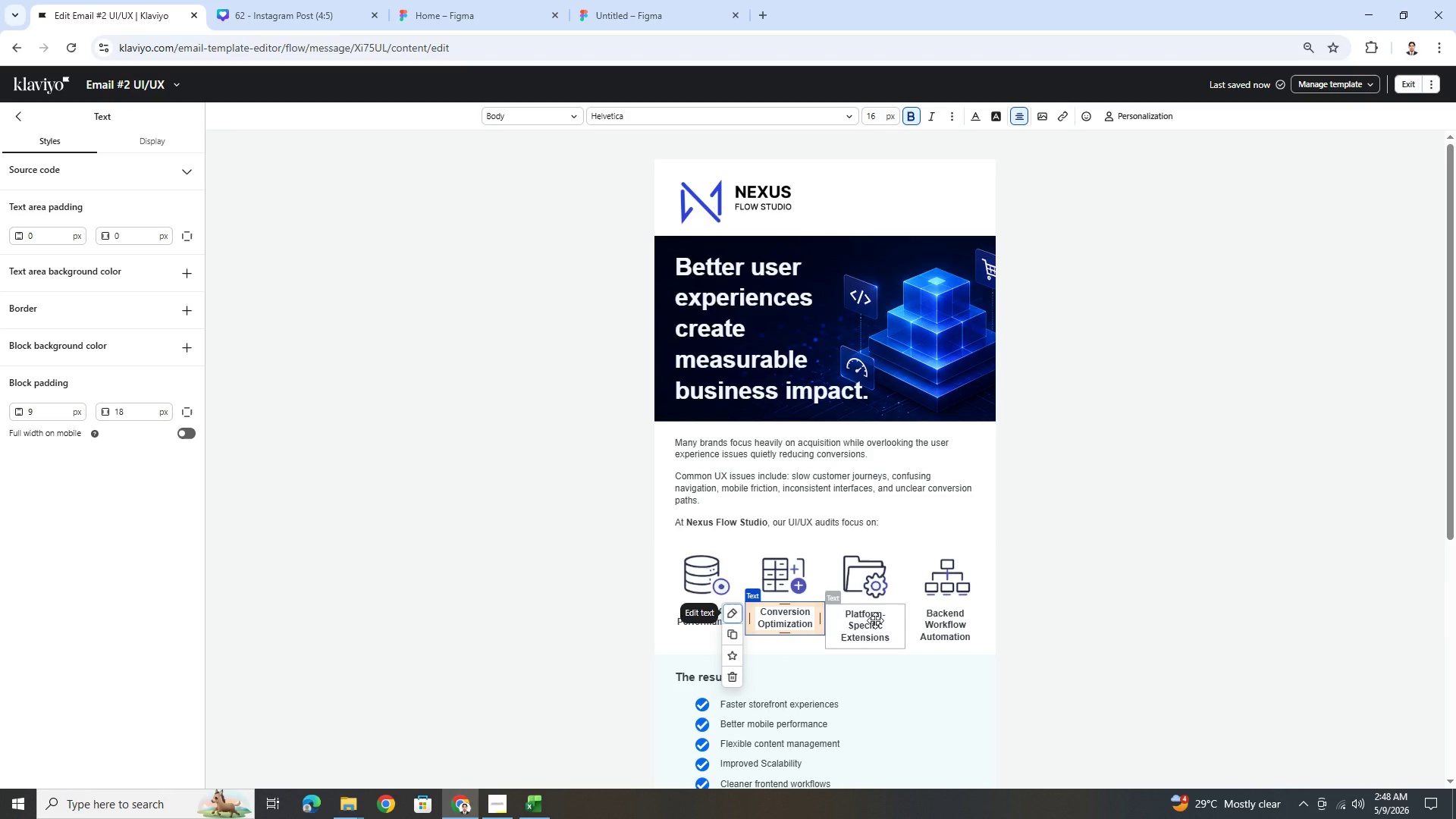 
double_click([875, 620])
 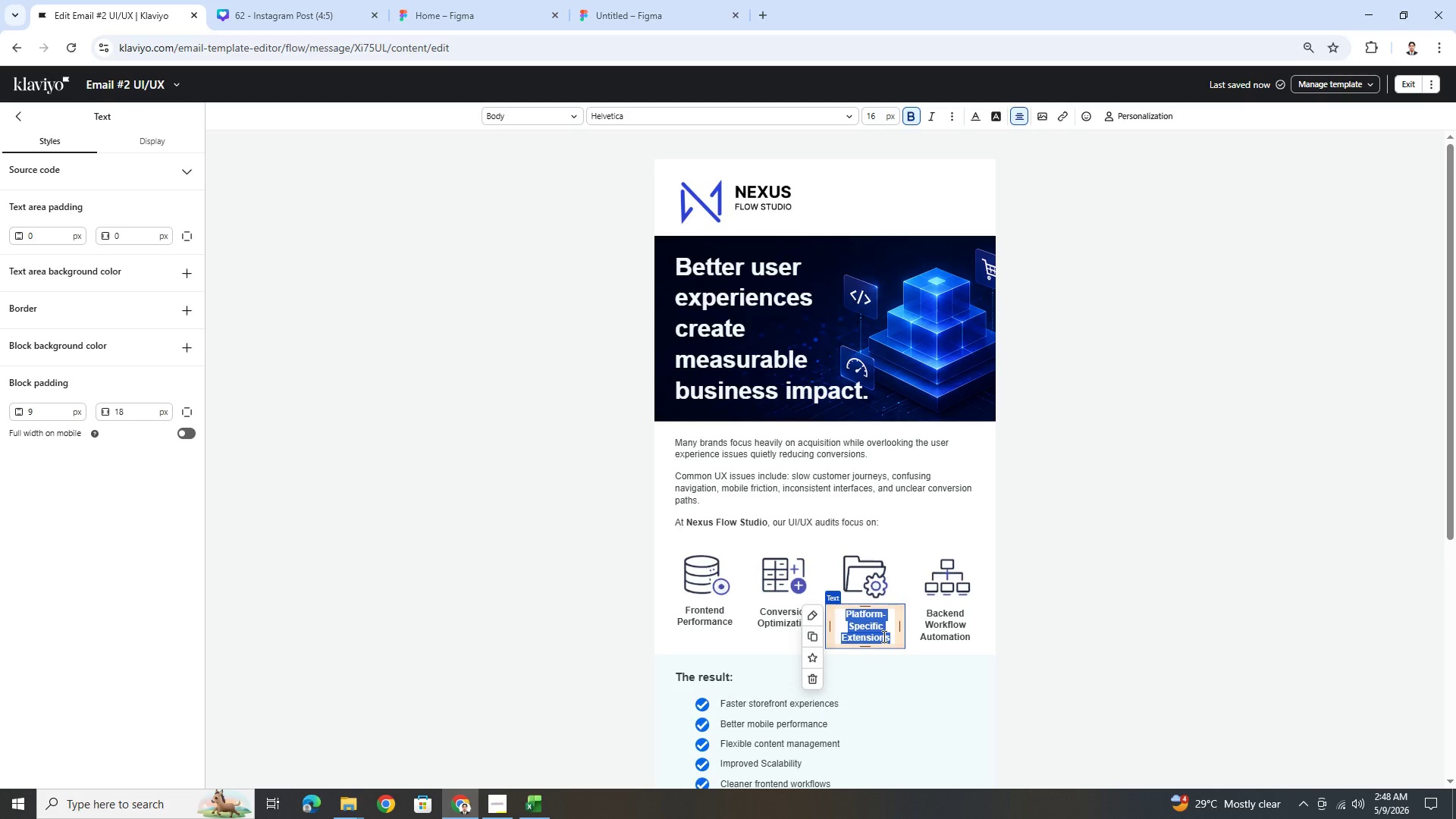 
wait(15.31)
 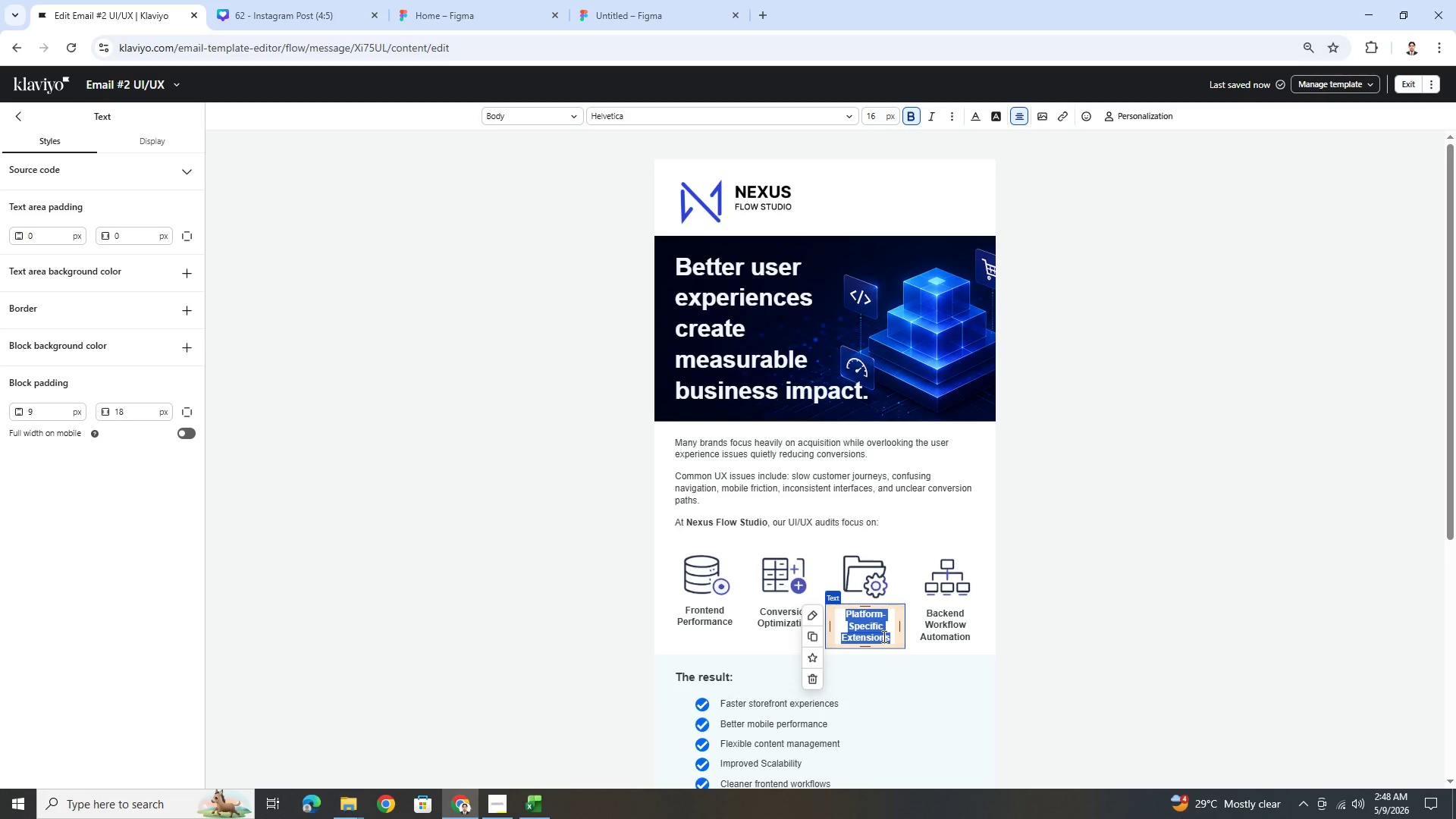 
left_click([881, 569])
 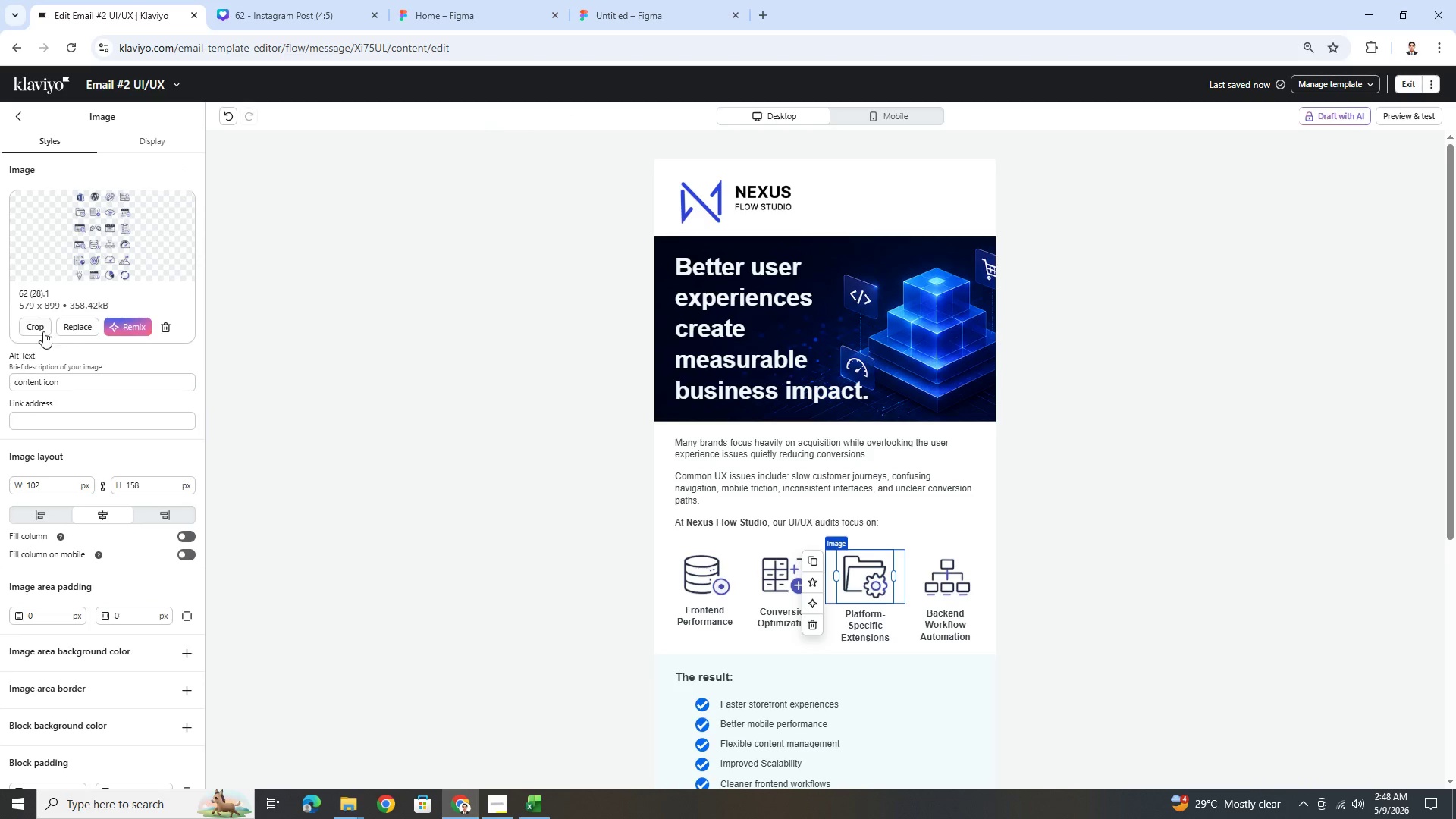 
left_click([67, 326])
 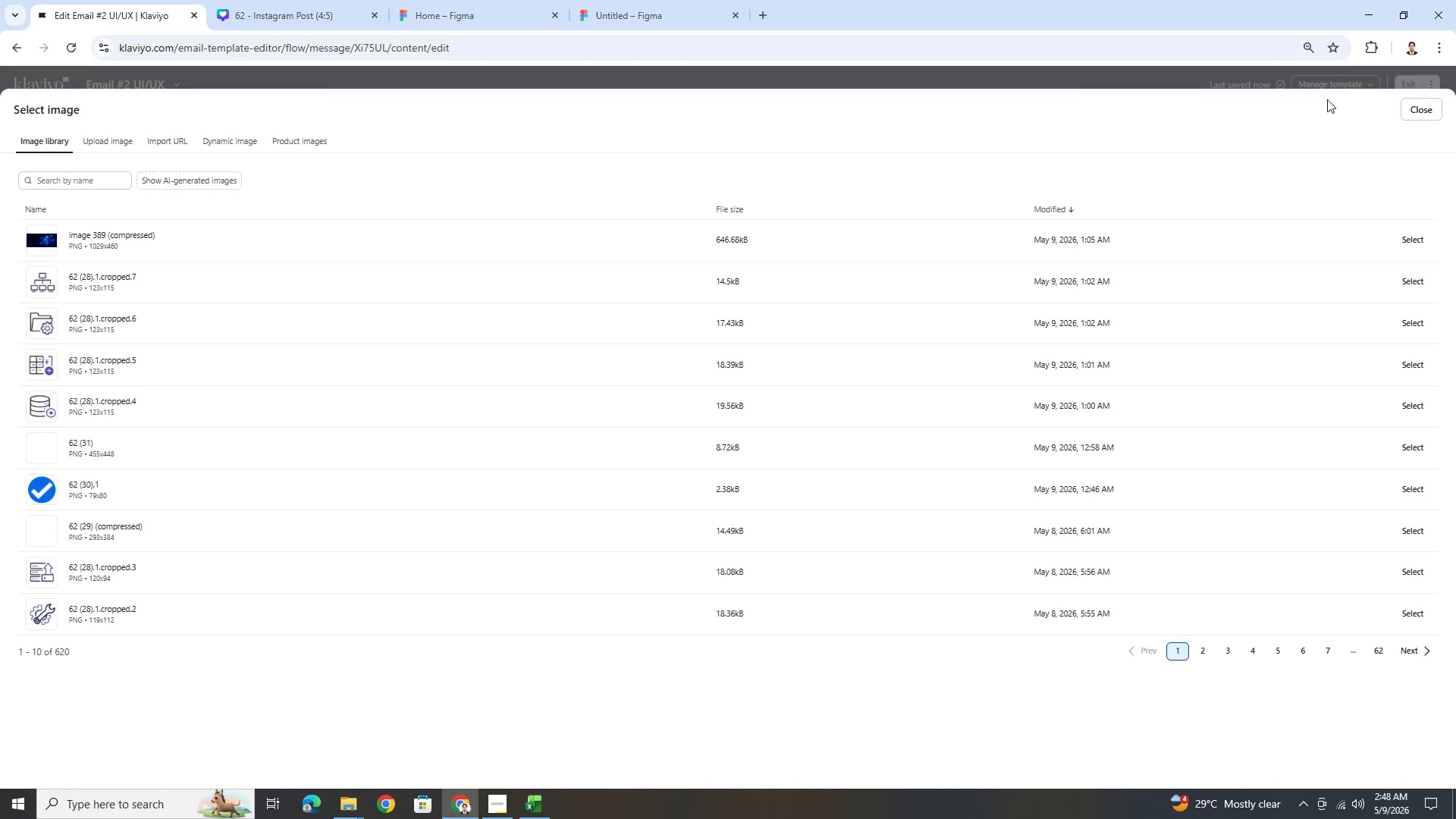 
left_click([1430, 106])
 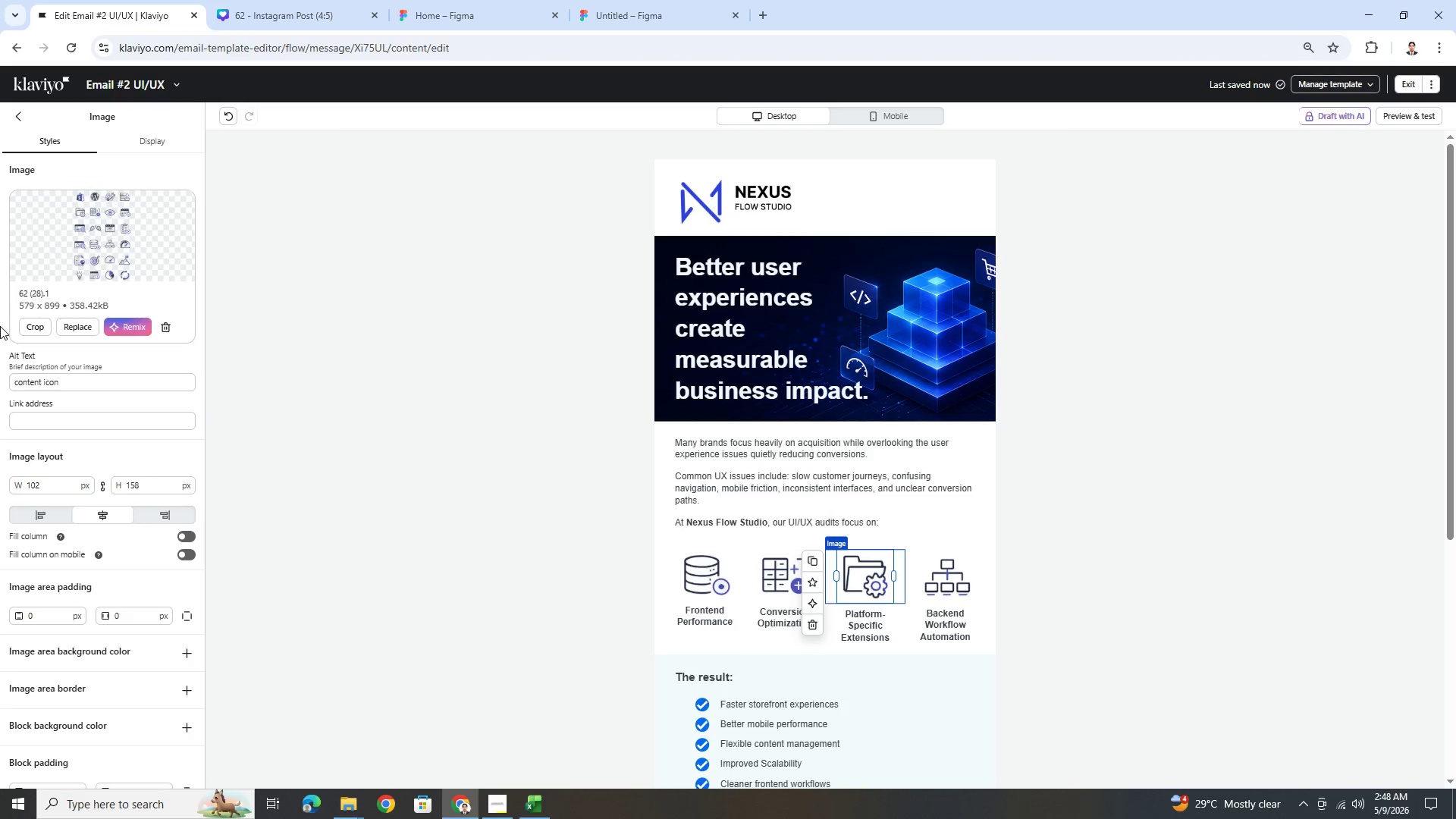 
left_click([23, 328])
 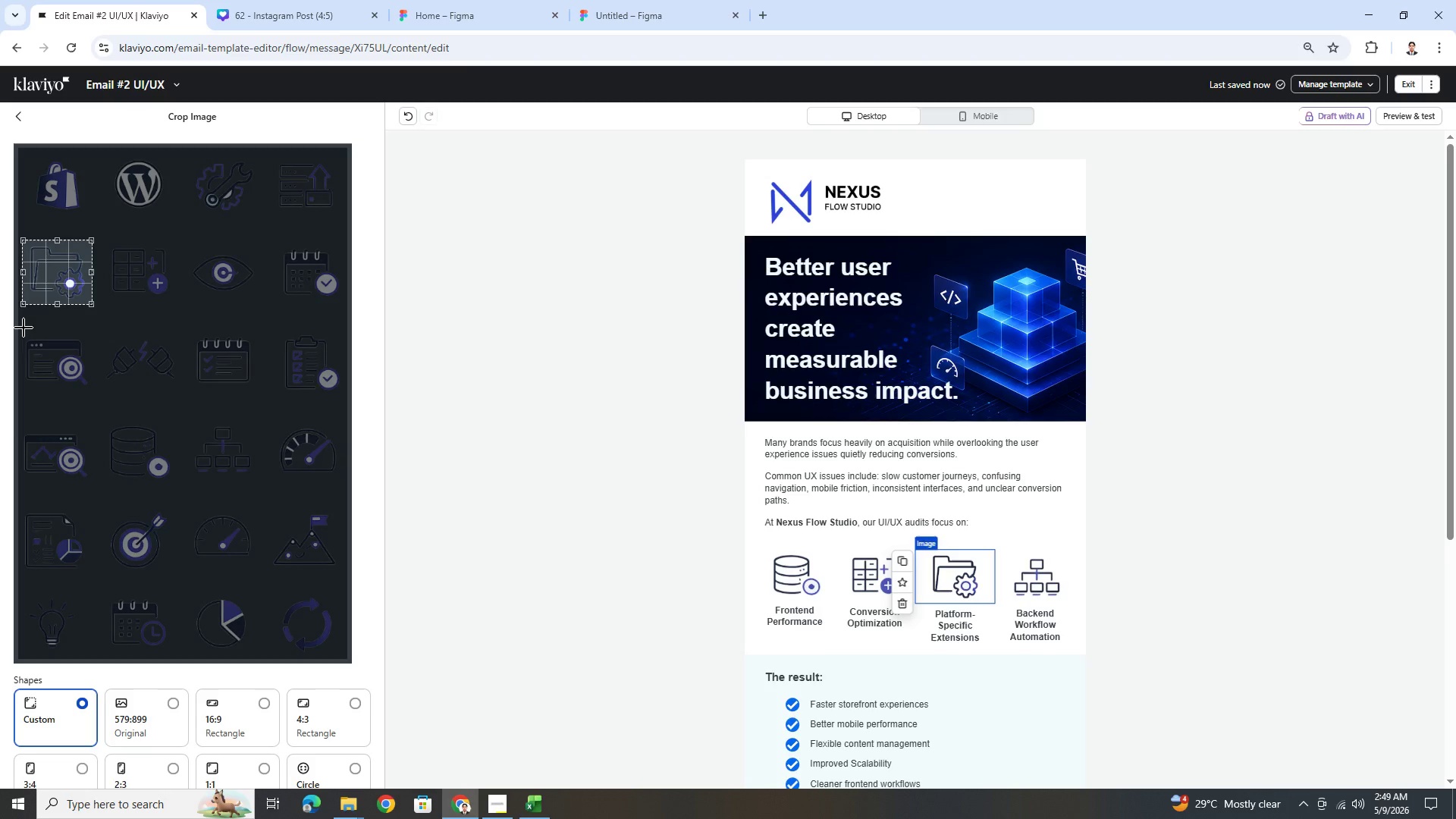 
wait(17.19)
 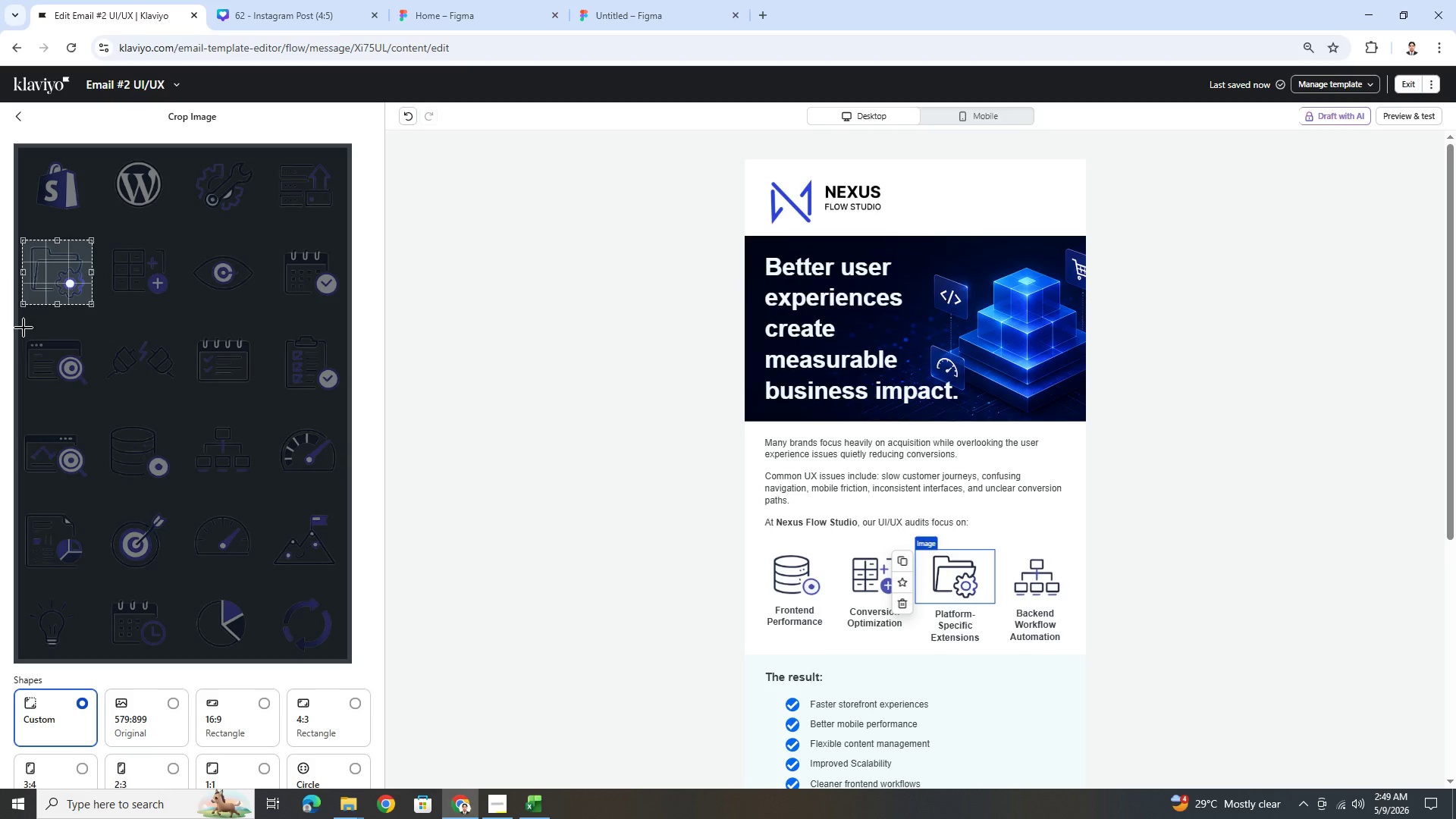 
left_click_drag(start_coordinate=[57, 259], to_coordinate=[46, 350])
 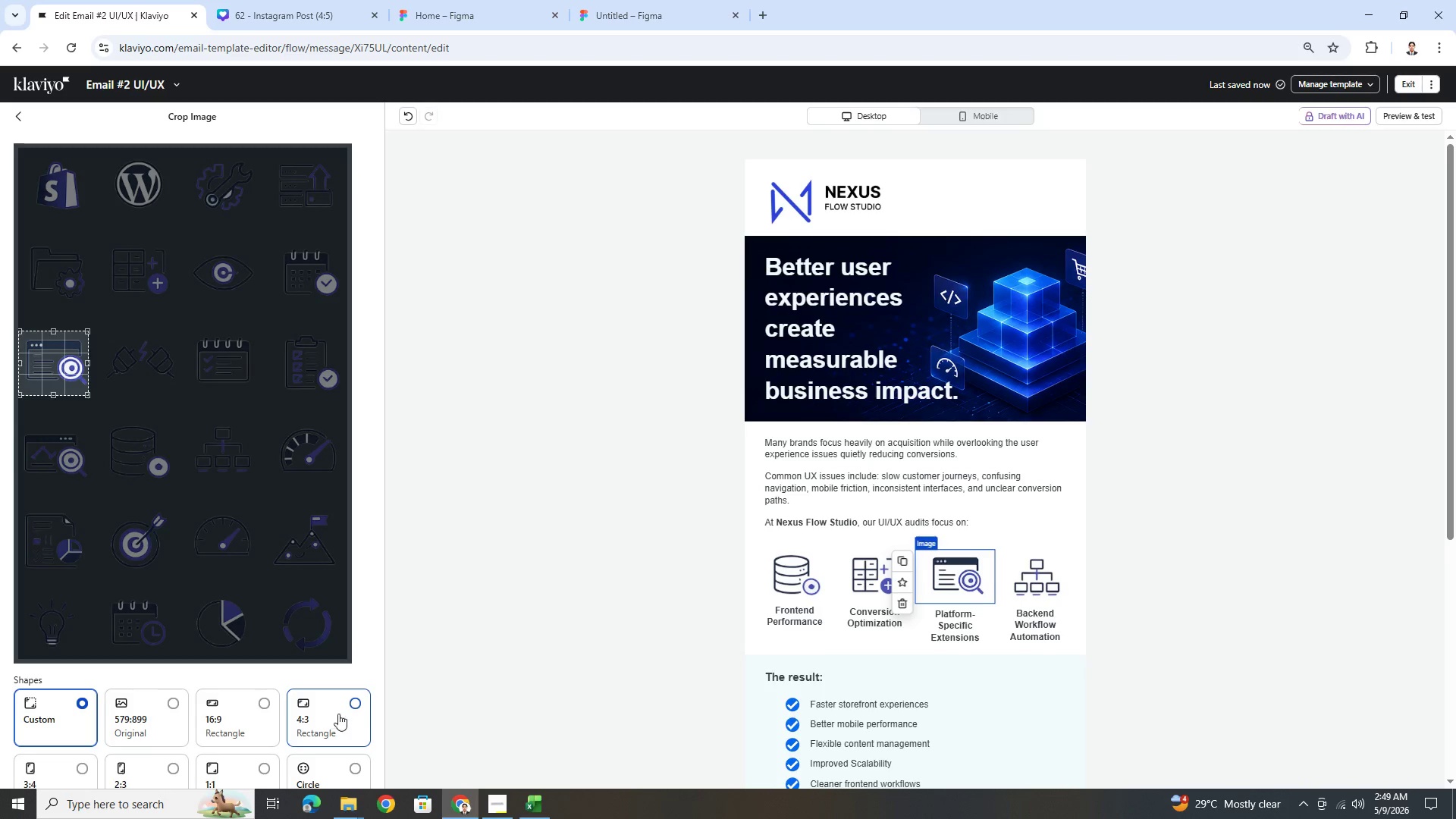 
scroll: coordinate [359, 690], scroll_direction: down, amount: 5.0
 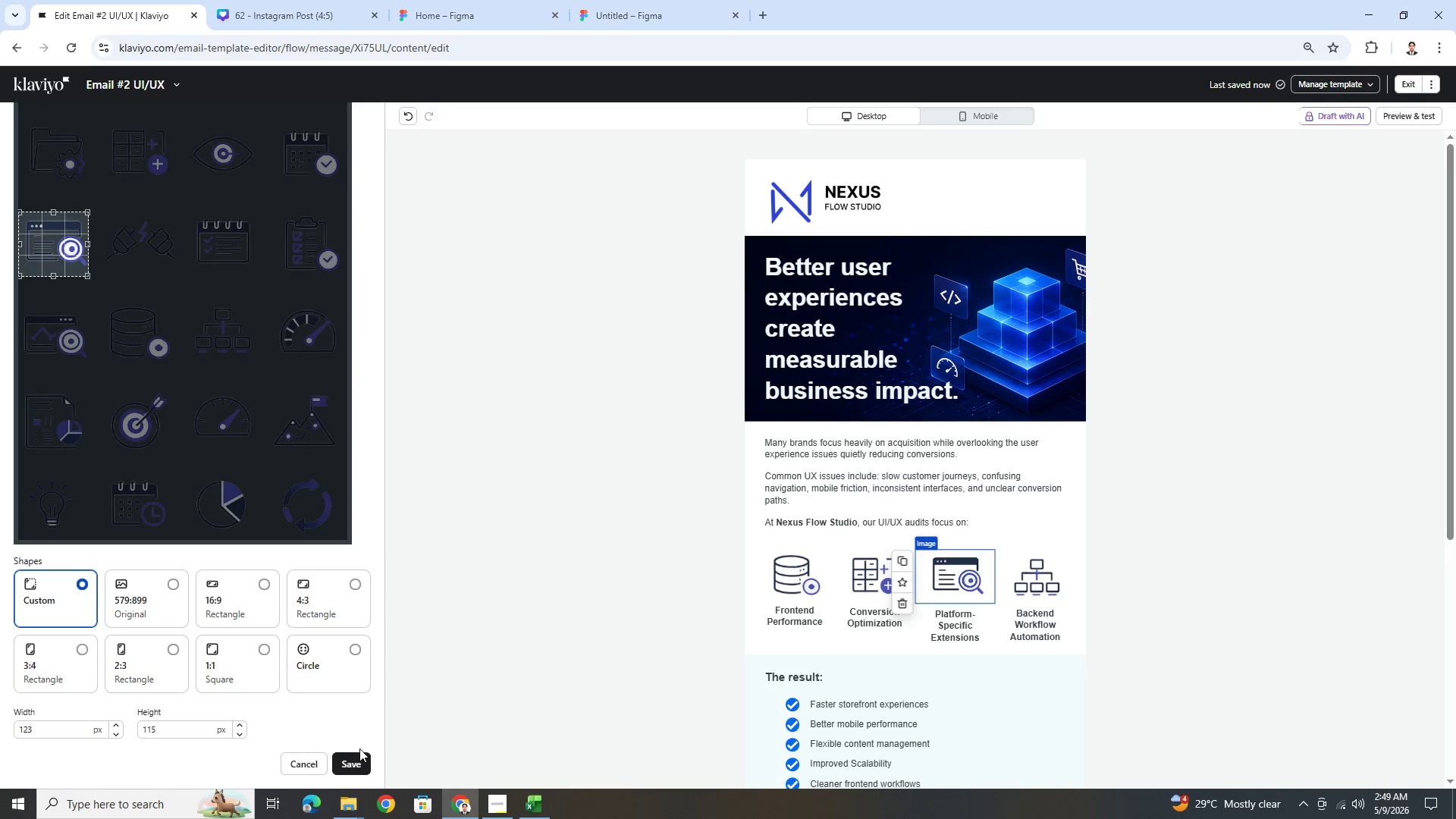 
left_click([362, 758])
 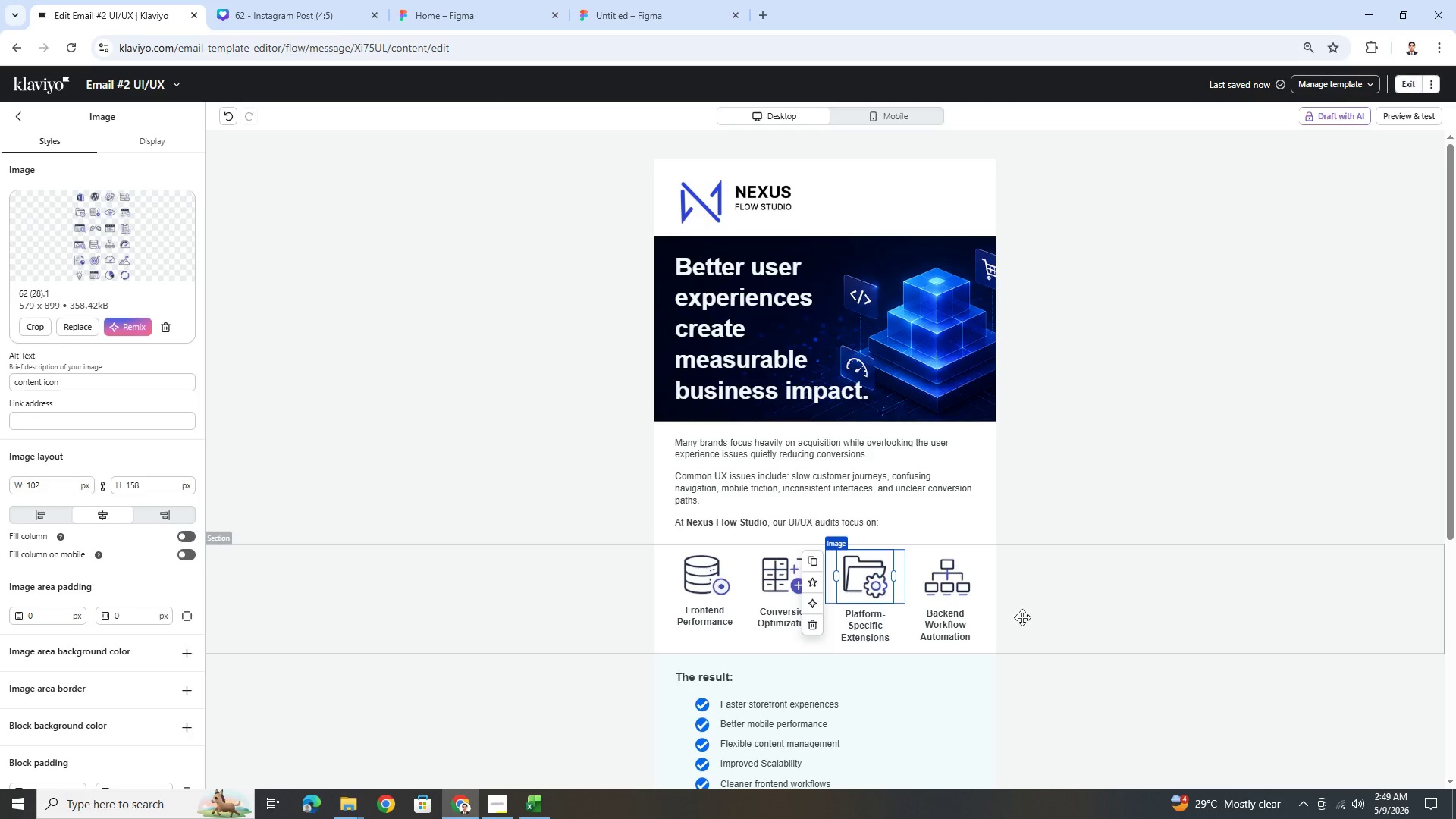 
left_click([871, 615])
 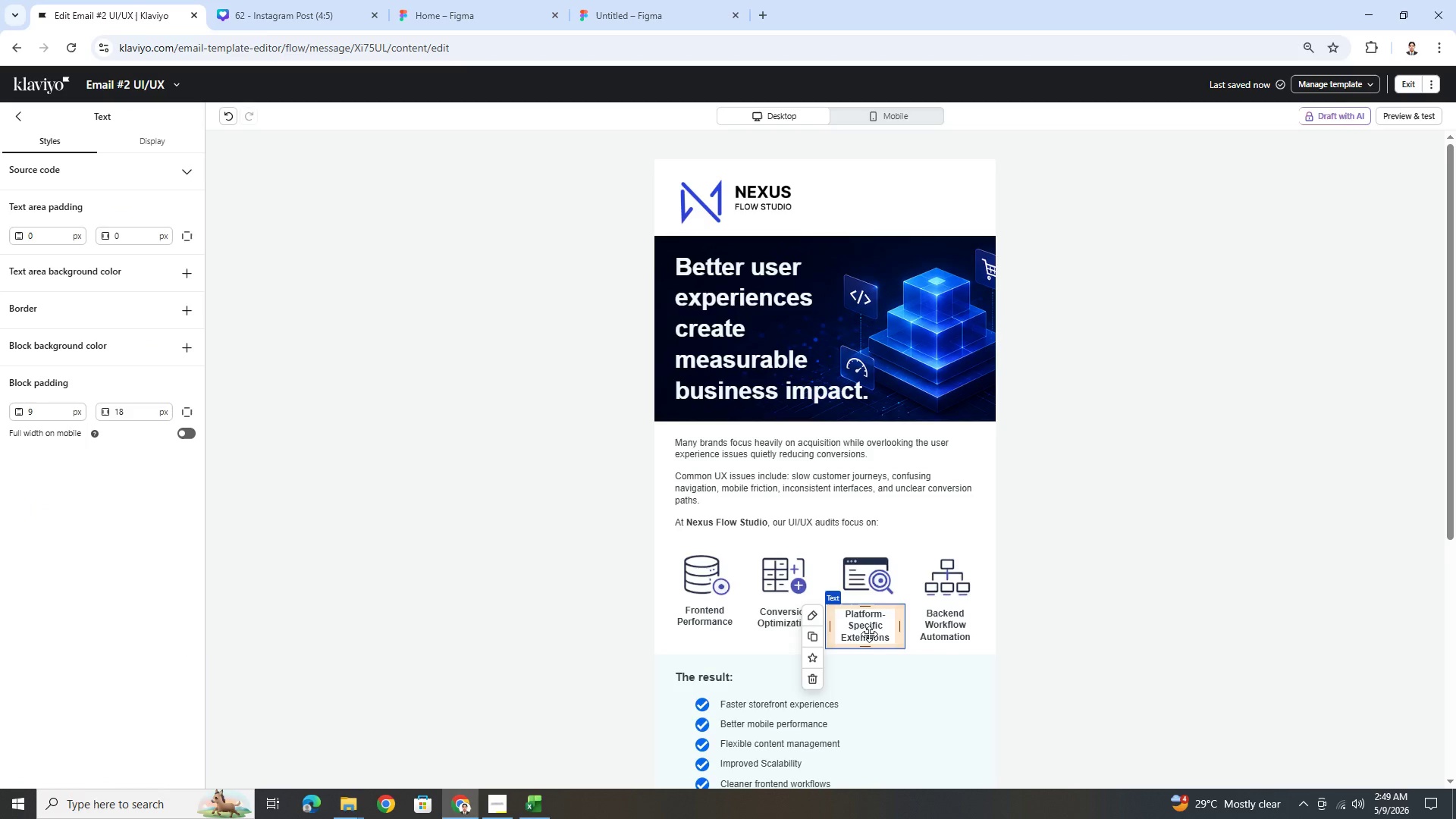 
double_click([869, 634])
 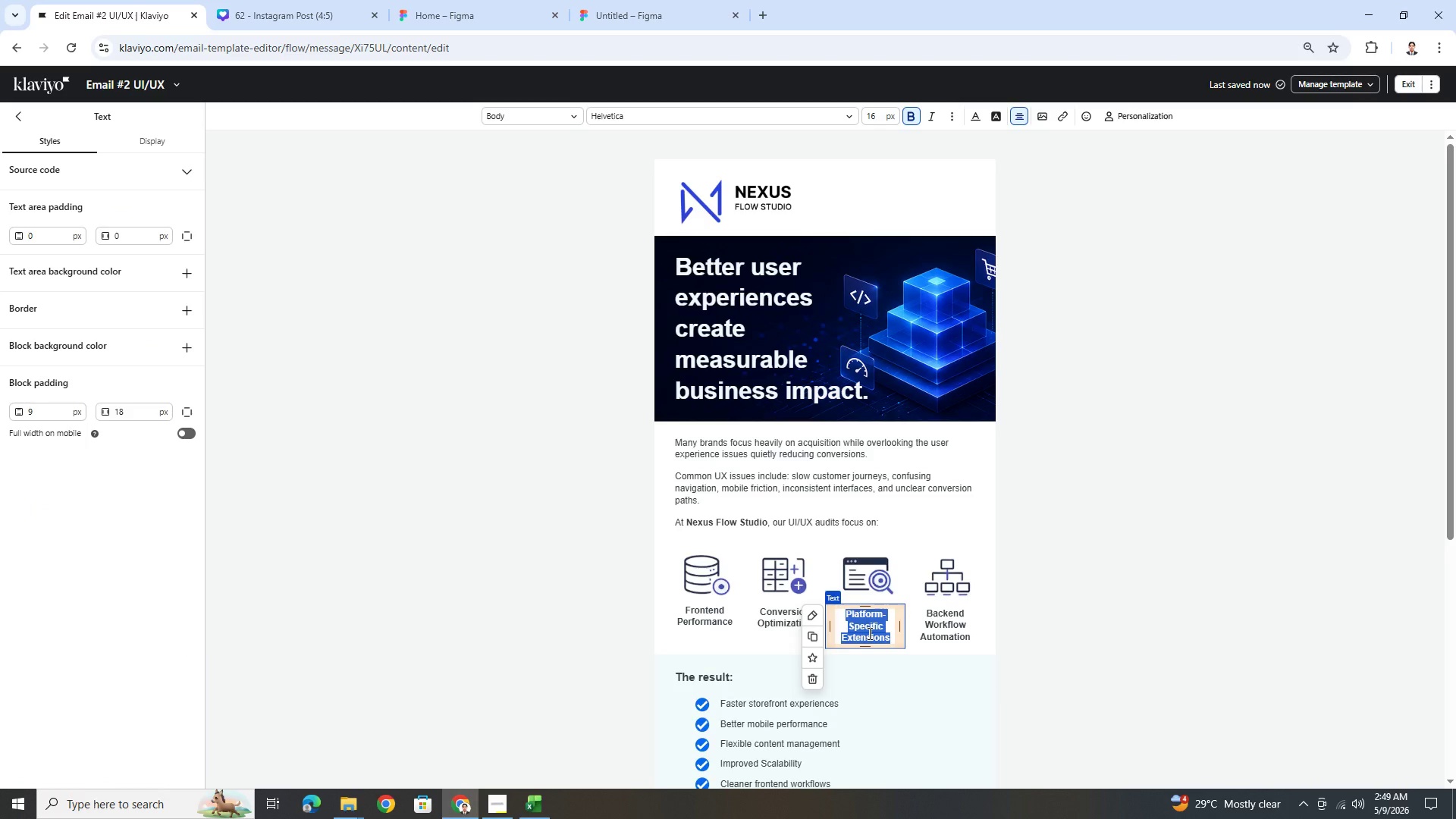 
type(Mobui)
key(Backspace)
key(Backspace)
type(ile Usability)
 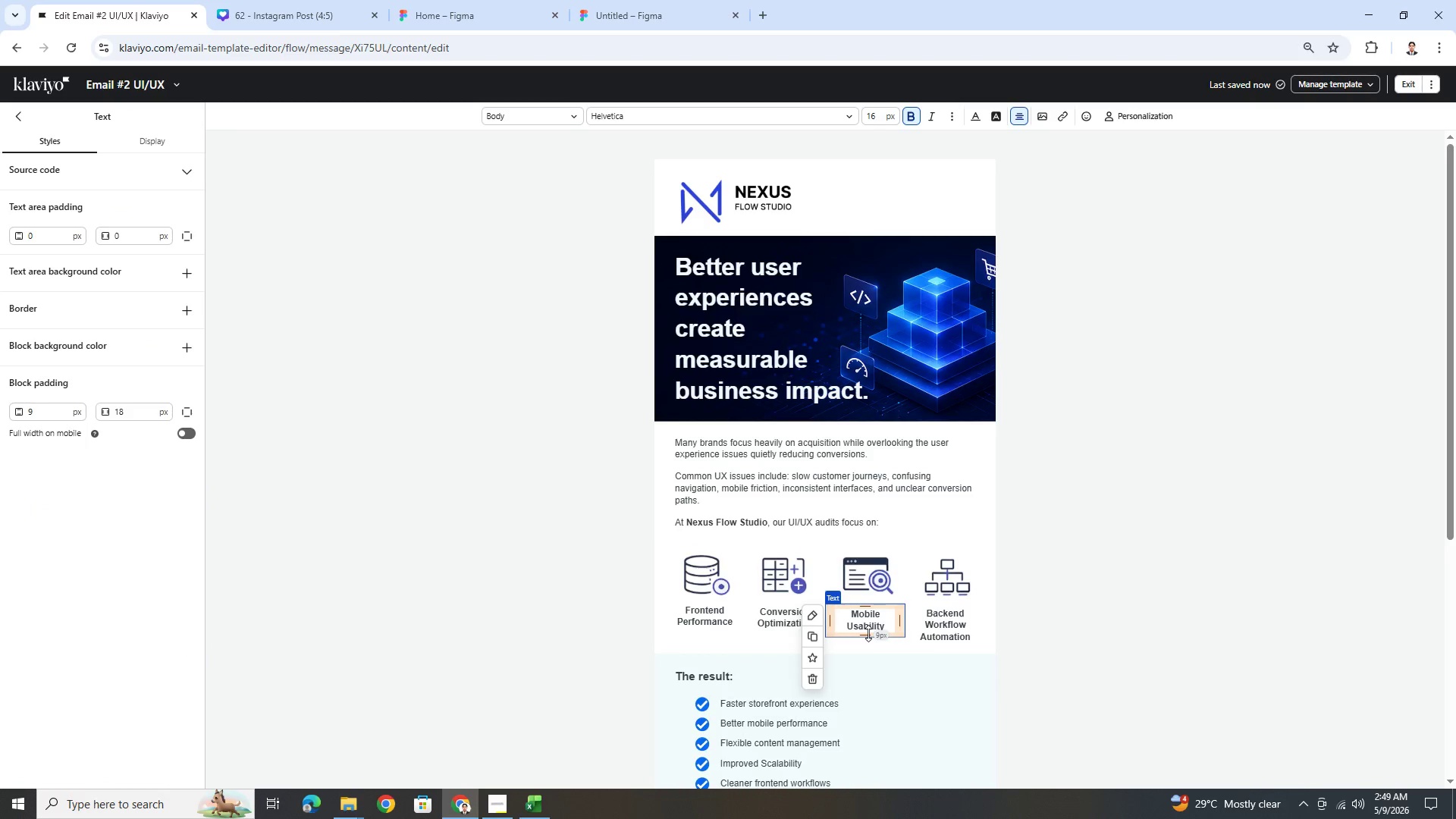 
left_click([977, 620])
 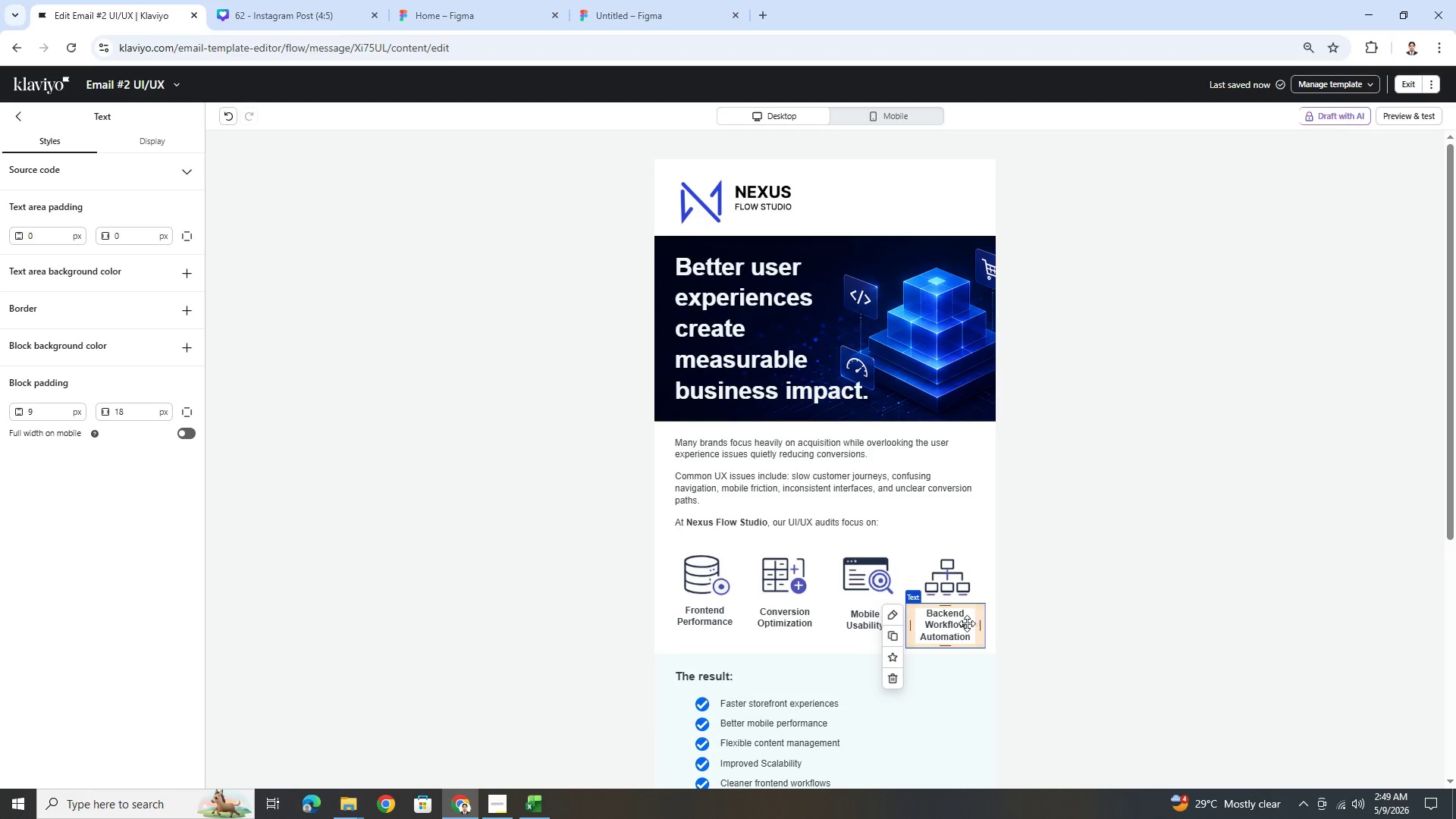 
double_click([965, 624])
 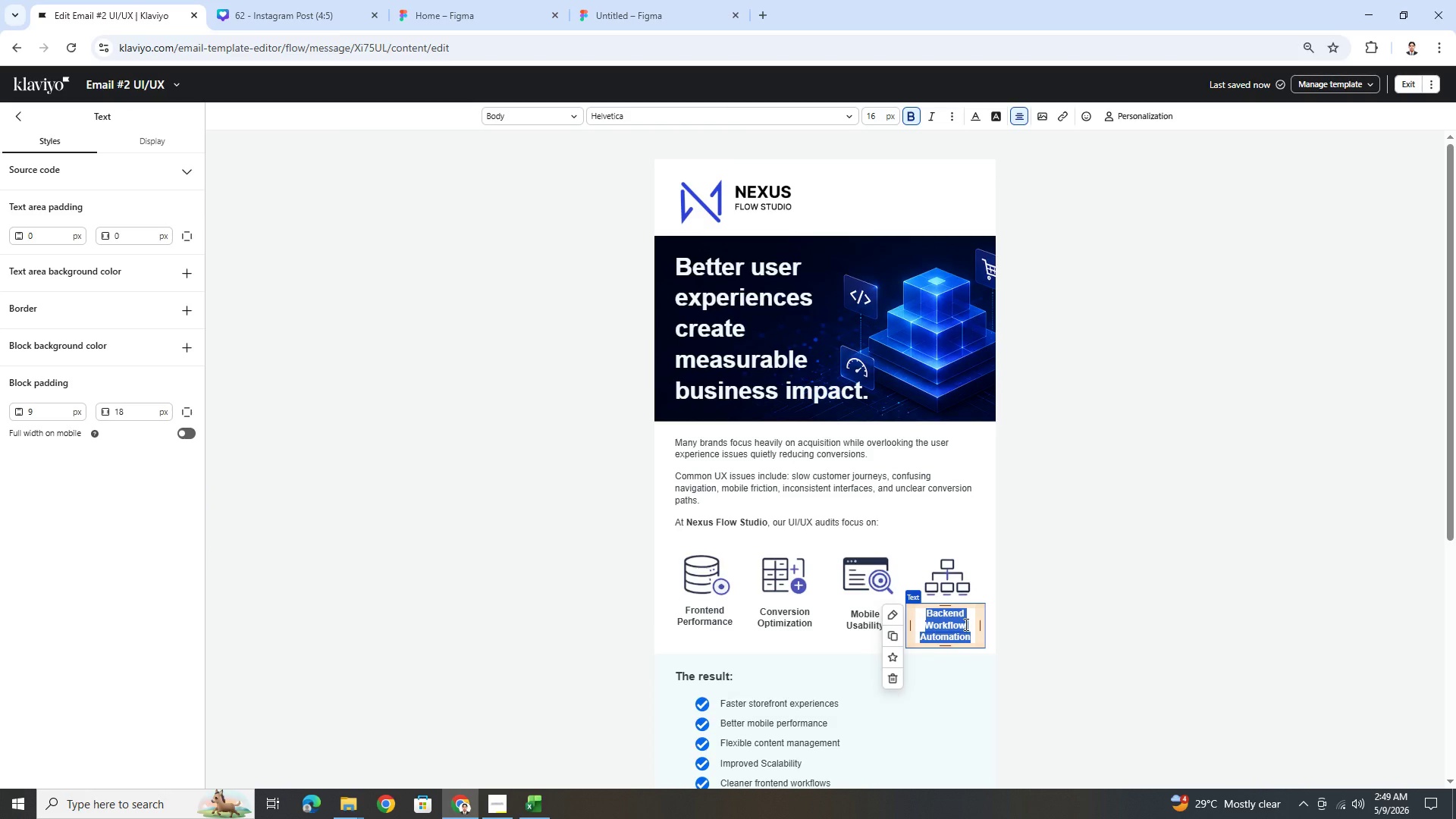 
type(Scalability of design )
key(Backspace)
key(Backspace)
key(Backspace)
key(Backspace)
key(Backspace)
key(Backspace)
key(Backspace)
type(Design Systems)
 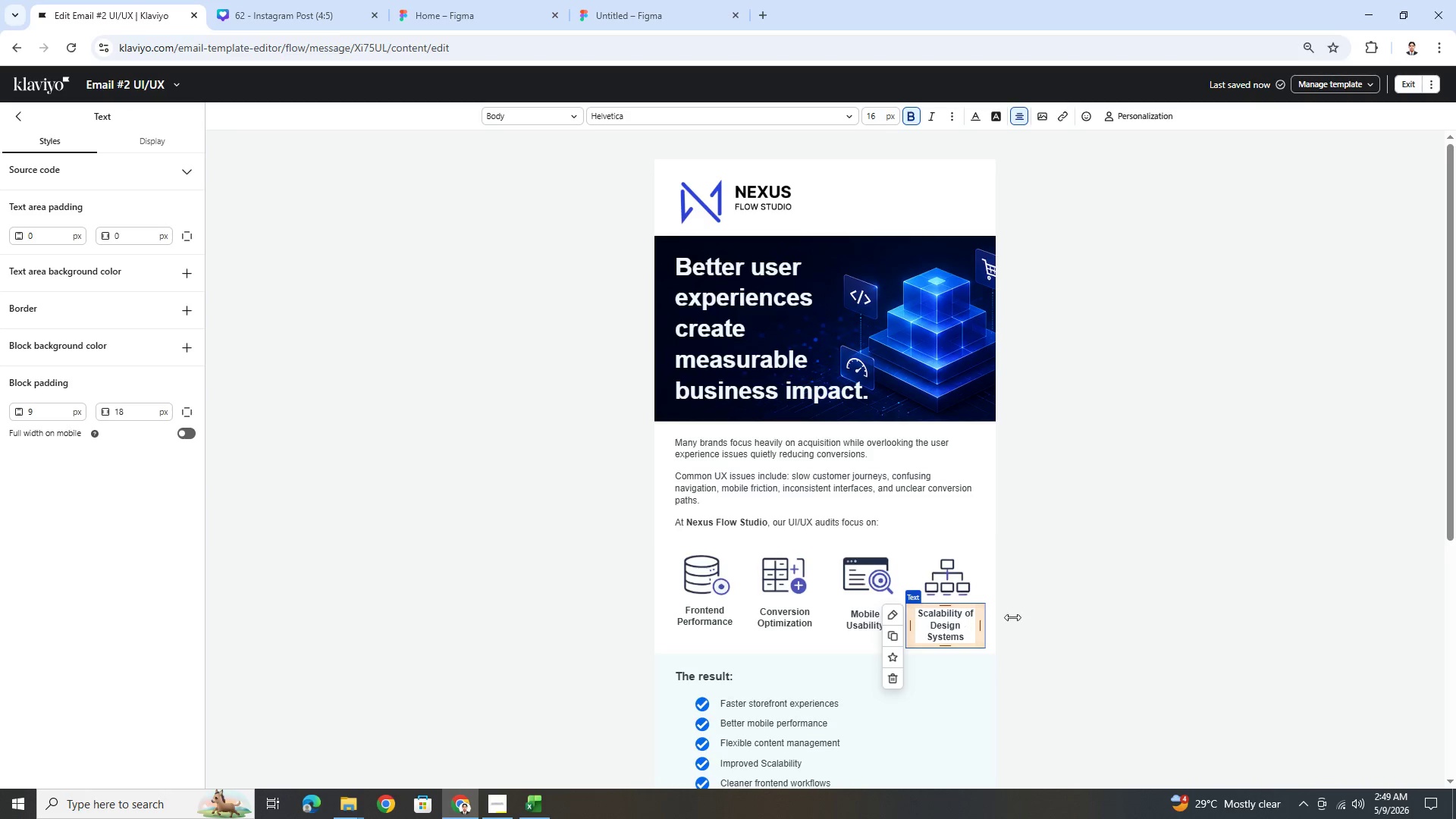 
left_click([1066, 585])
 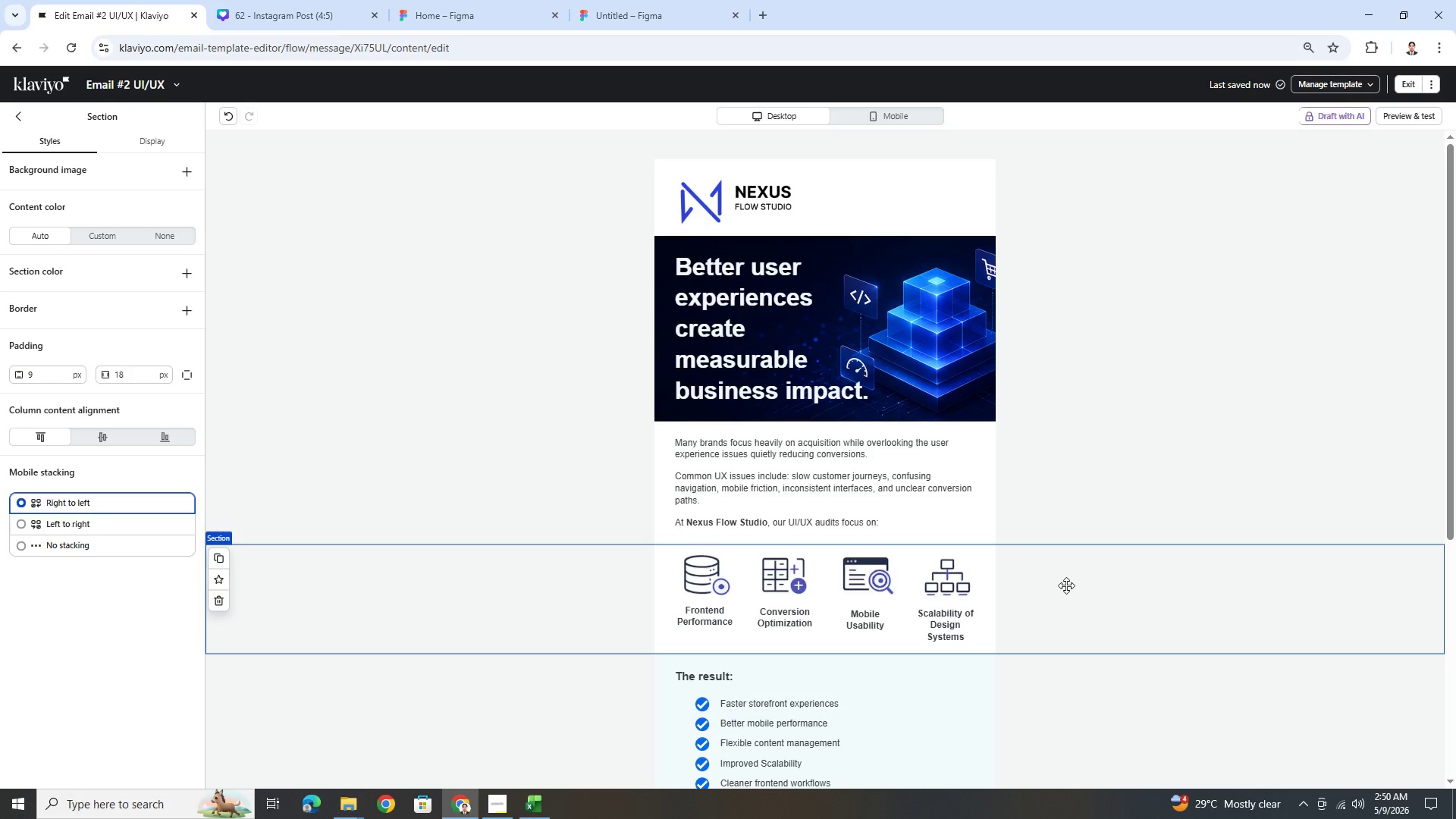 
left_click([1130, 469])
 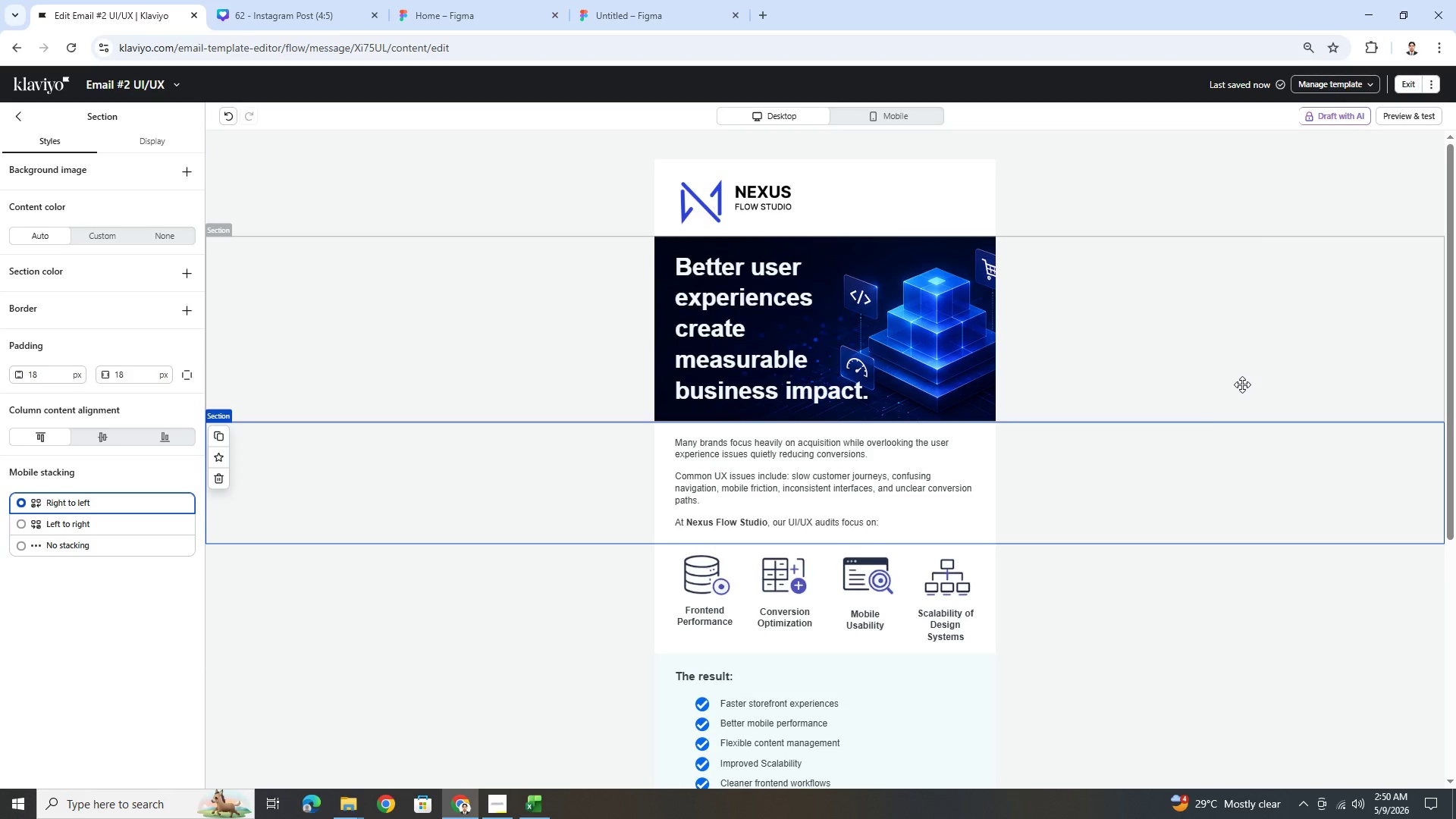 
scroll: coordinate [1247, 408], scroll_direction: down, amount: 4.0
 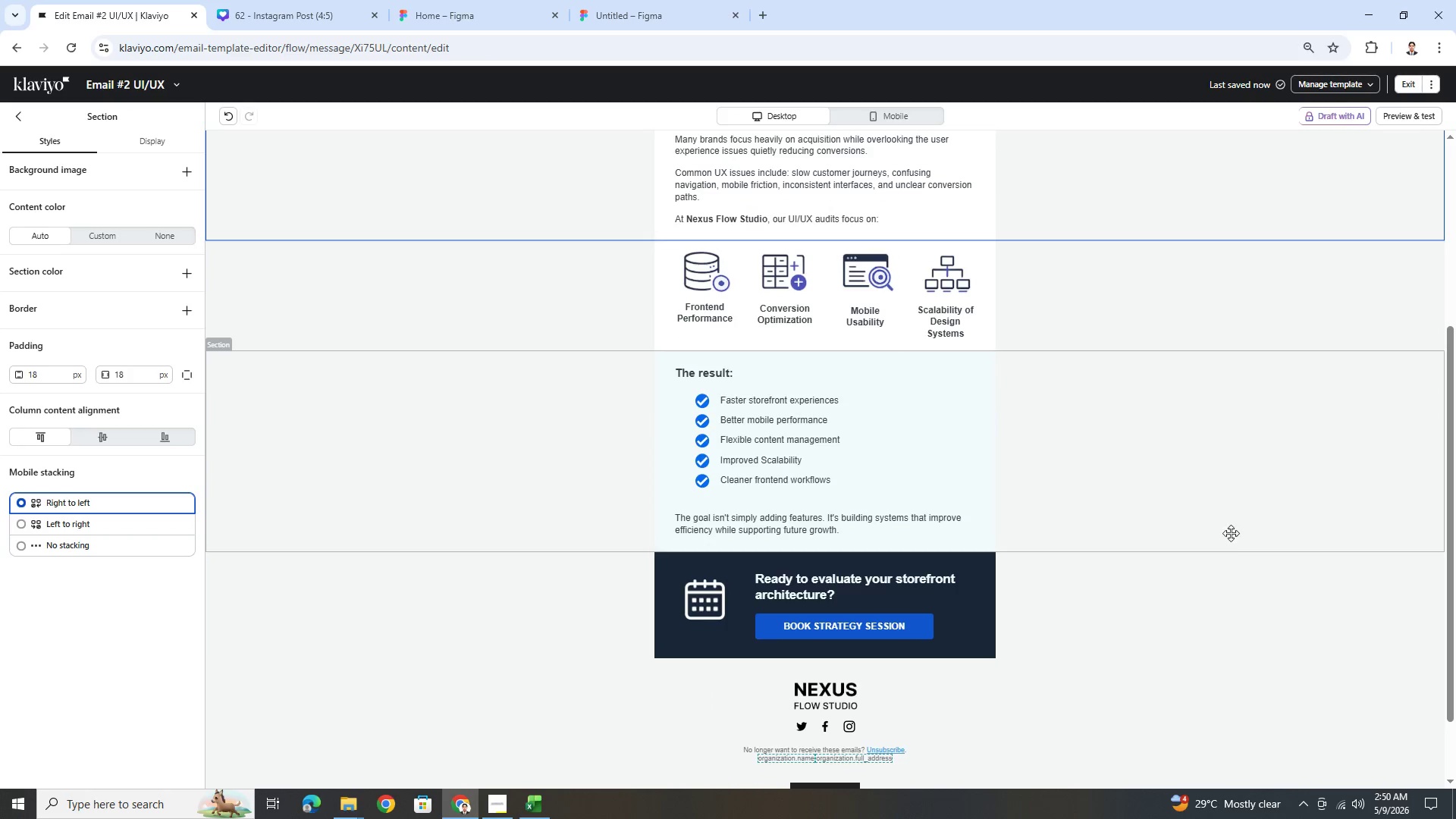 
left_click([1233, 567])
 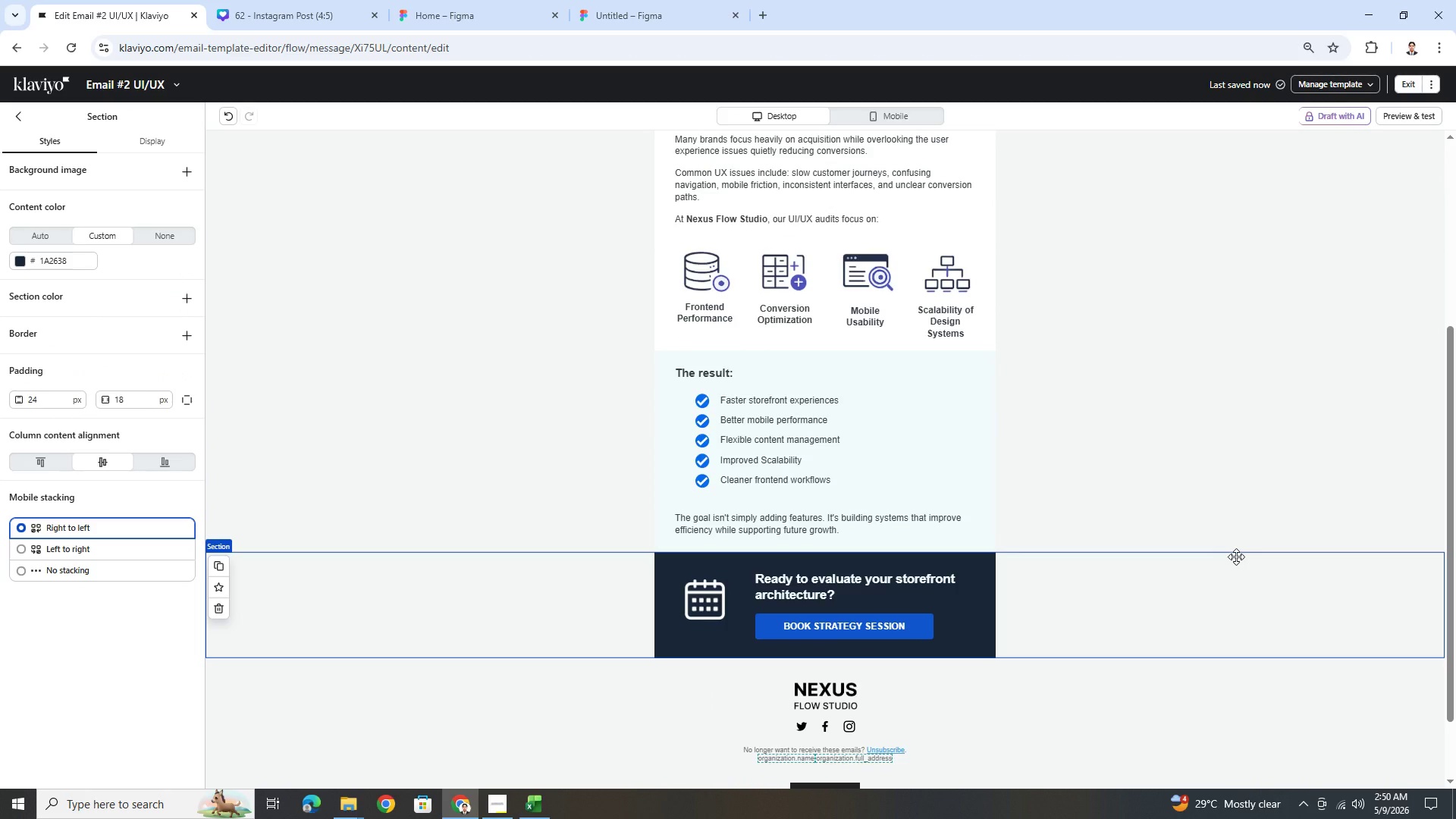 
scroll: coordinate [1236, 557], scroll_direction: up, amount: 2.0
 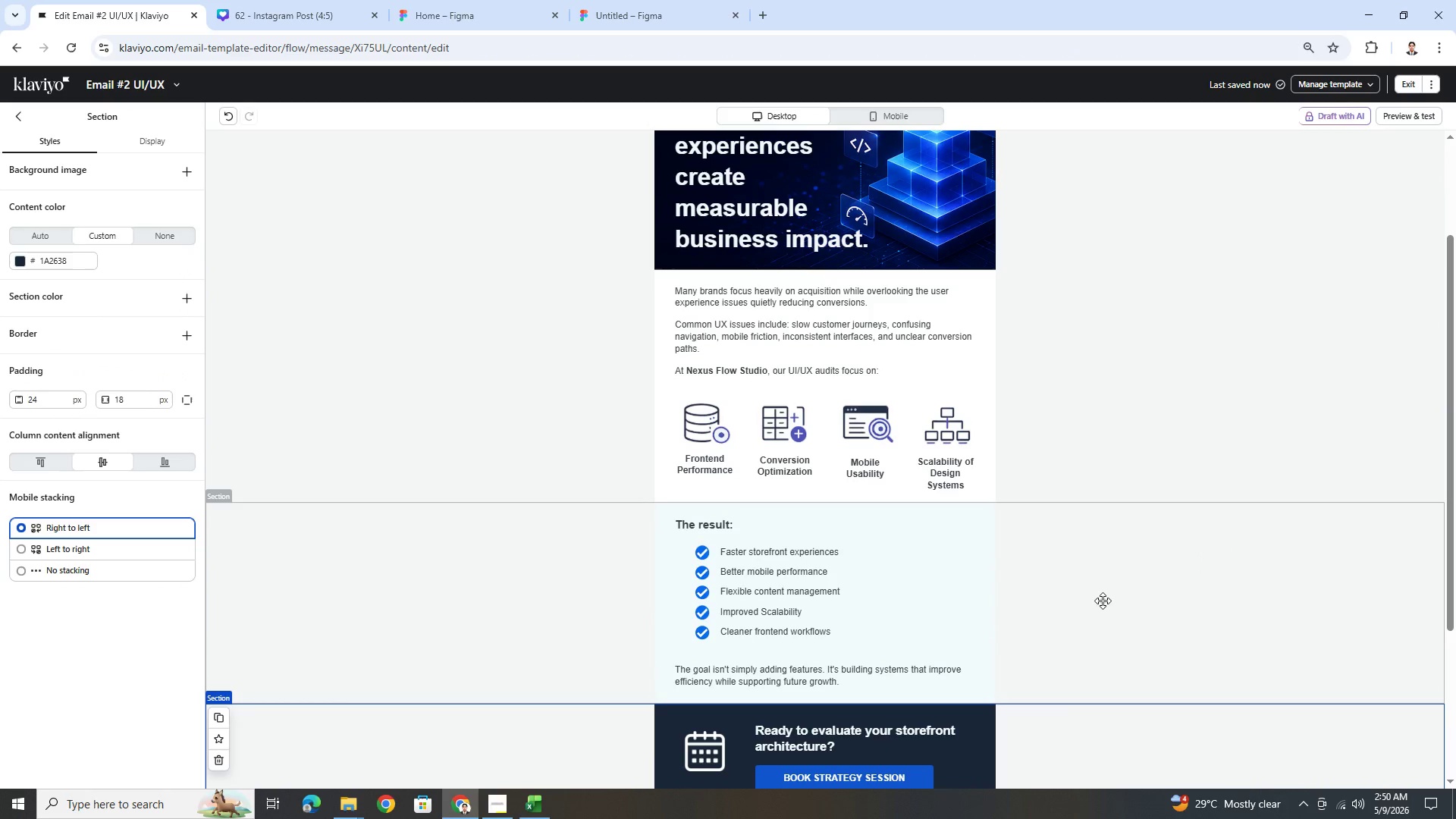 
scroll: coordinate [1103, 597], scroll_direction: down, amount: 1.0
 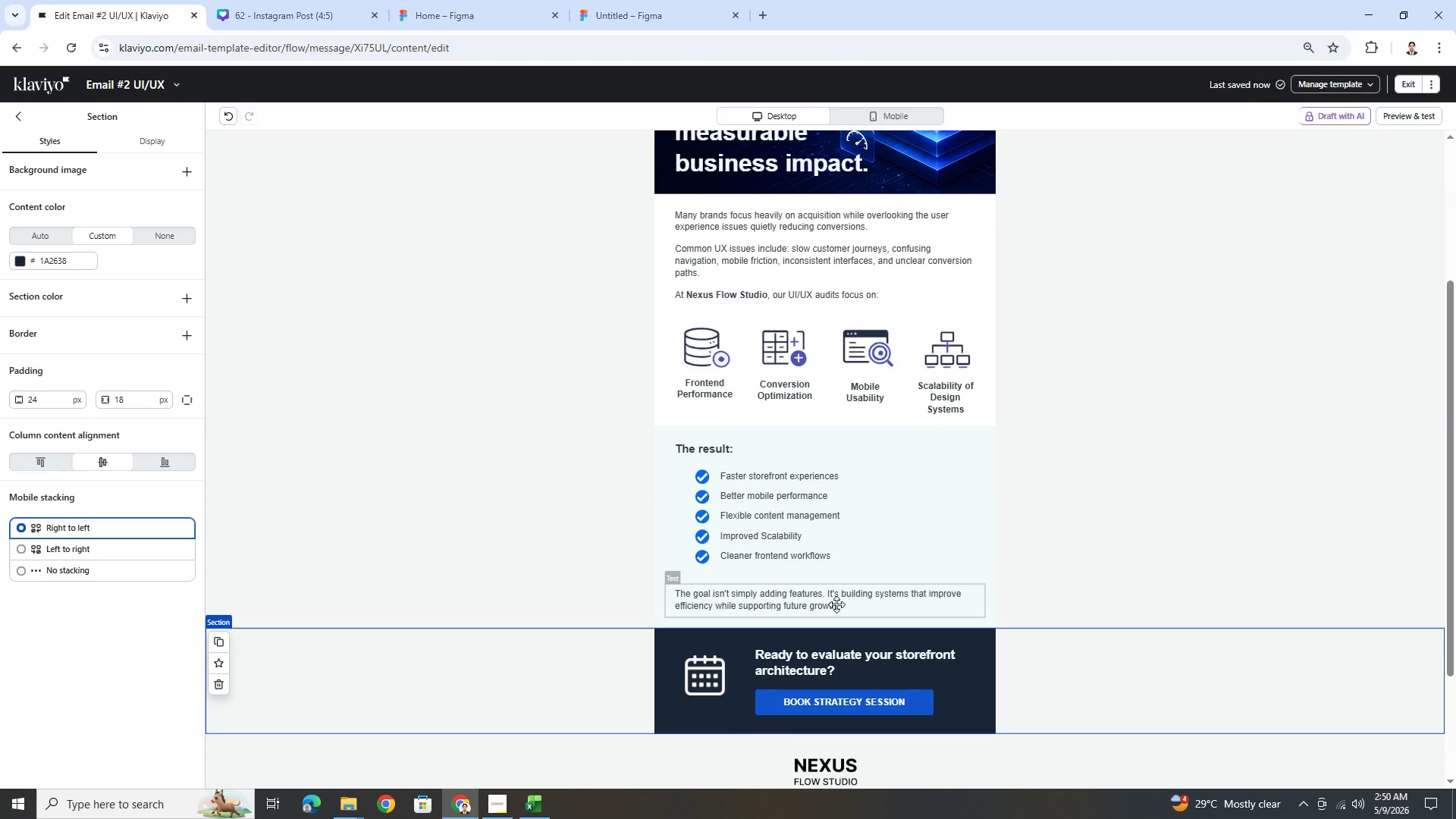 
double_click([836, 604])
 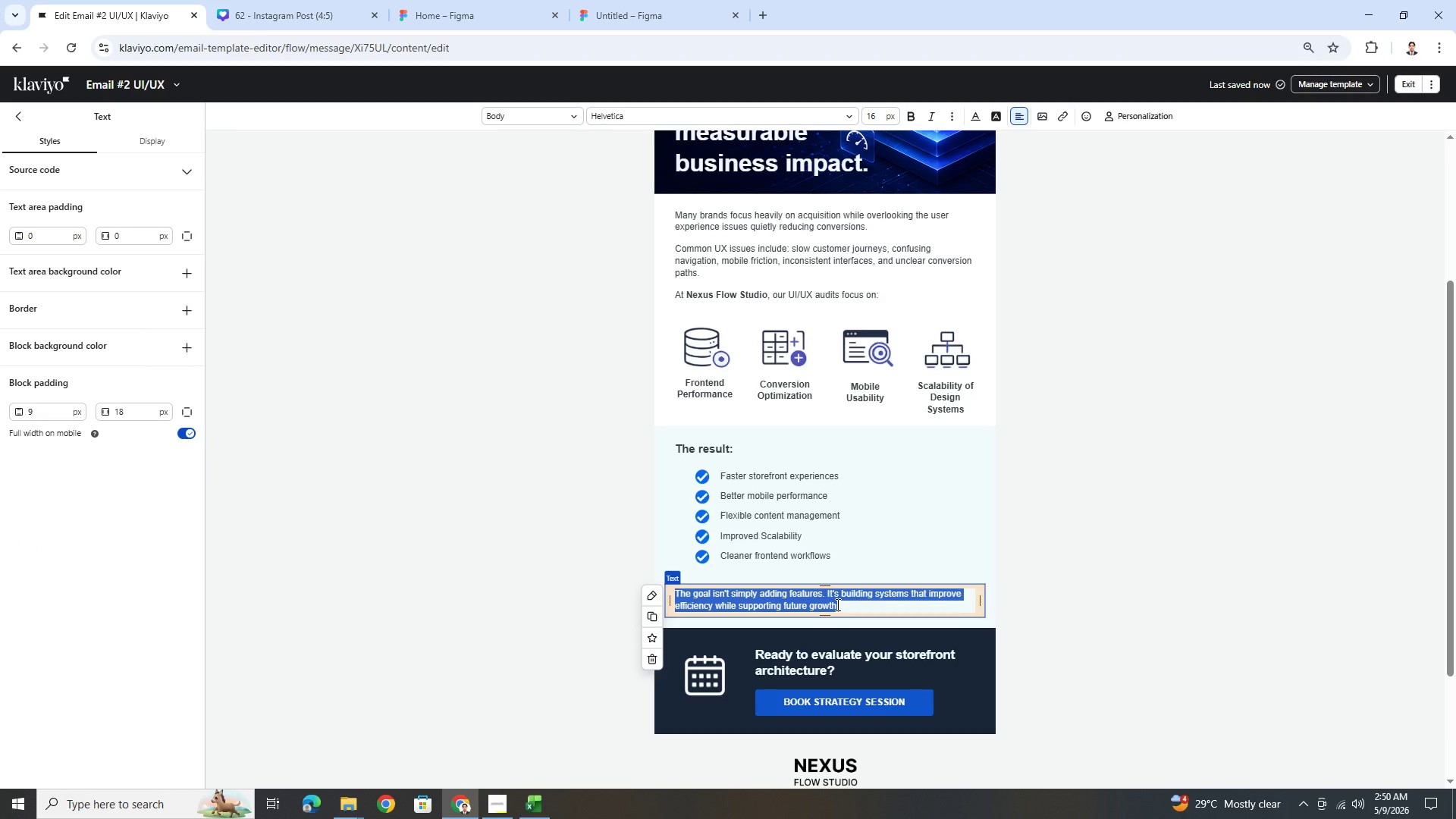 
wait(5.92)
 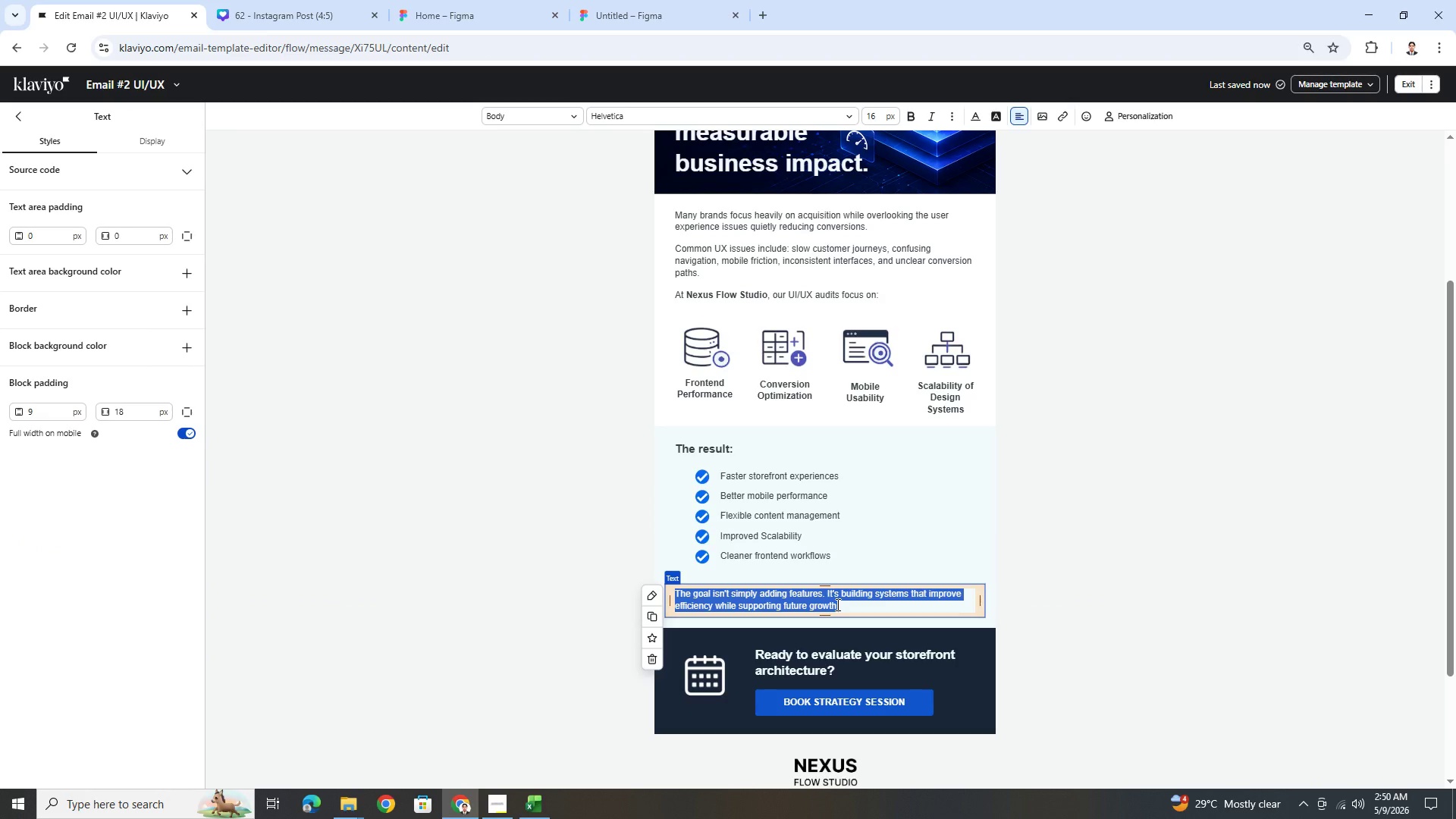 
type(The objective is simple: create)
 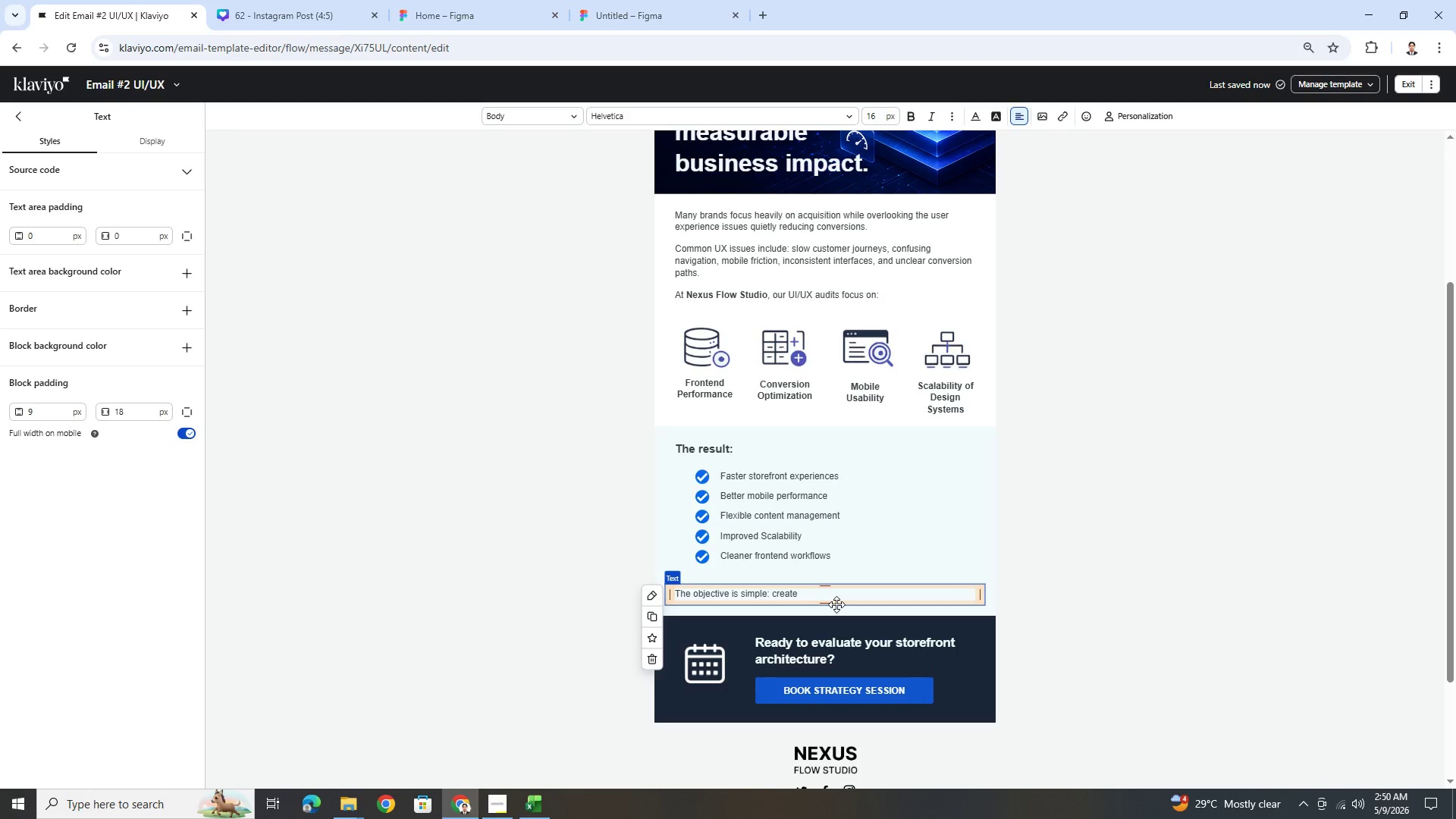 
wait(6.2)
 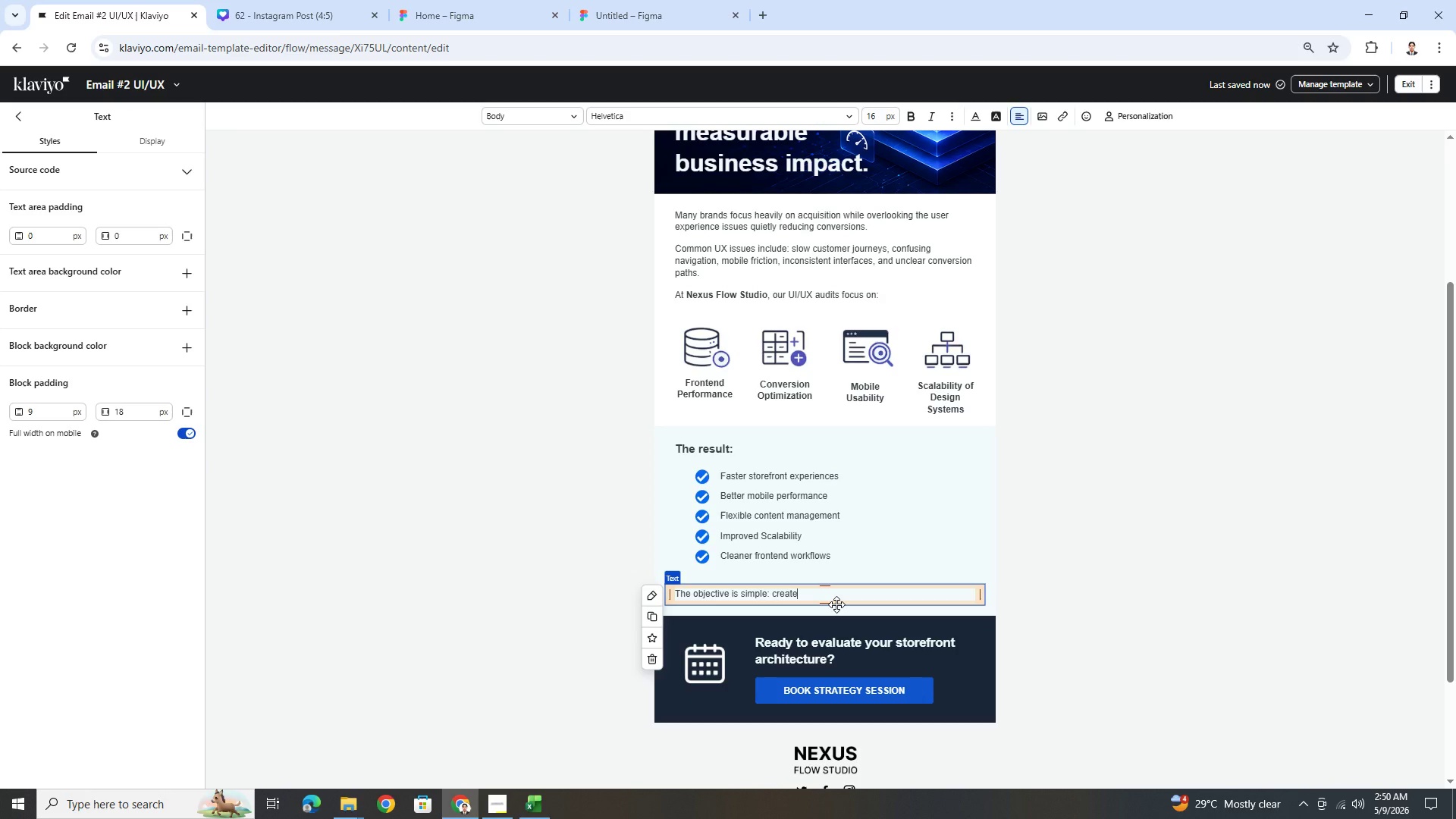 
type( digital experiences that feel faster, cleaner, and easier to engage with.)
 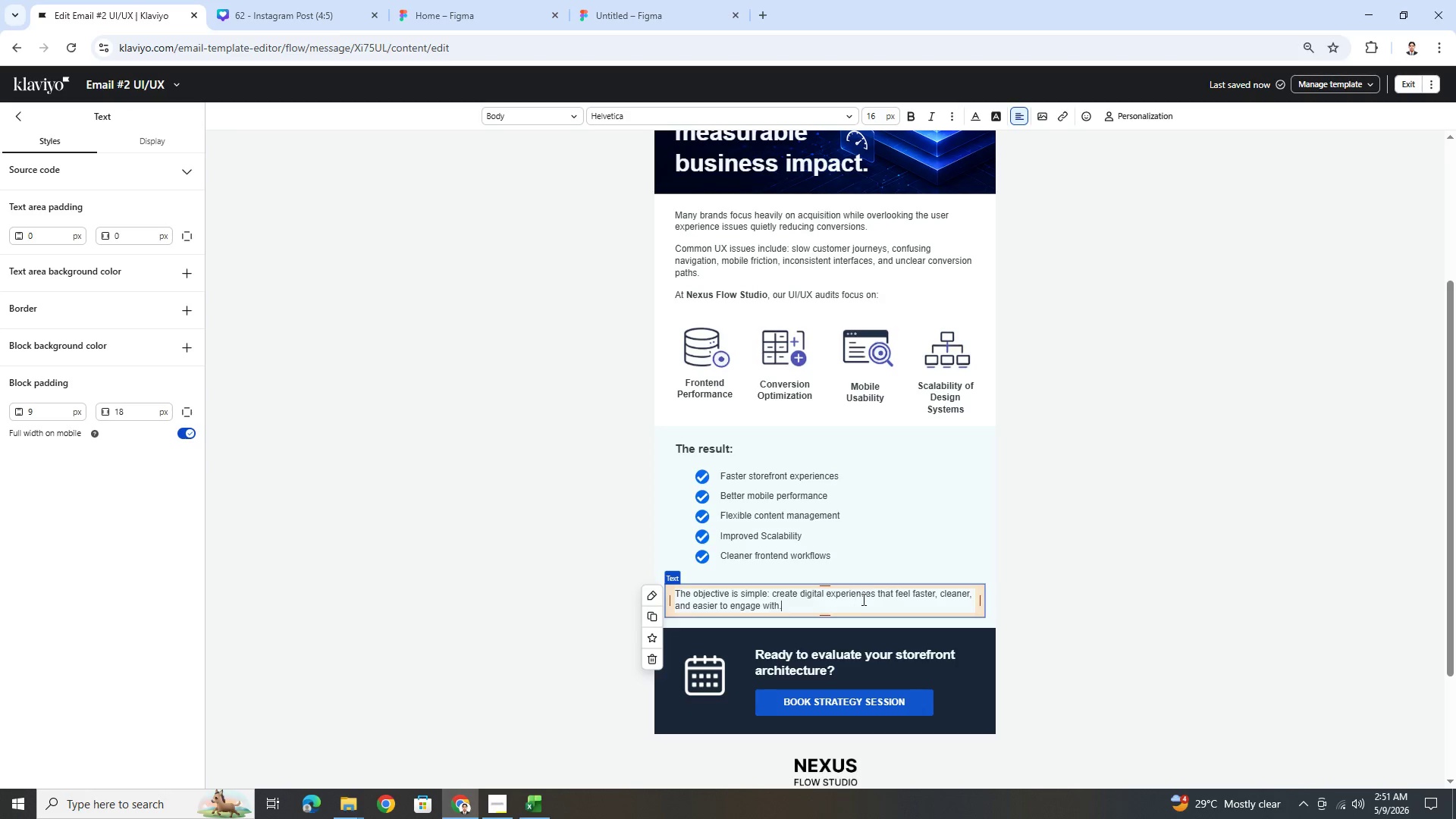 
left_click([1081, 601])
 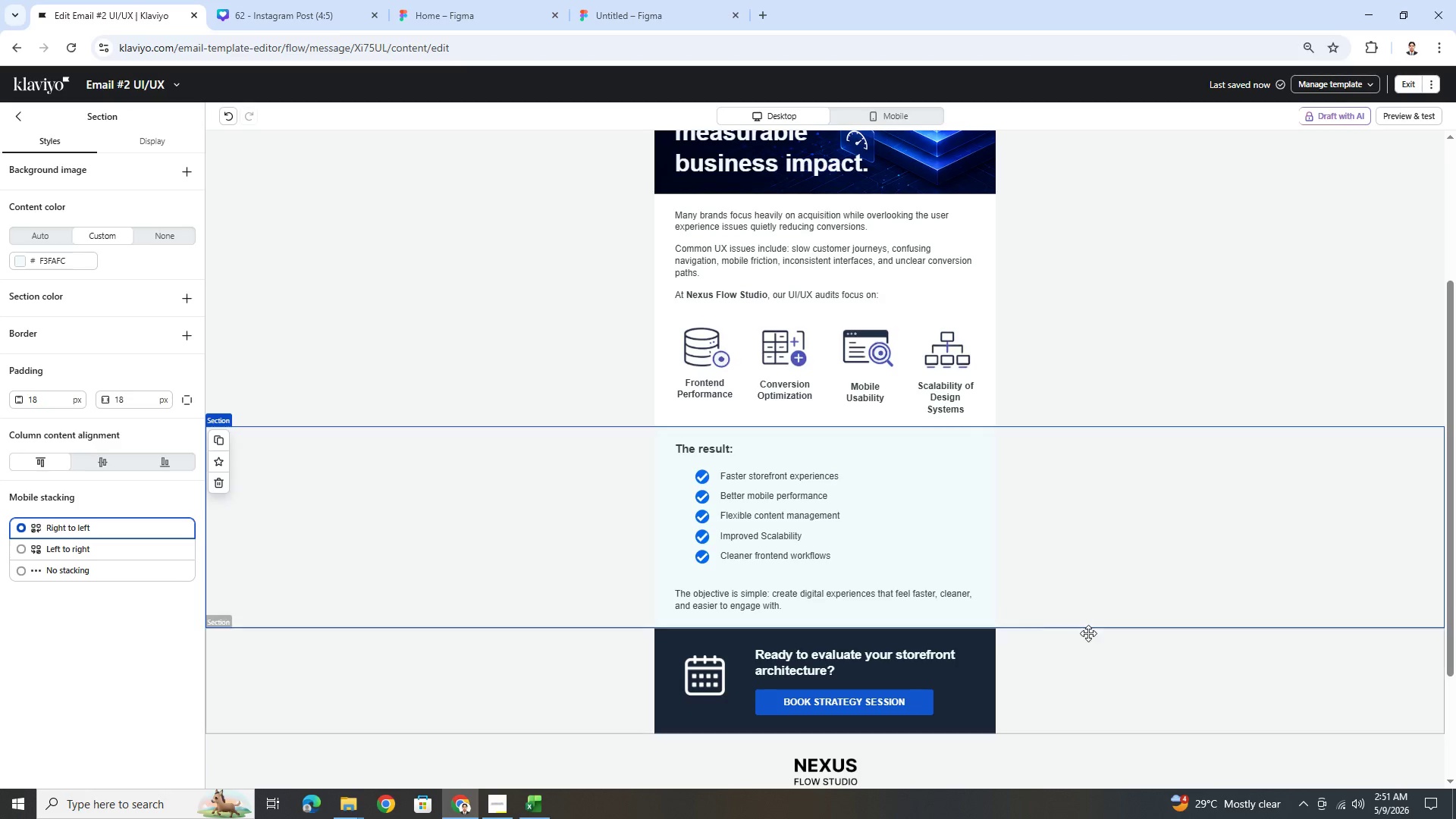 
scroll: coordinate [1109, 682], scroll_direction: up, amount: 4.0
 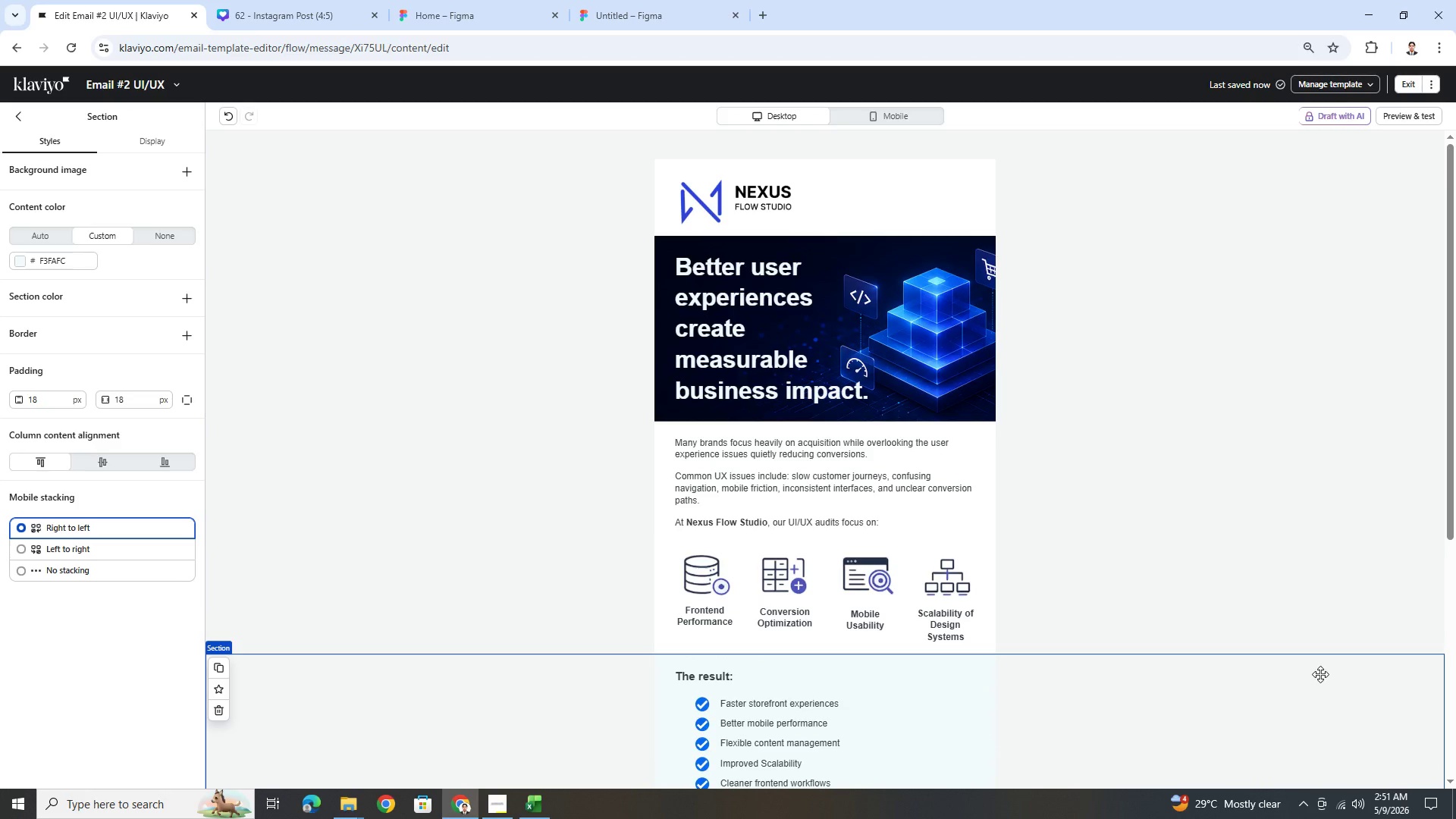 
scroll: coordinate [1319, 674], scroll_direction: down, amount: 5.0
 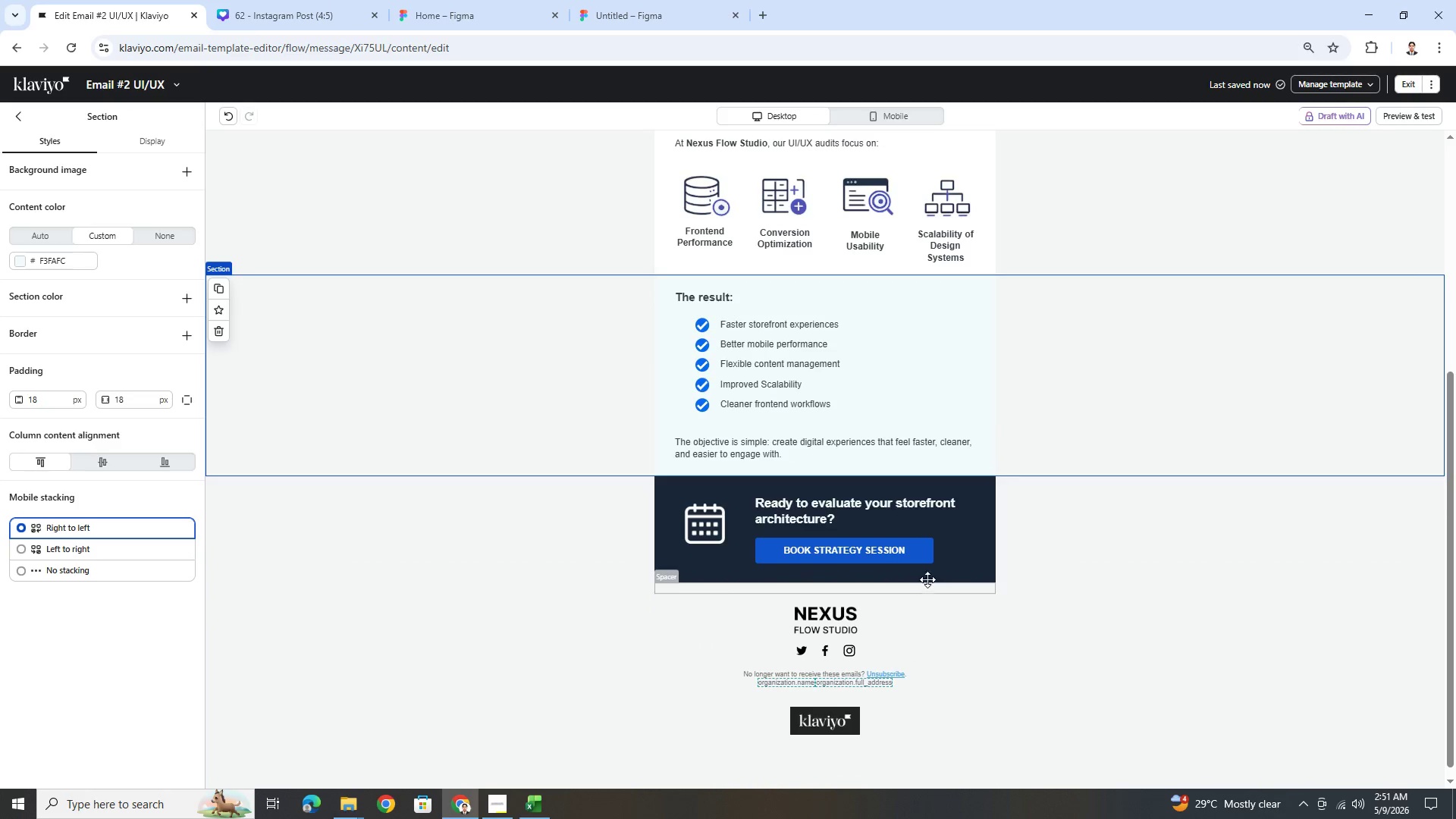 
left_click([927, 558])
 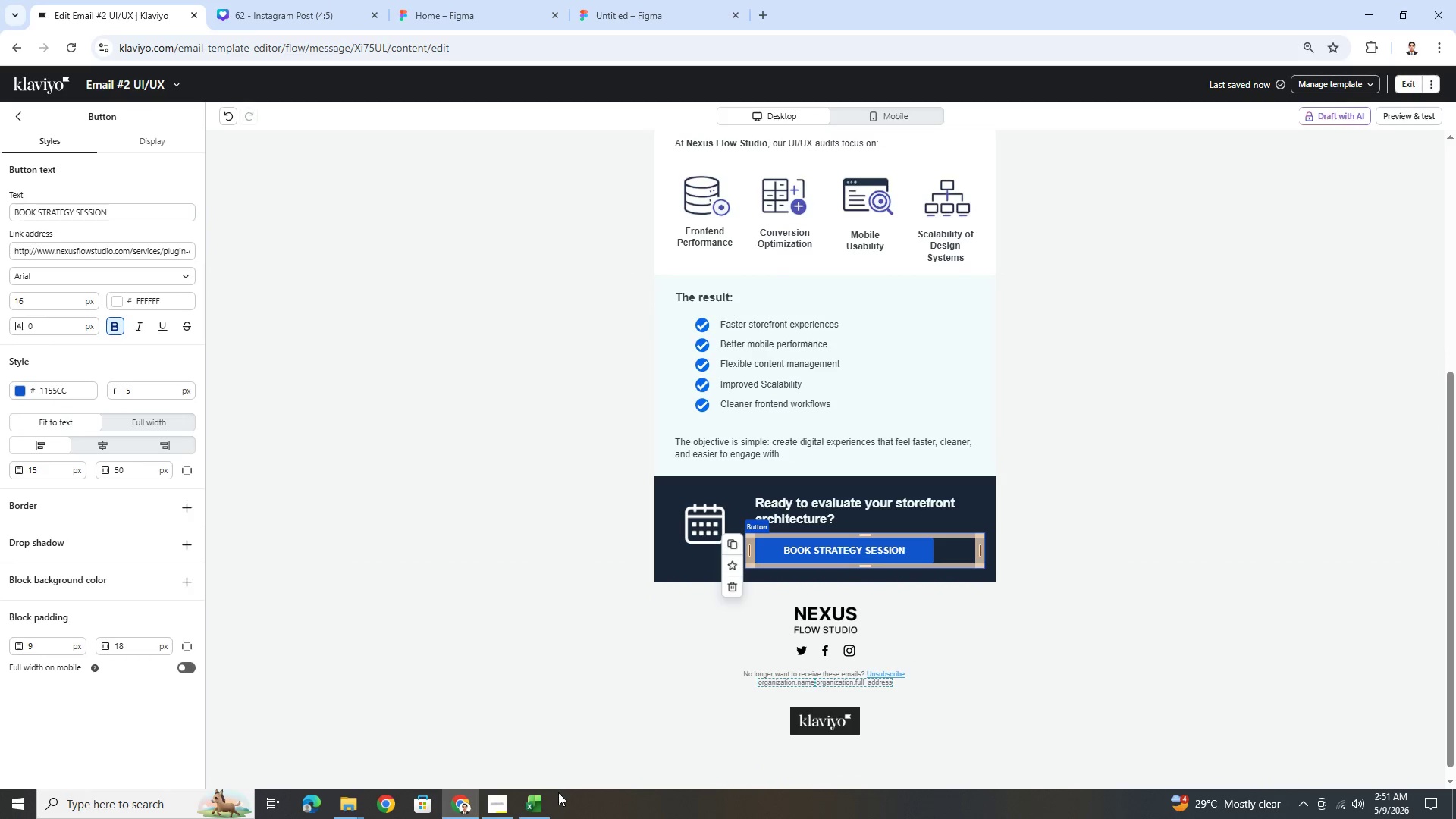 
left_click([547, 802])
 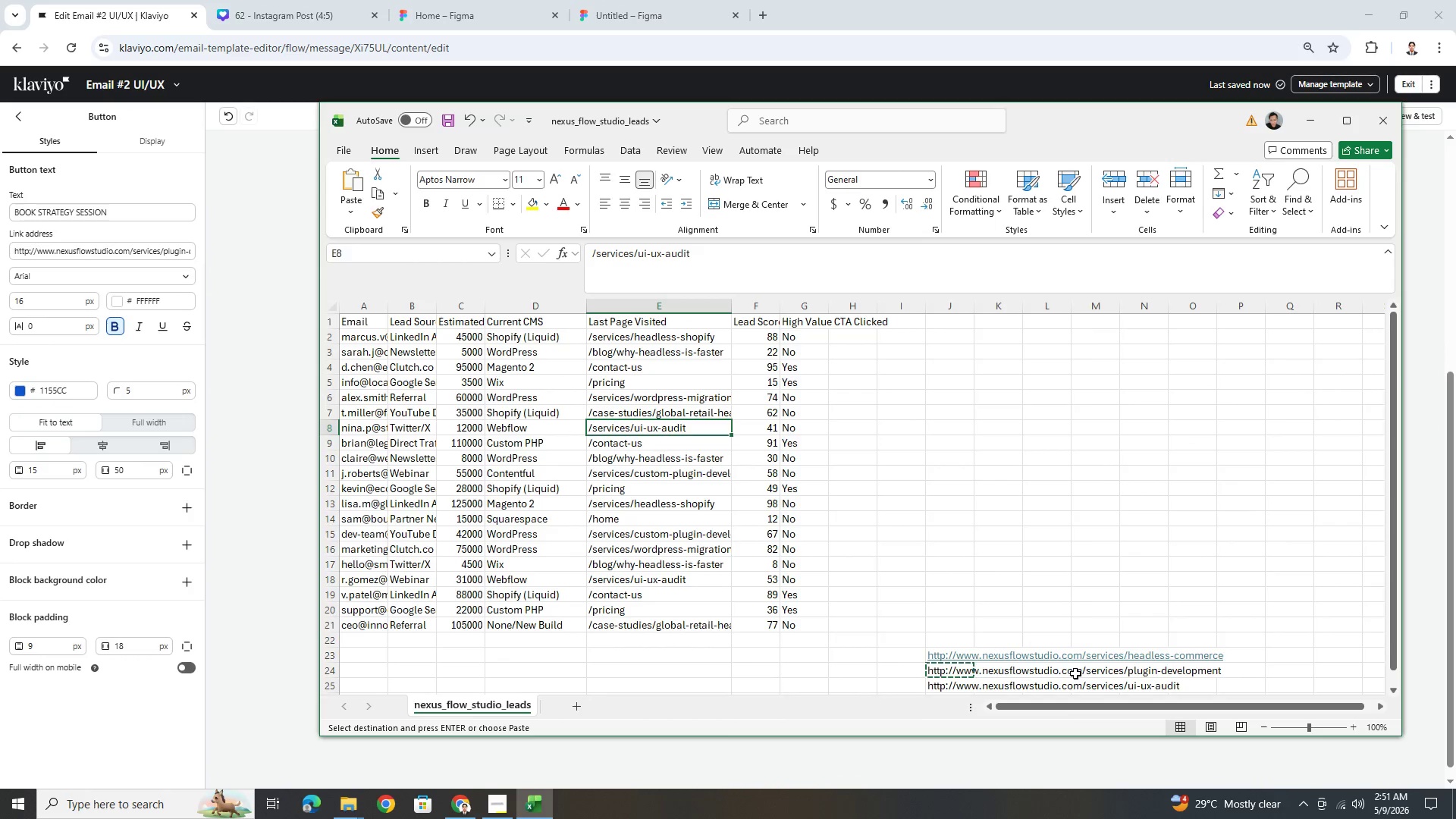 
scroll: coordinate [1075, 673], scroll_direction: down, amount: 1.0
 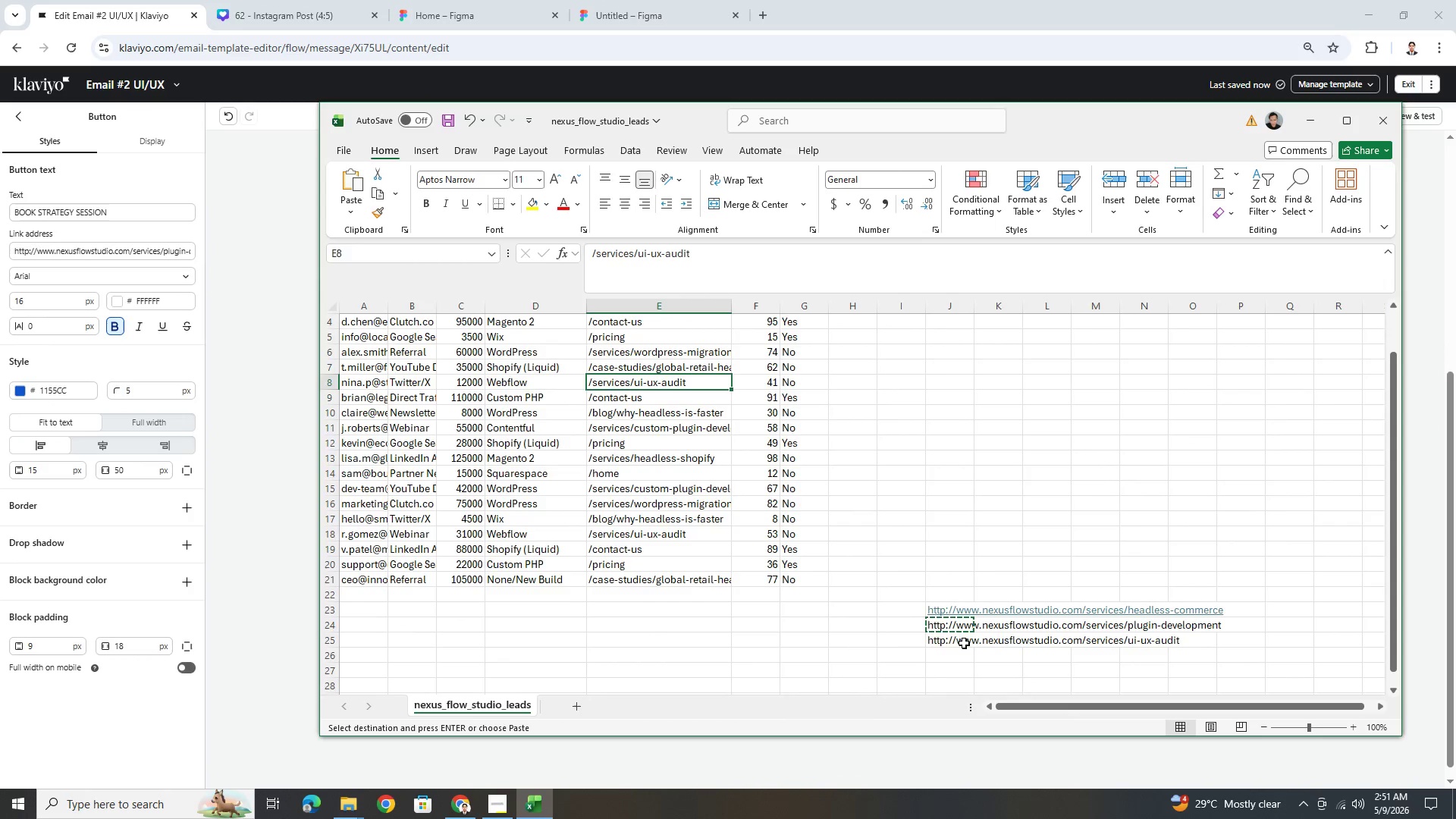 
left_click([958, 642])
 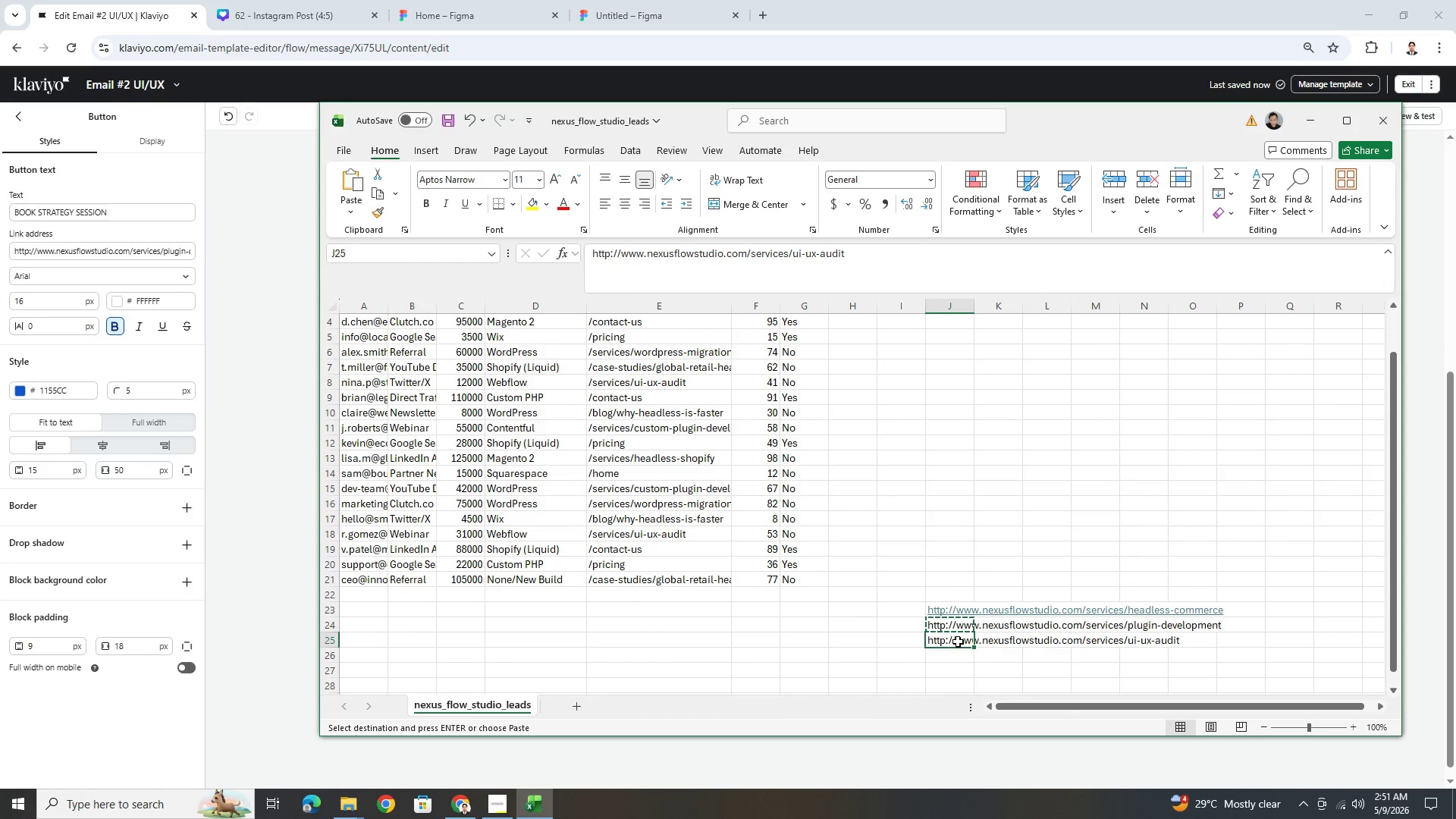 
key(Control+C)
 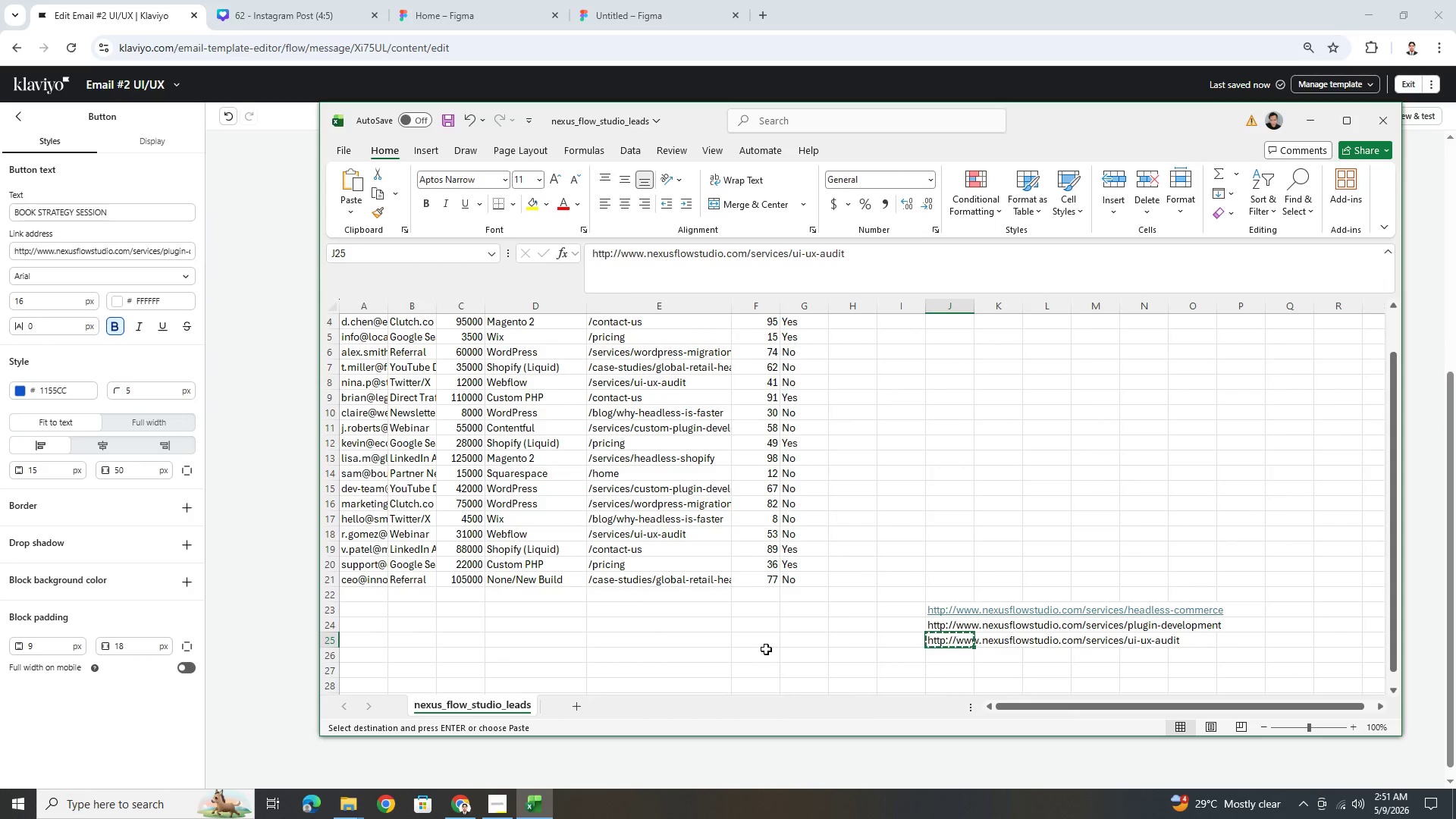 
left_click([766, 649])
 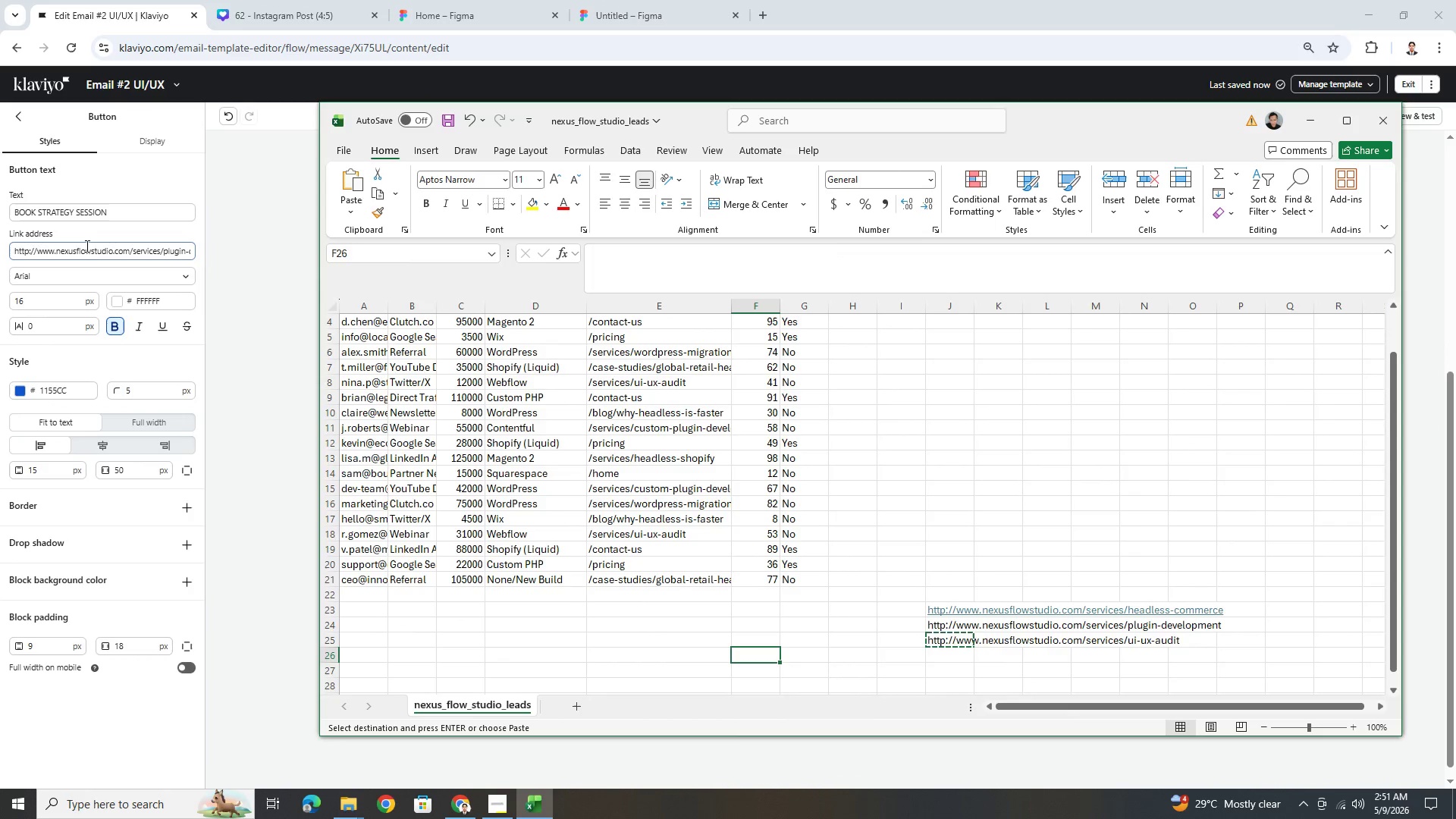 
double_click([89, 255])
 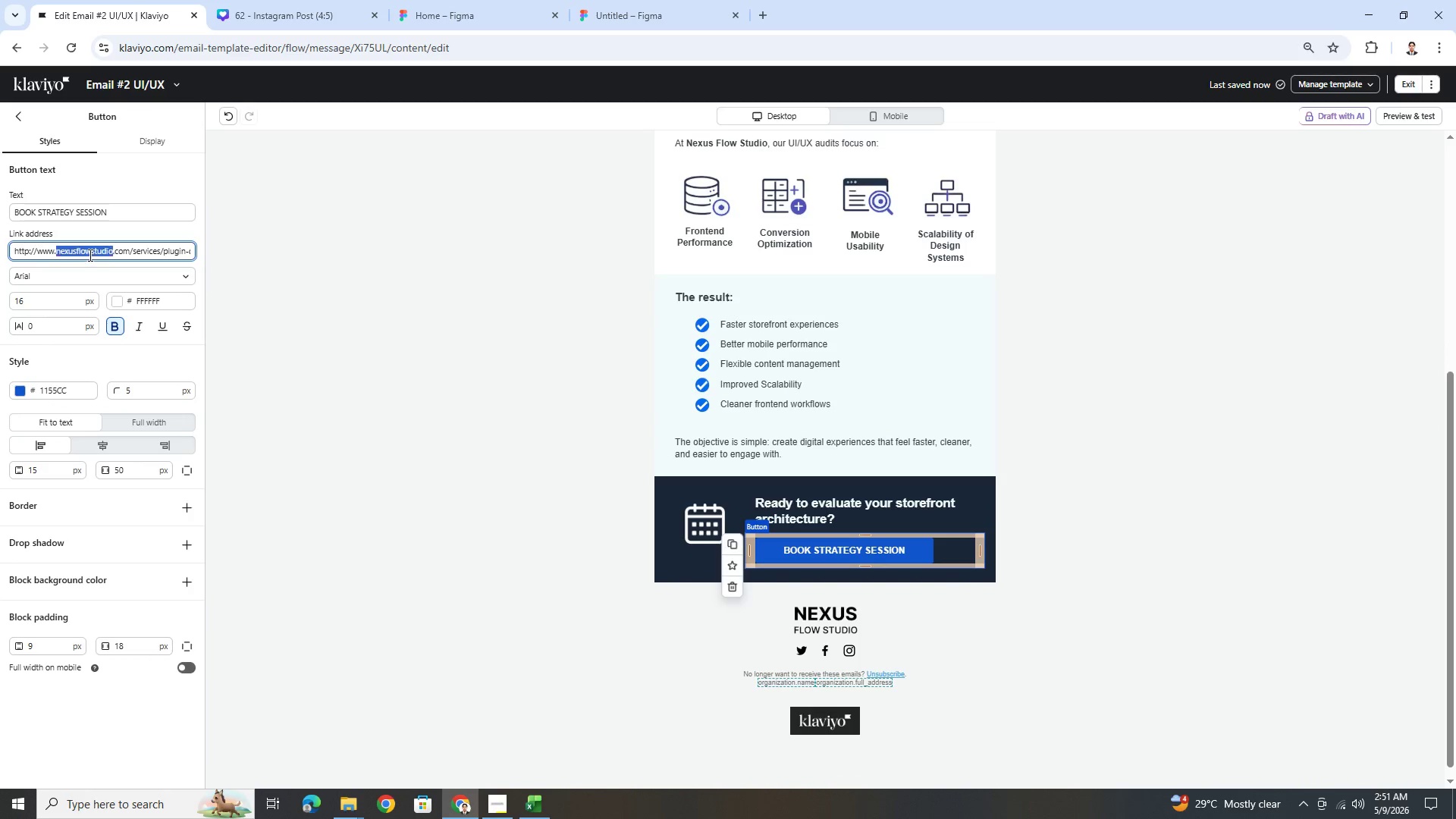 
triple_click([89, 255])
 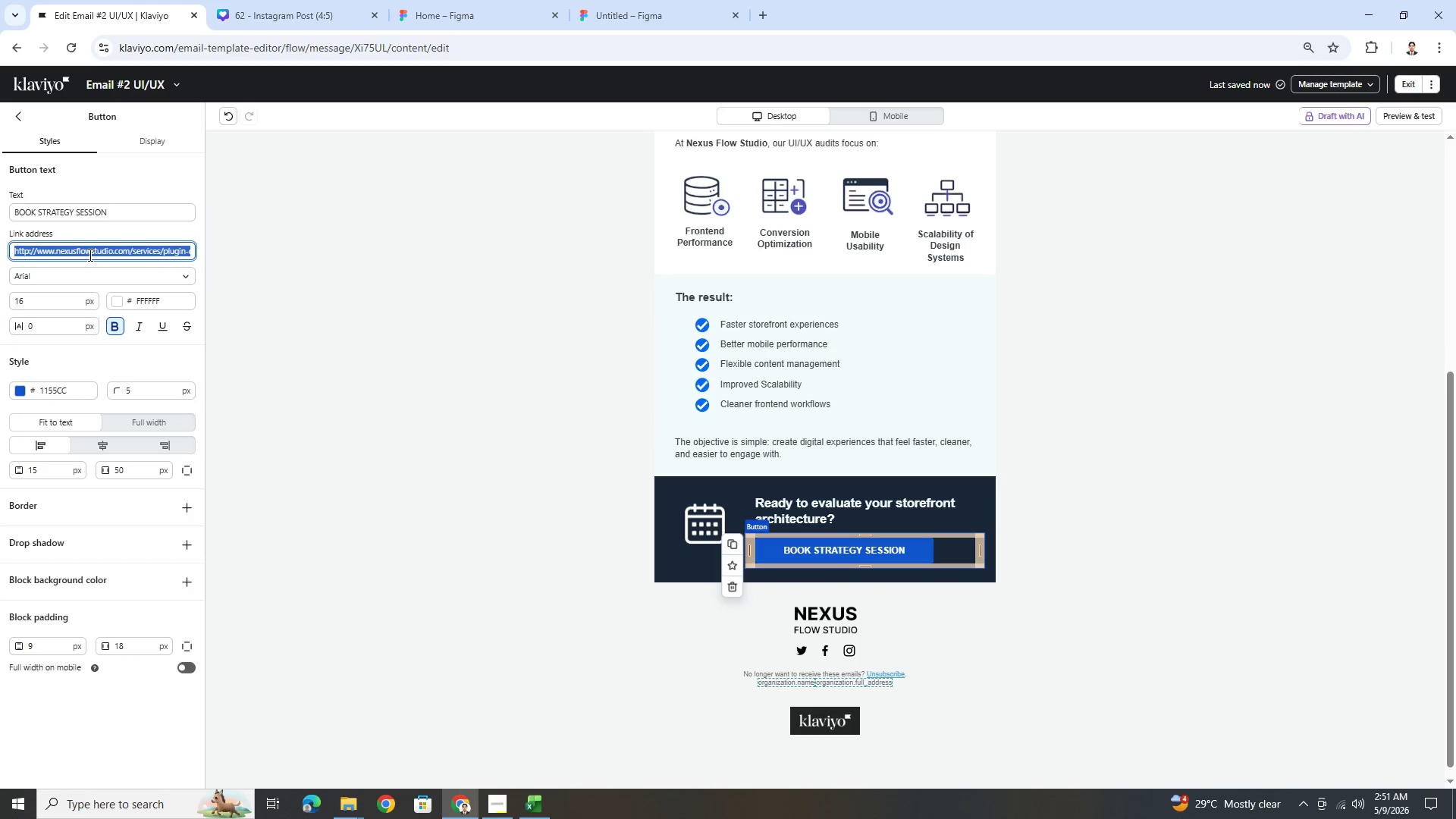 
key(Control+V)
 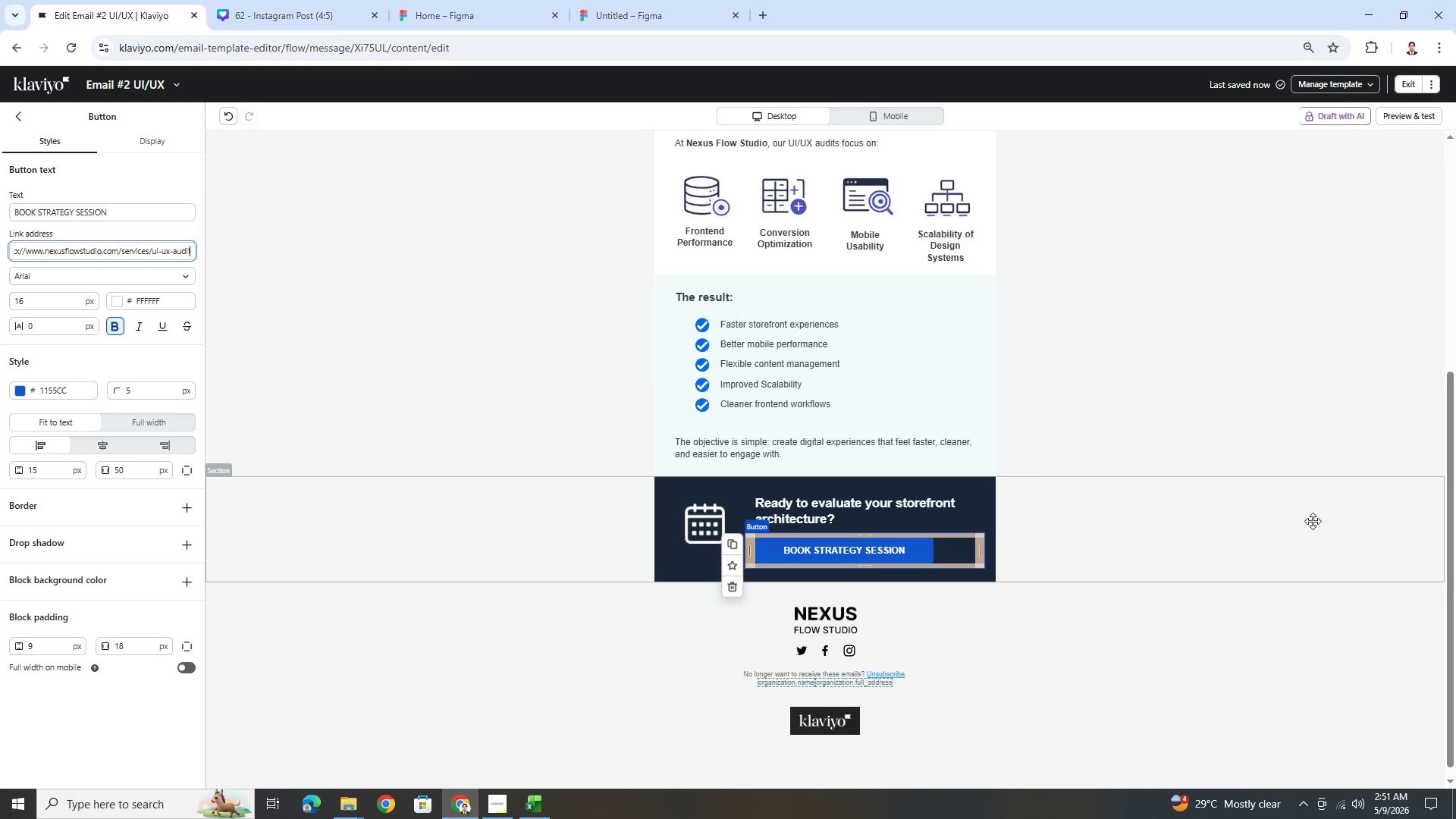 
left_click([1330, 523])
 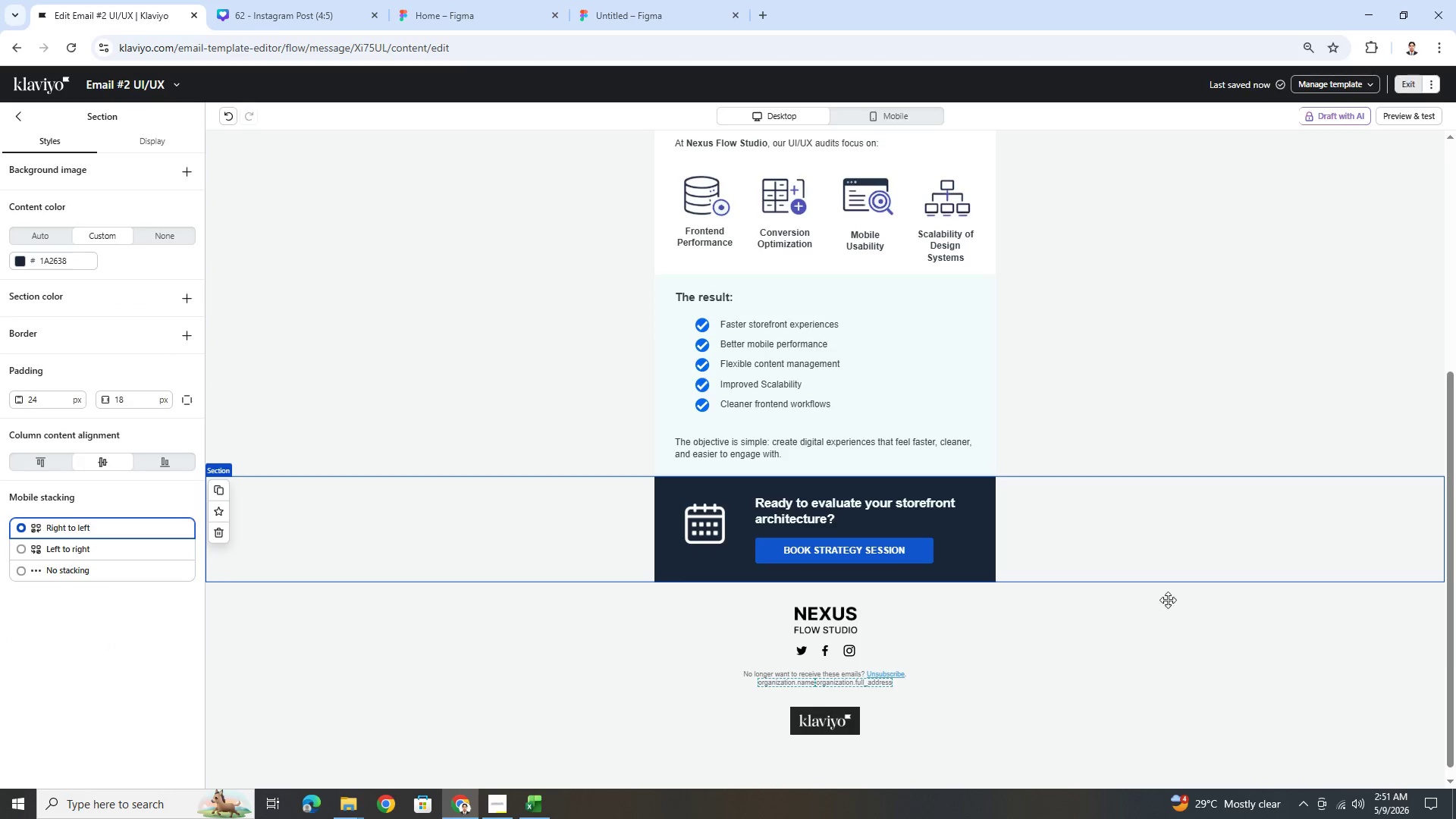 
scroll: coordinate [1138, 541], scroll_direction: up, amount: 5.0
 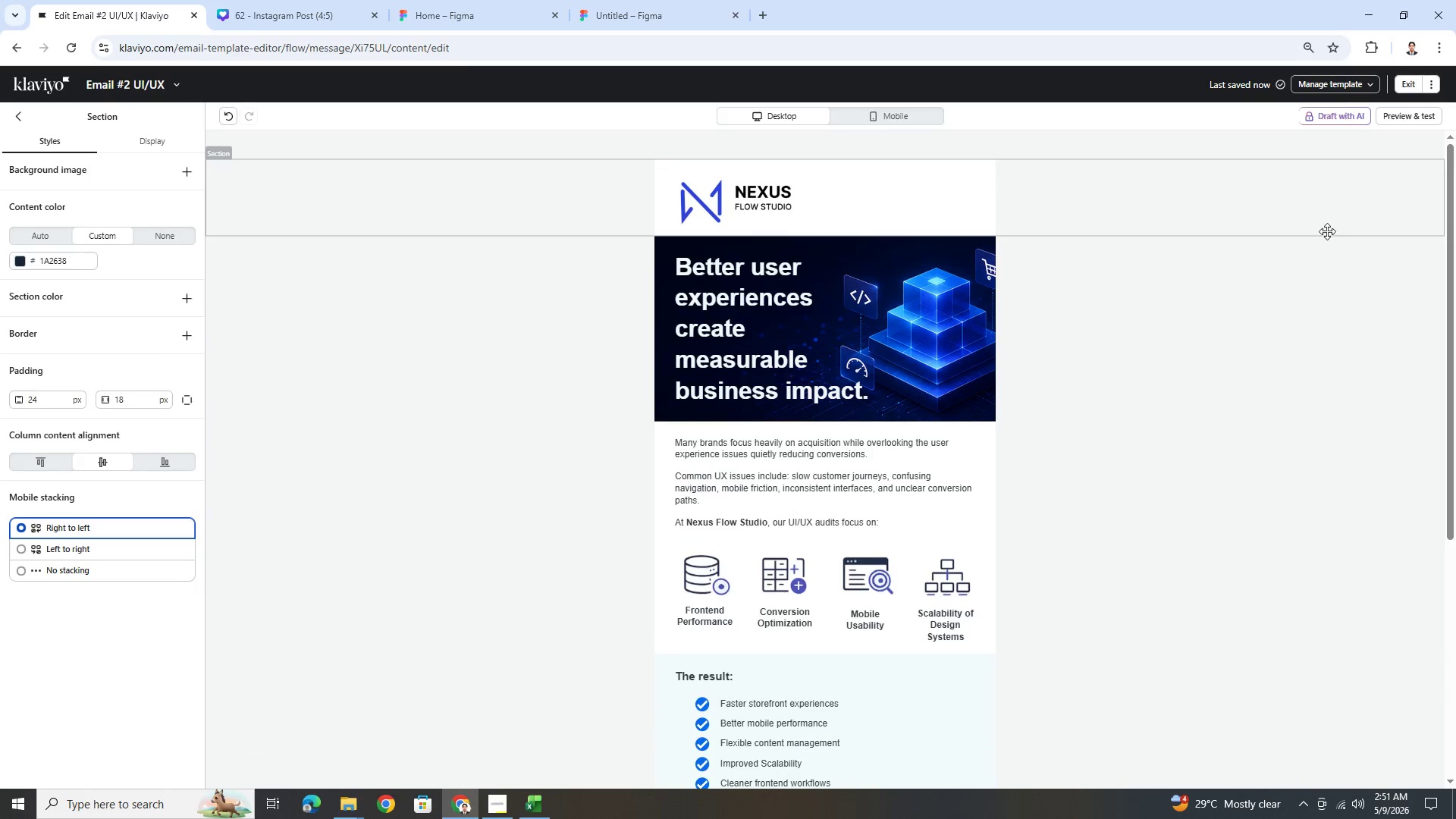 
scroll: coordinate [1320, 255], scroll_direction: down, amount: 4.0
 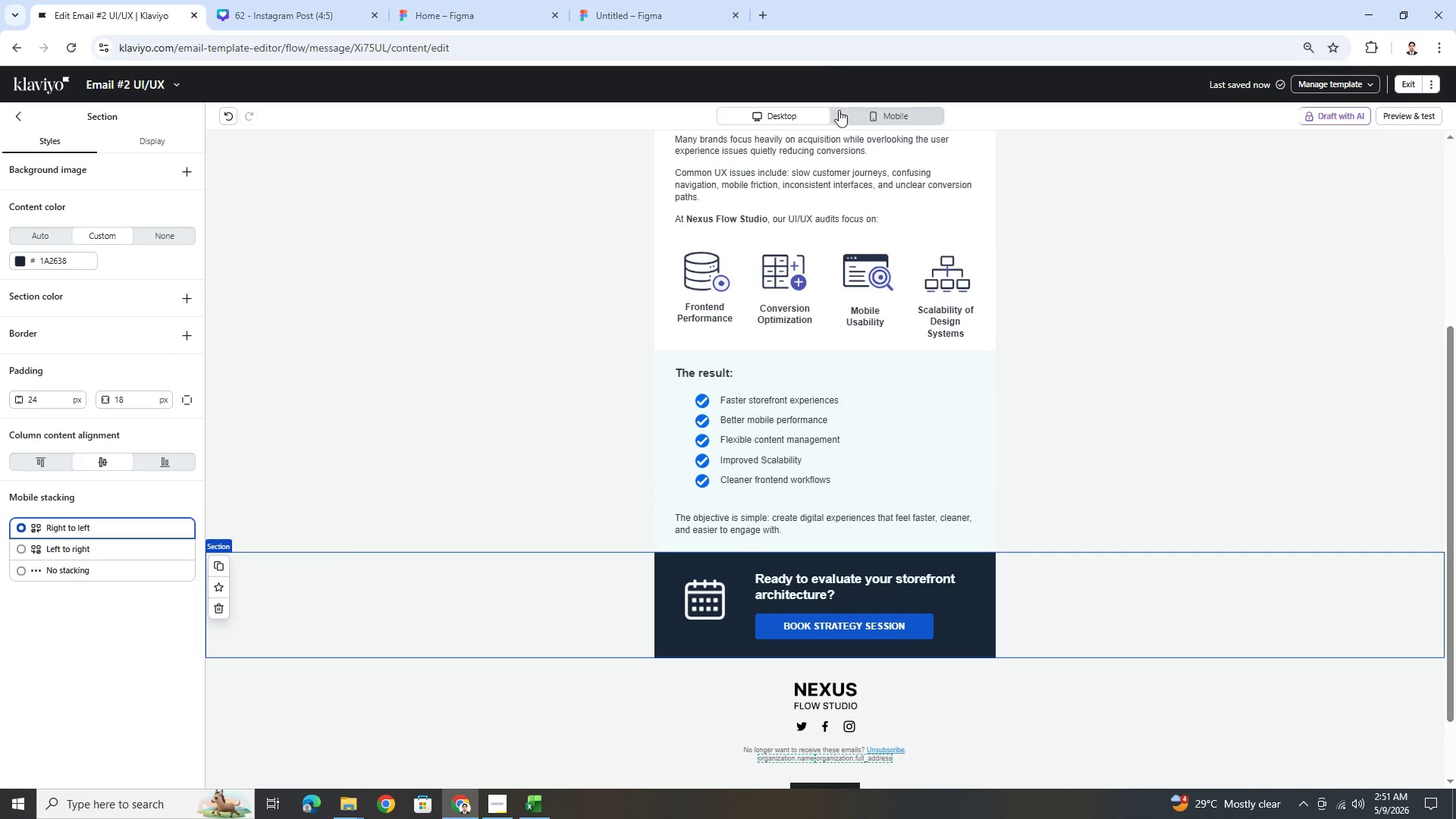 
left_click([851, 119])
 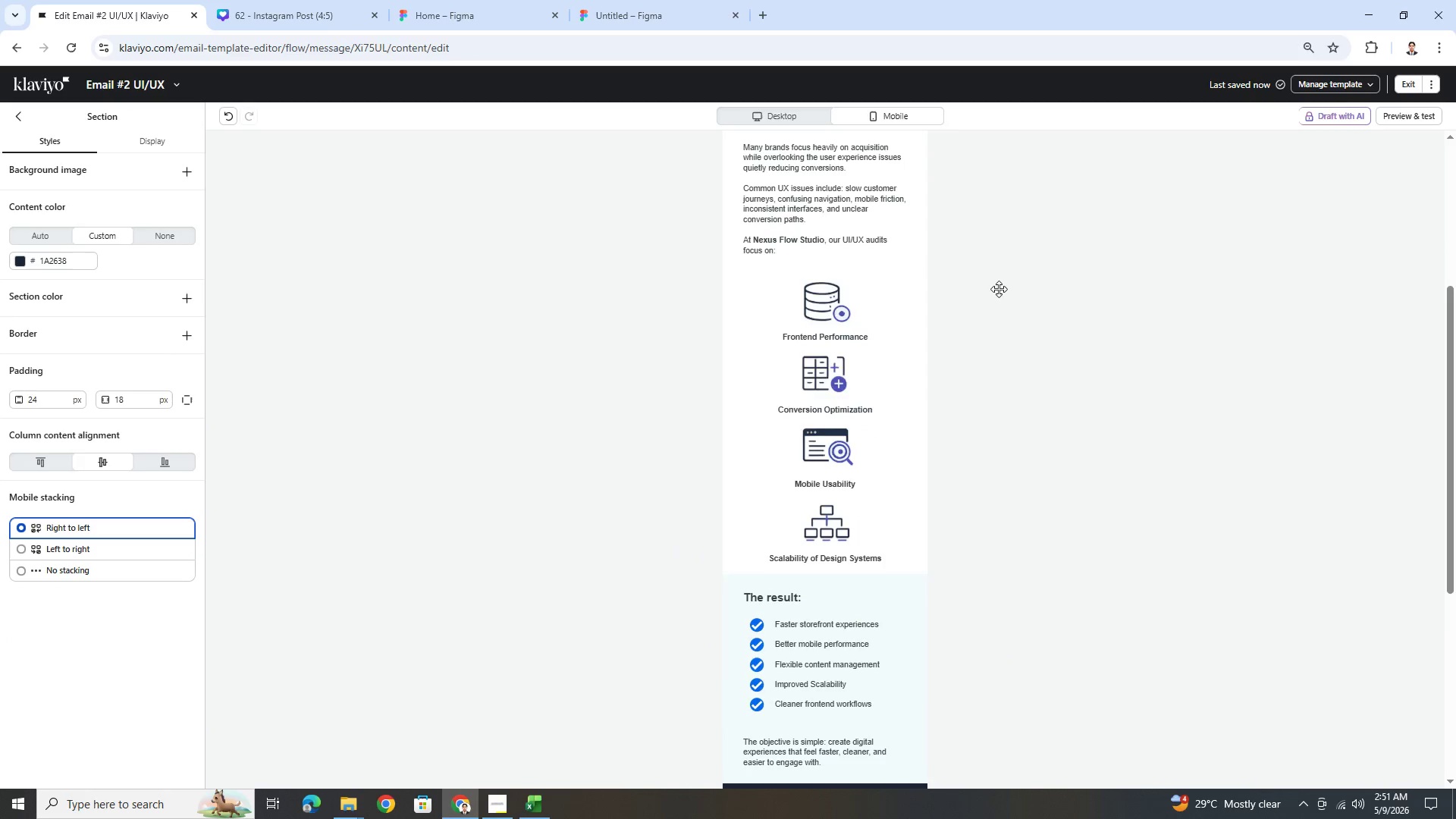 
scroll: coordinate [999, 289], scroll_direction: down, amount: 4.0
 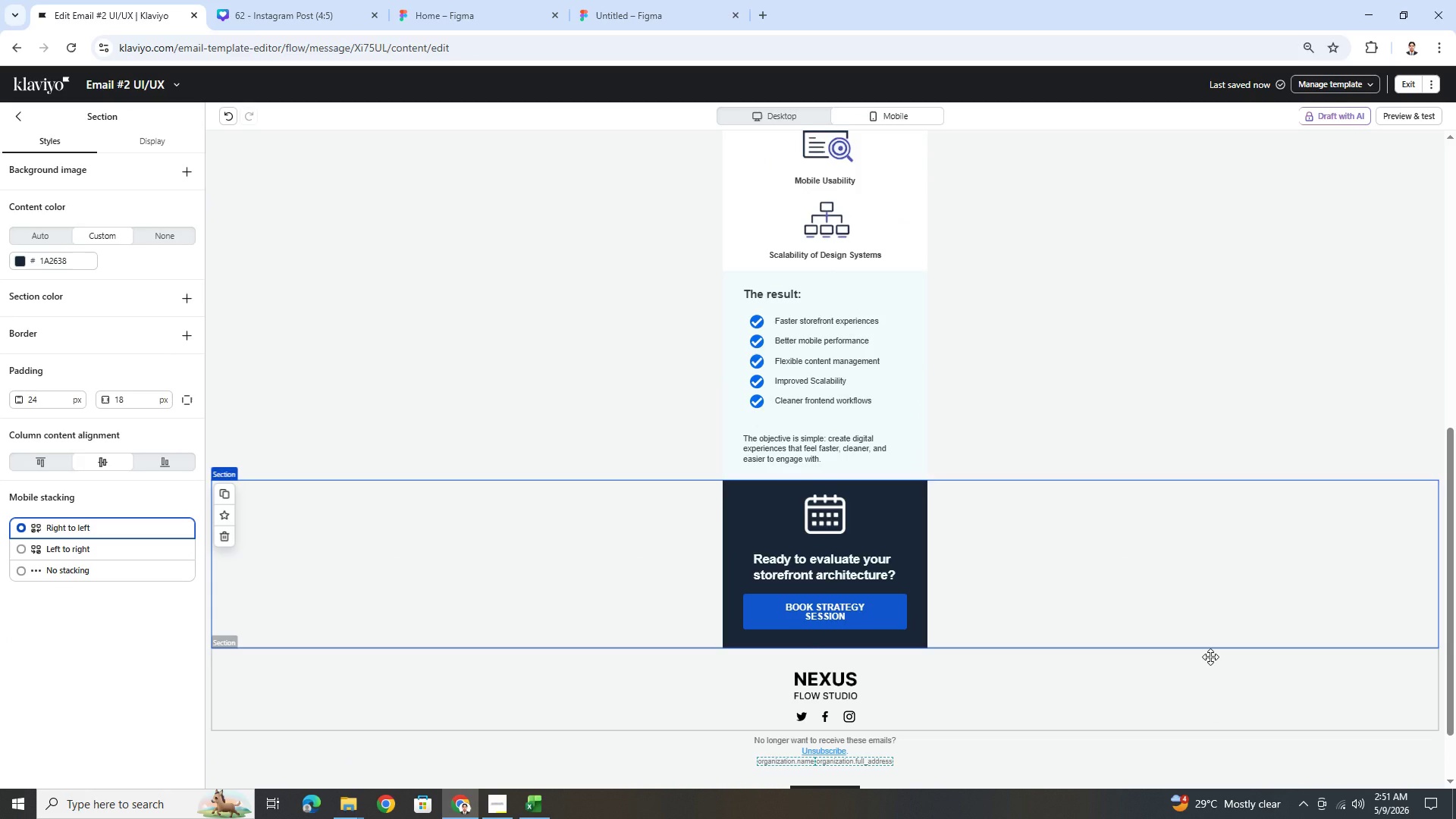 
scroll: coordinate [1210, 657], scroll_direction: up, amount: 7.0
 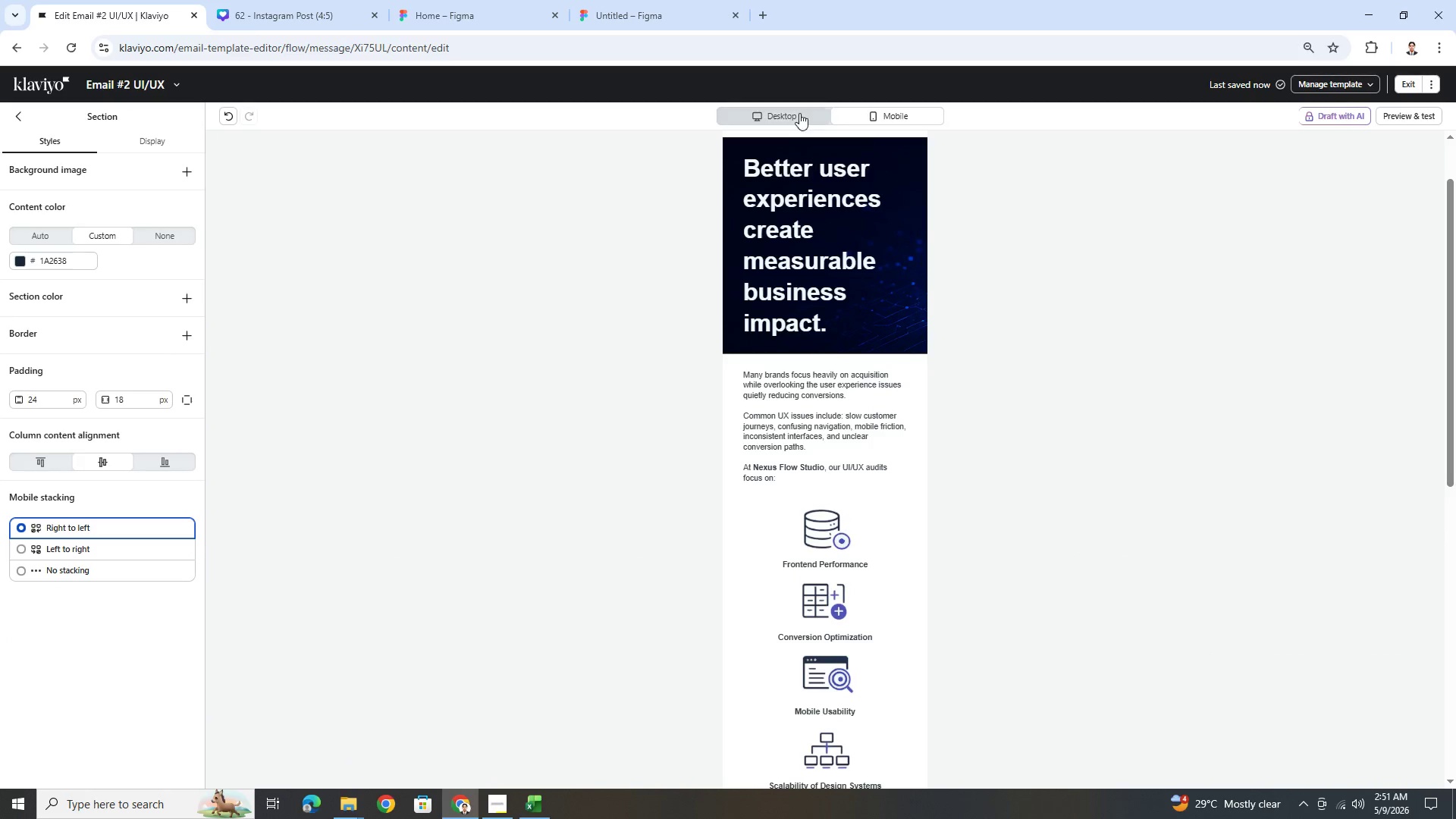 
left_click([799, 111])
 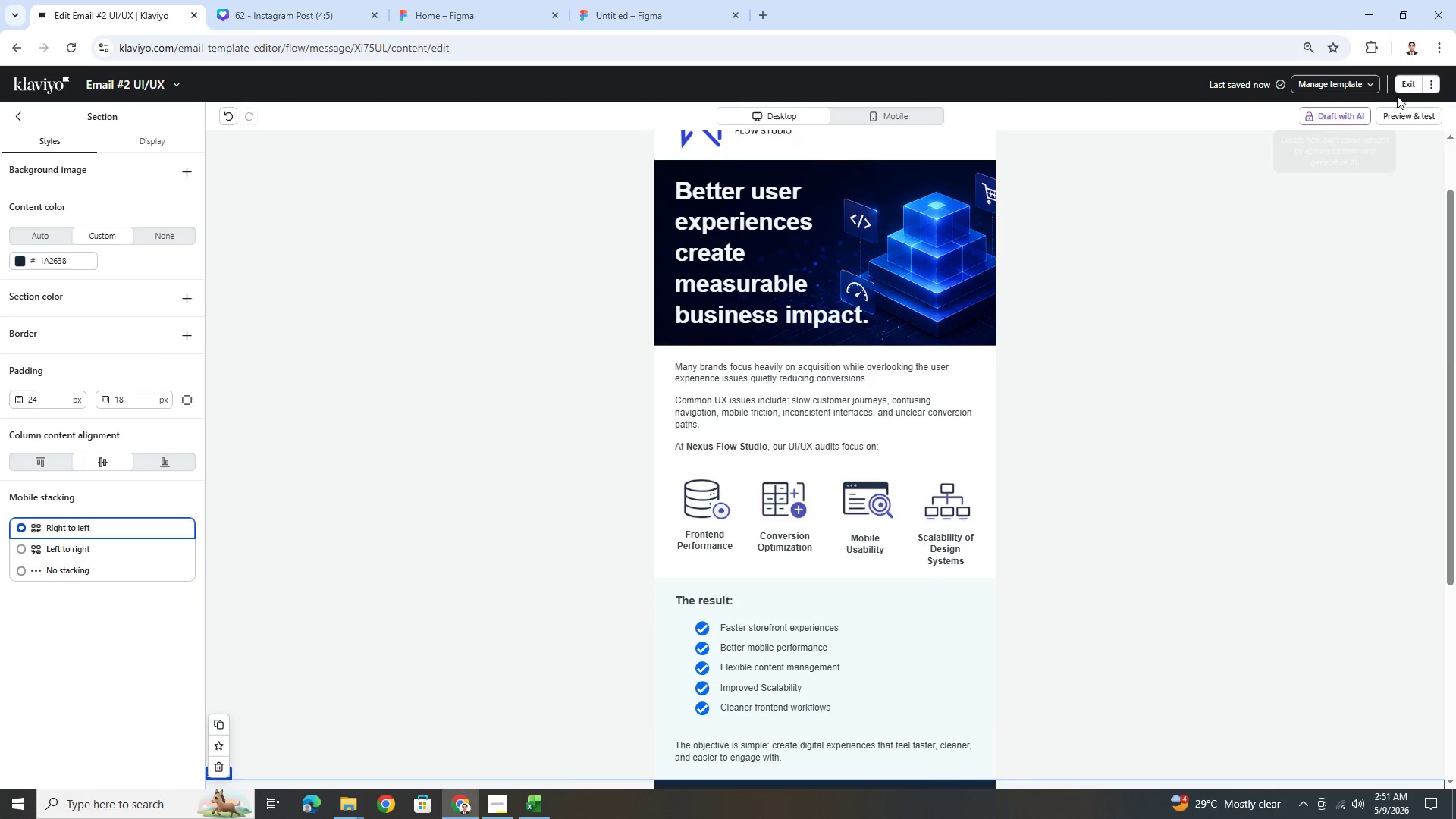 
left_click([1405, 87])
 